 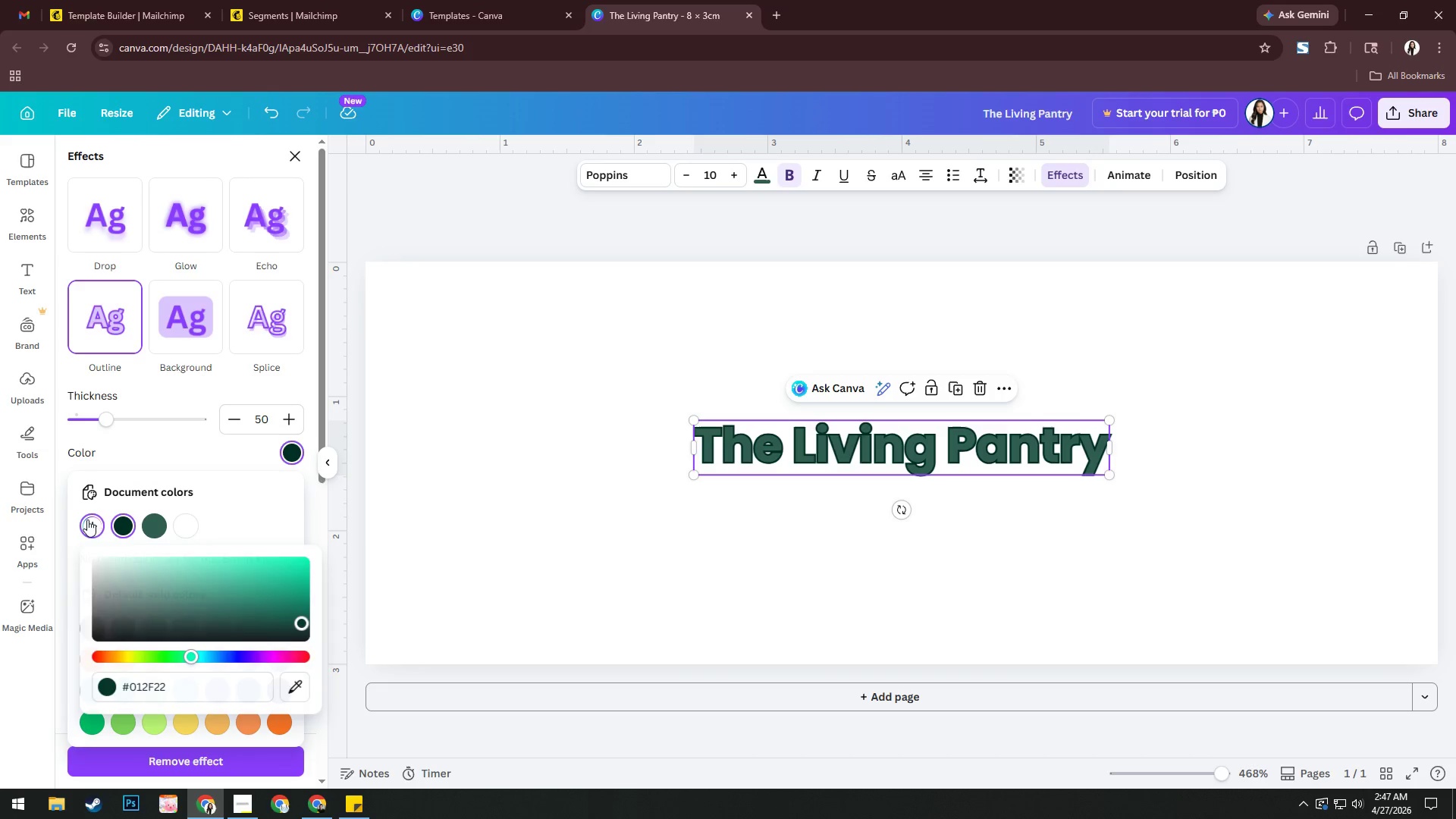 
left_click([227, 677])
 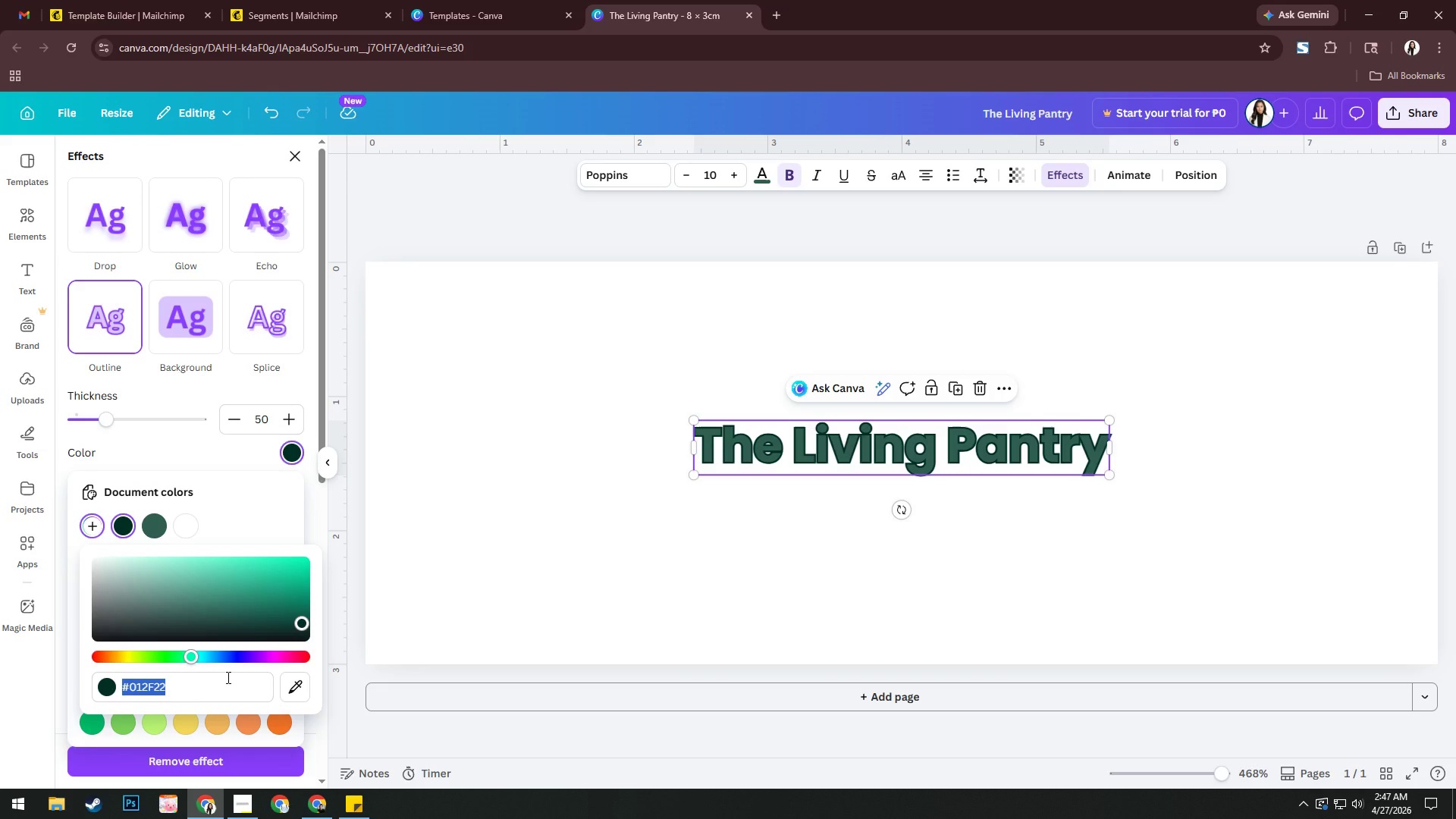 
type(c7a17a)
 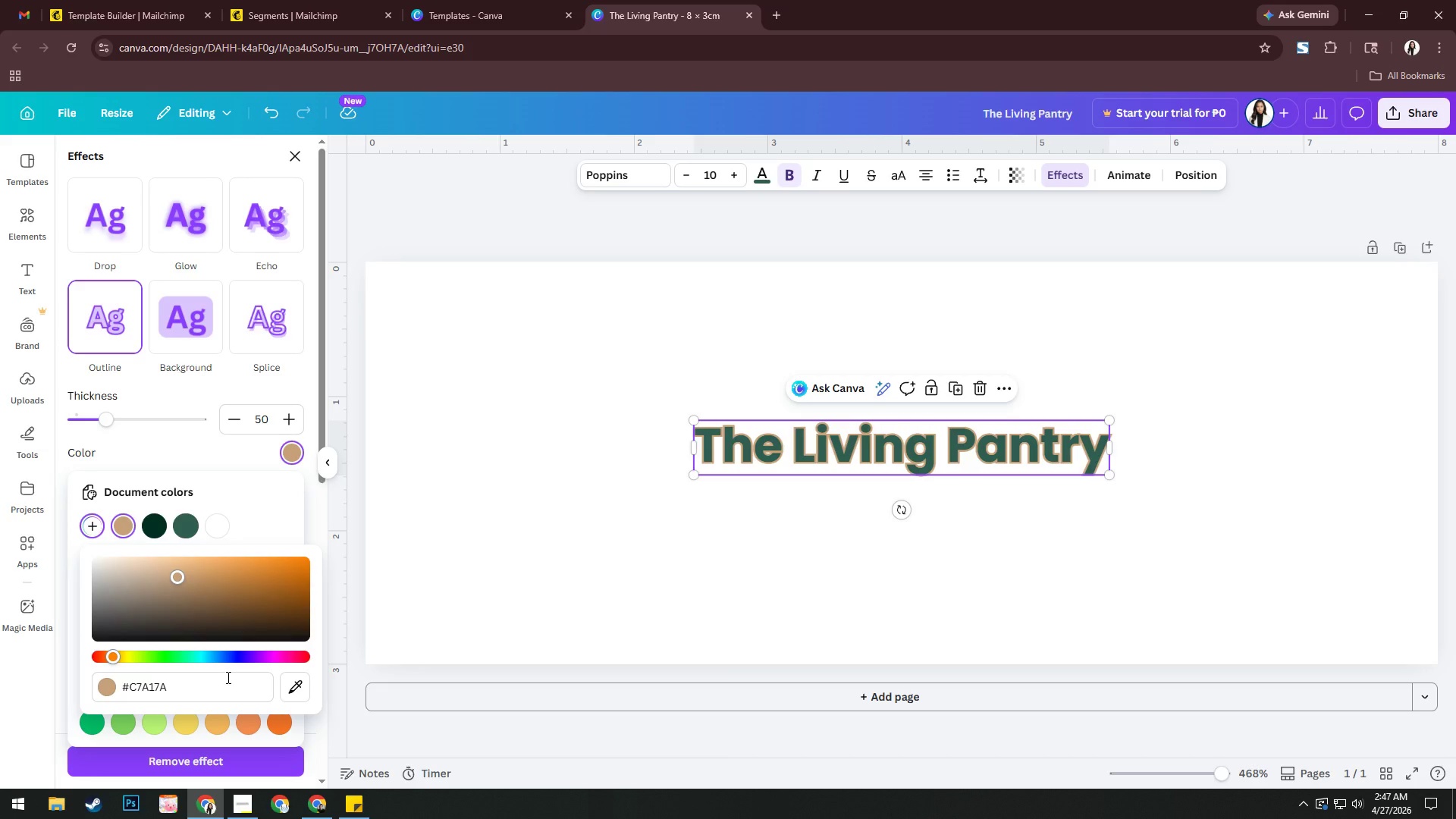 
key(Enter)
 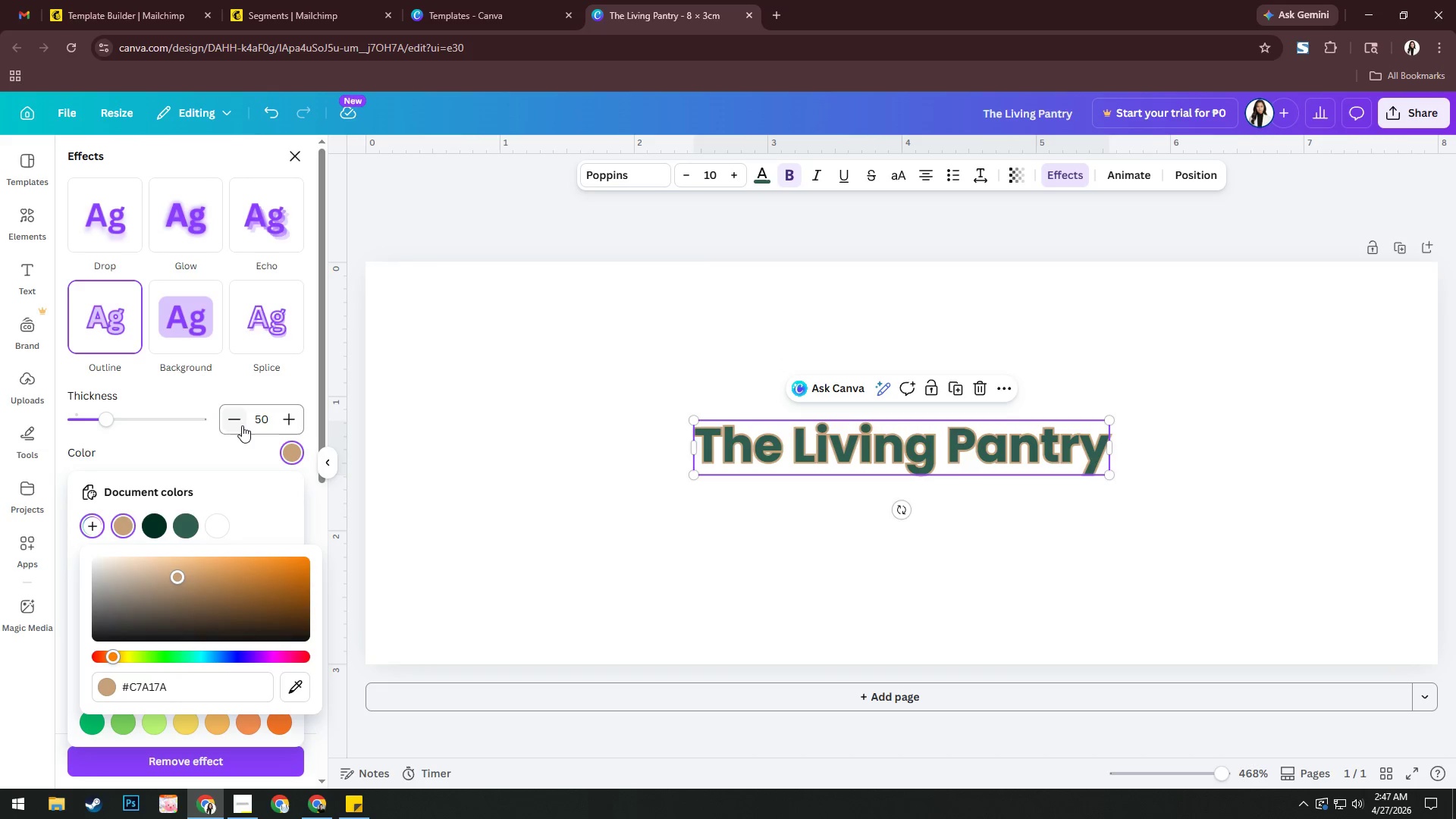 
left_click_drag(start_coordinate=[113, 420], to_coordinate=[118, 422])
 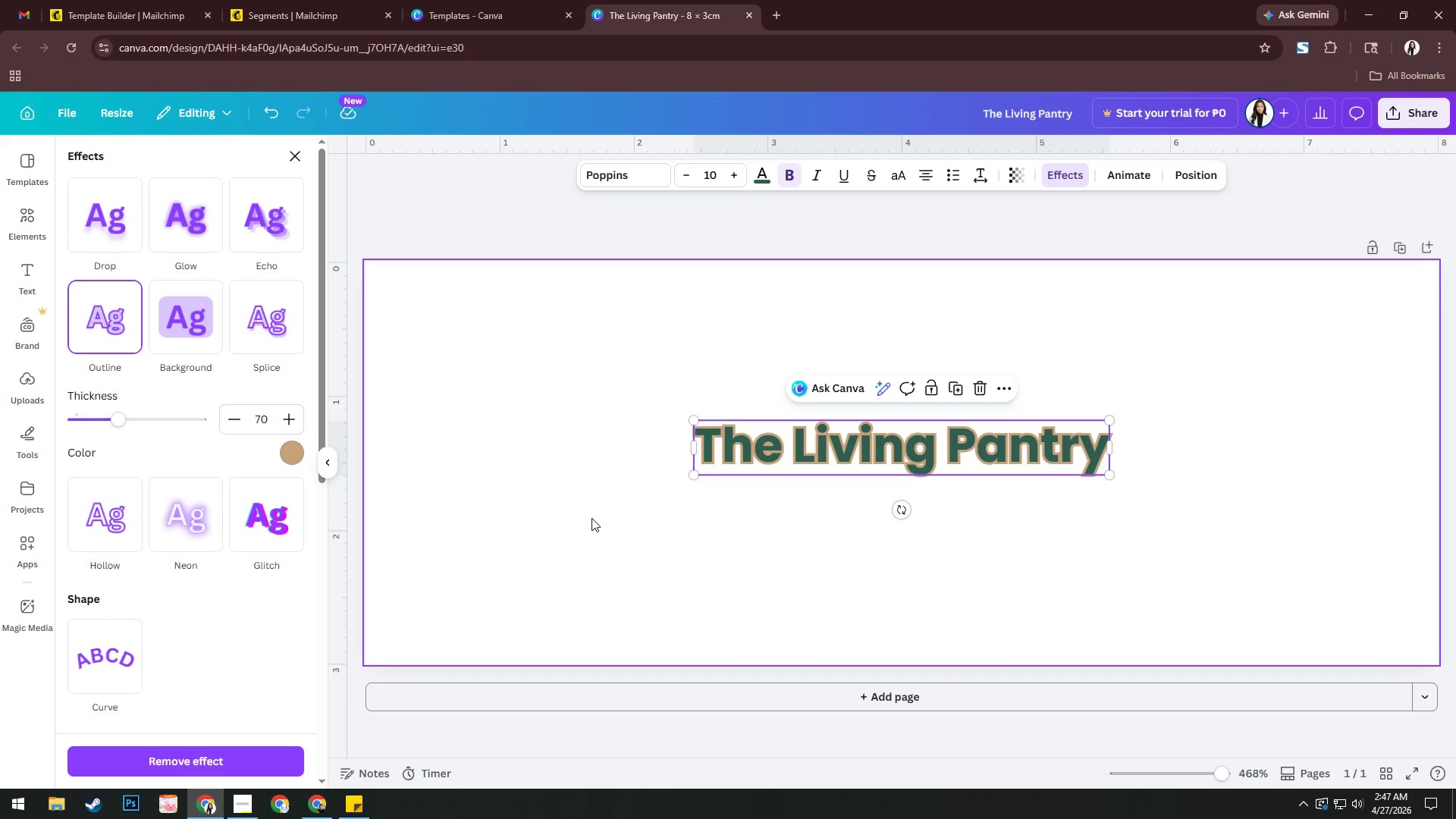 
left_click([593, 518])
 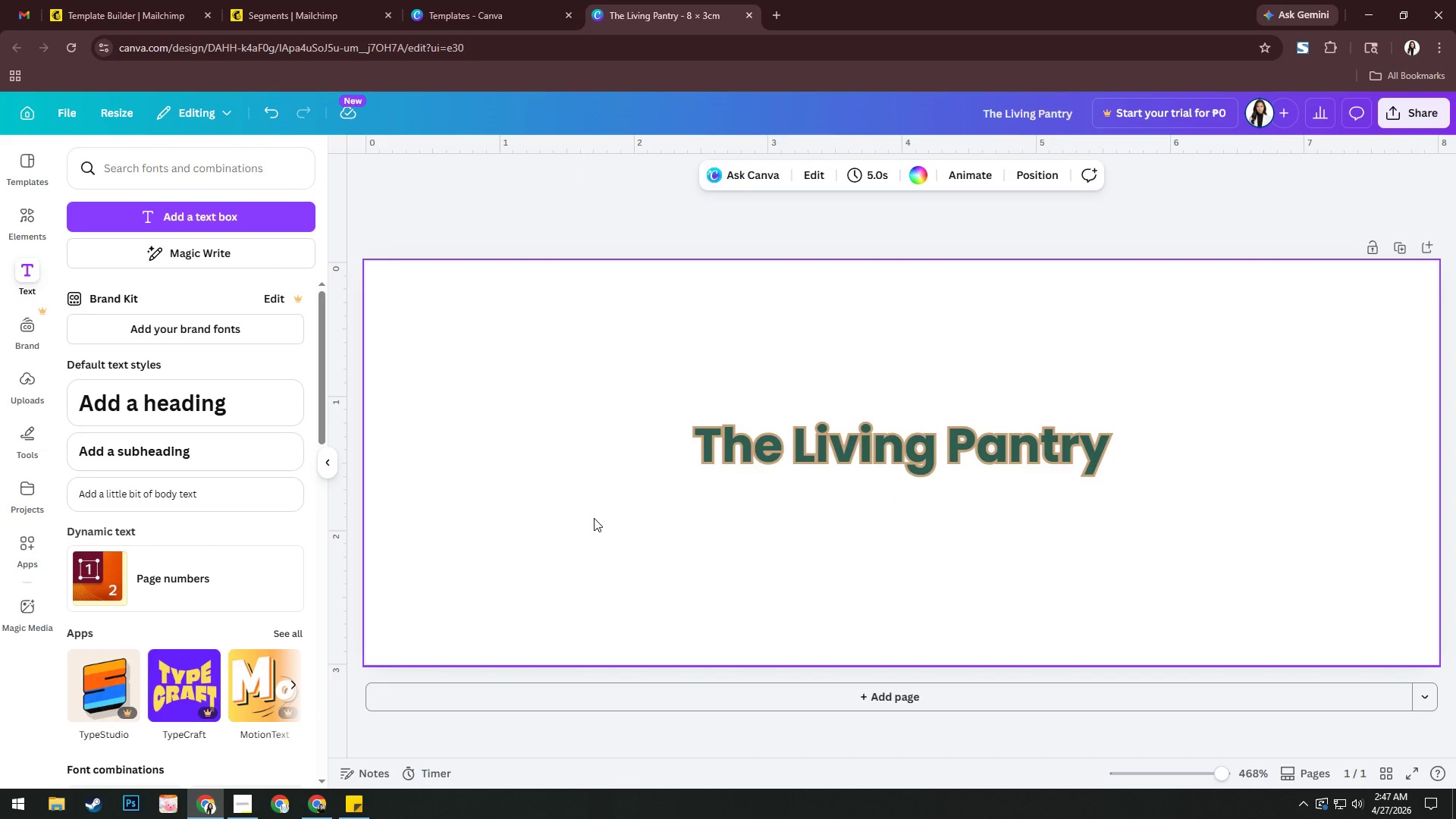 
wait(8.55)
 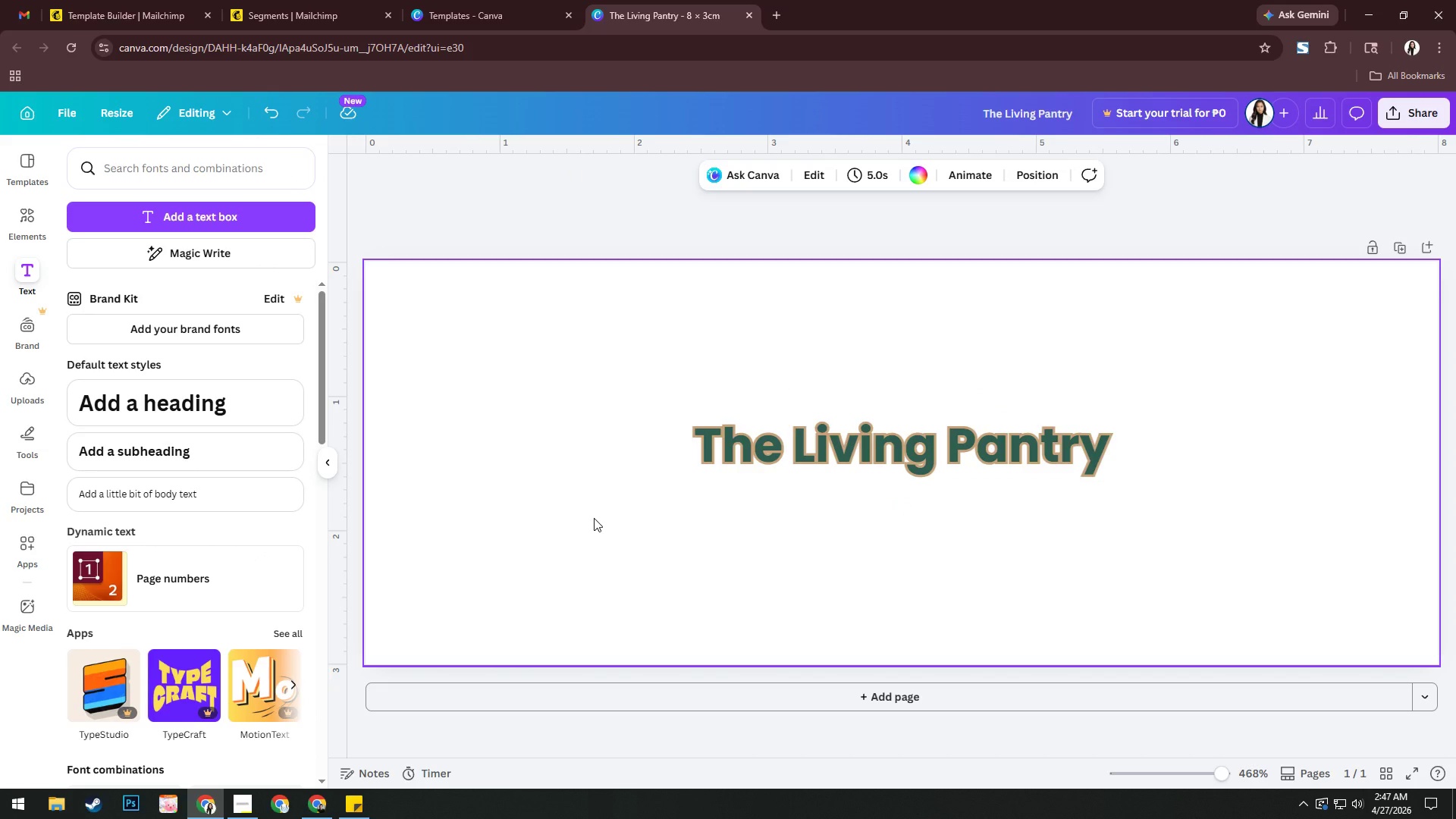 
left_click_drag(start_coordinate=[912, 433], to_coordinate=[912, 439])
 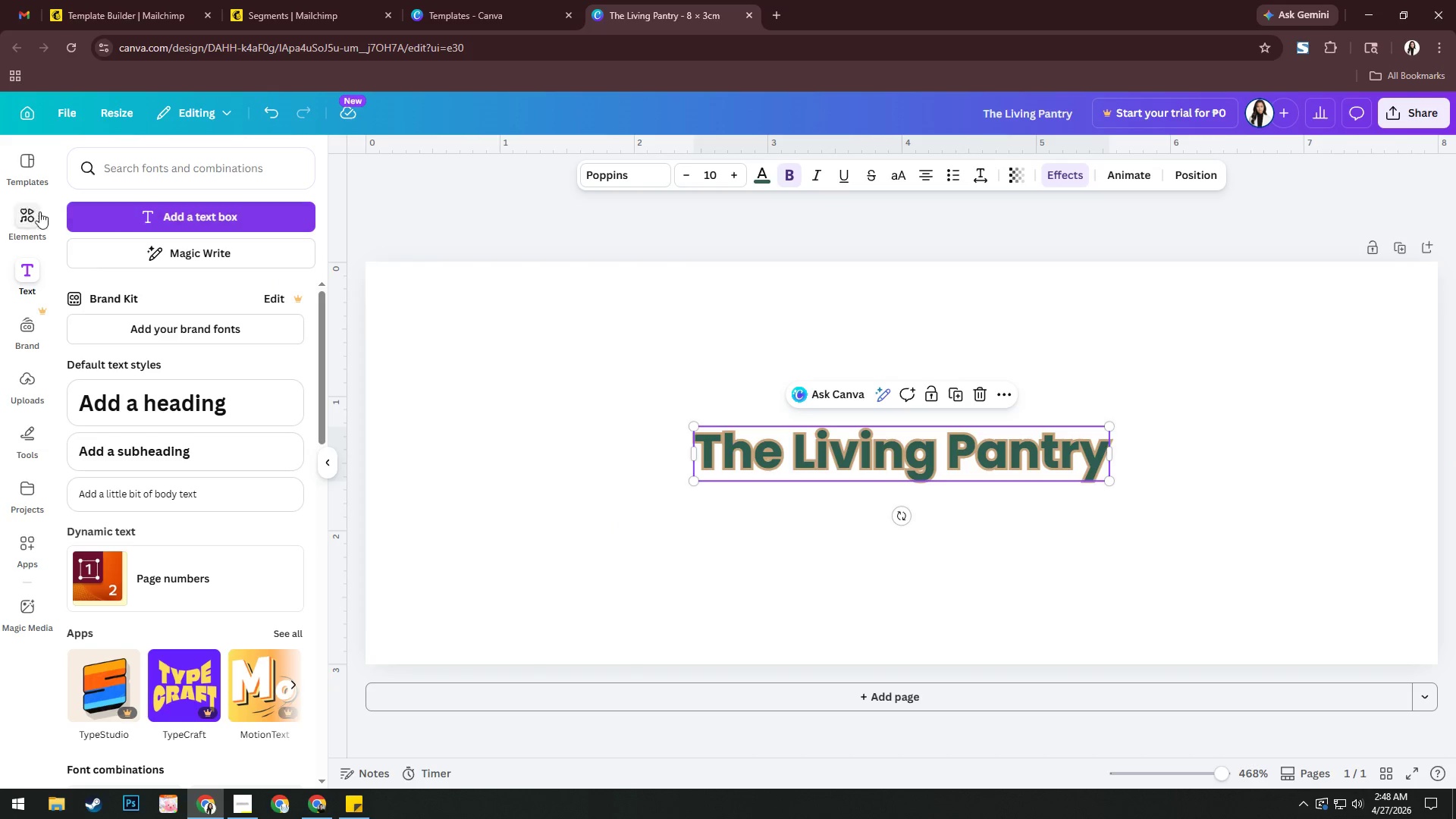 
left_click([31, 224])
 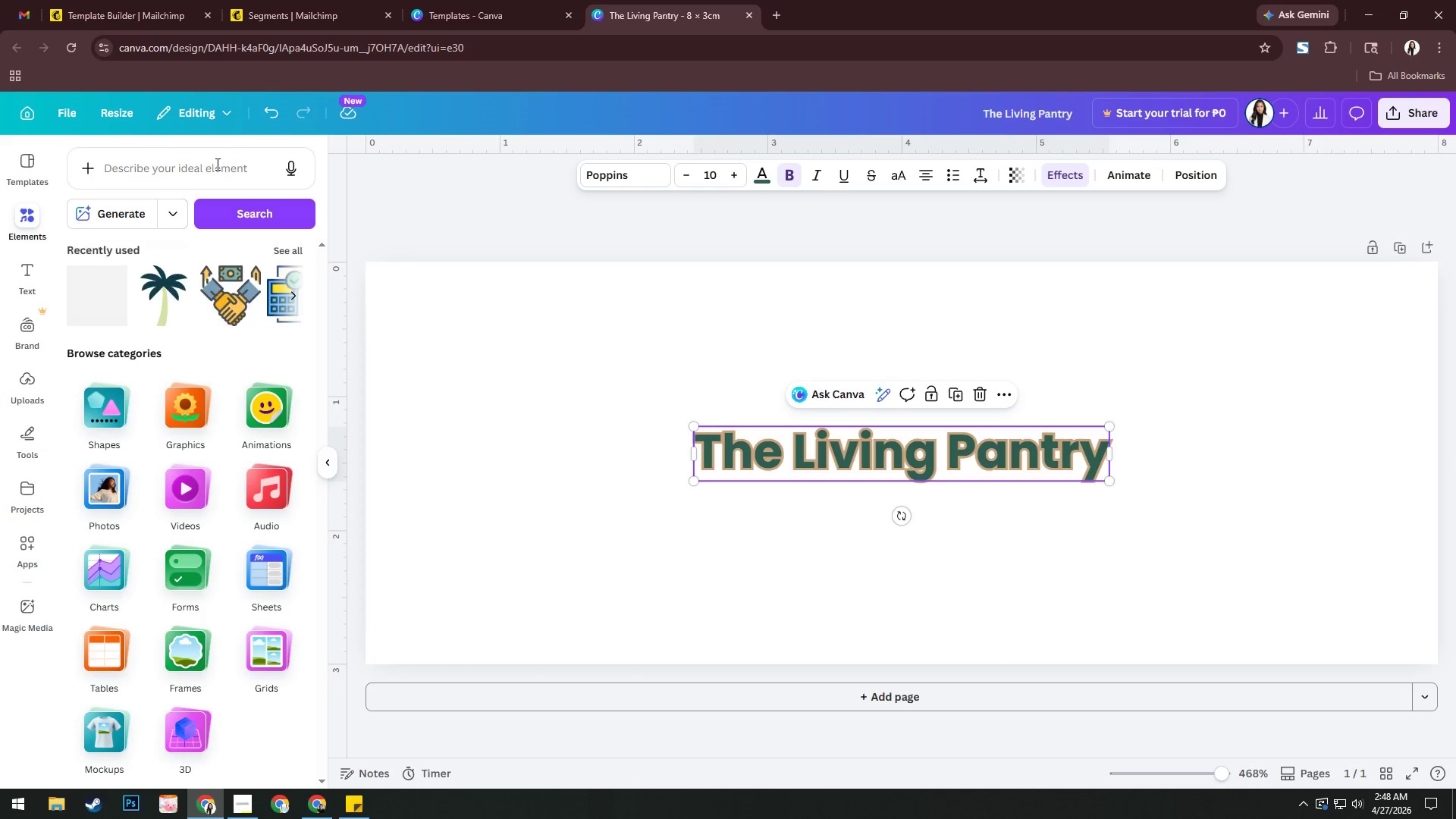 
mouse_move([217, 164])
 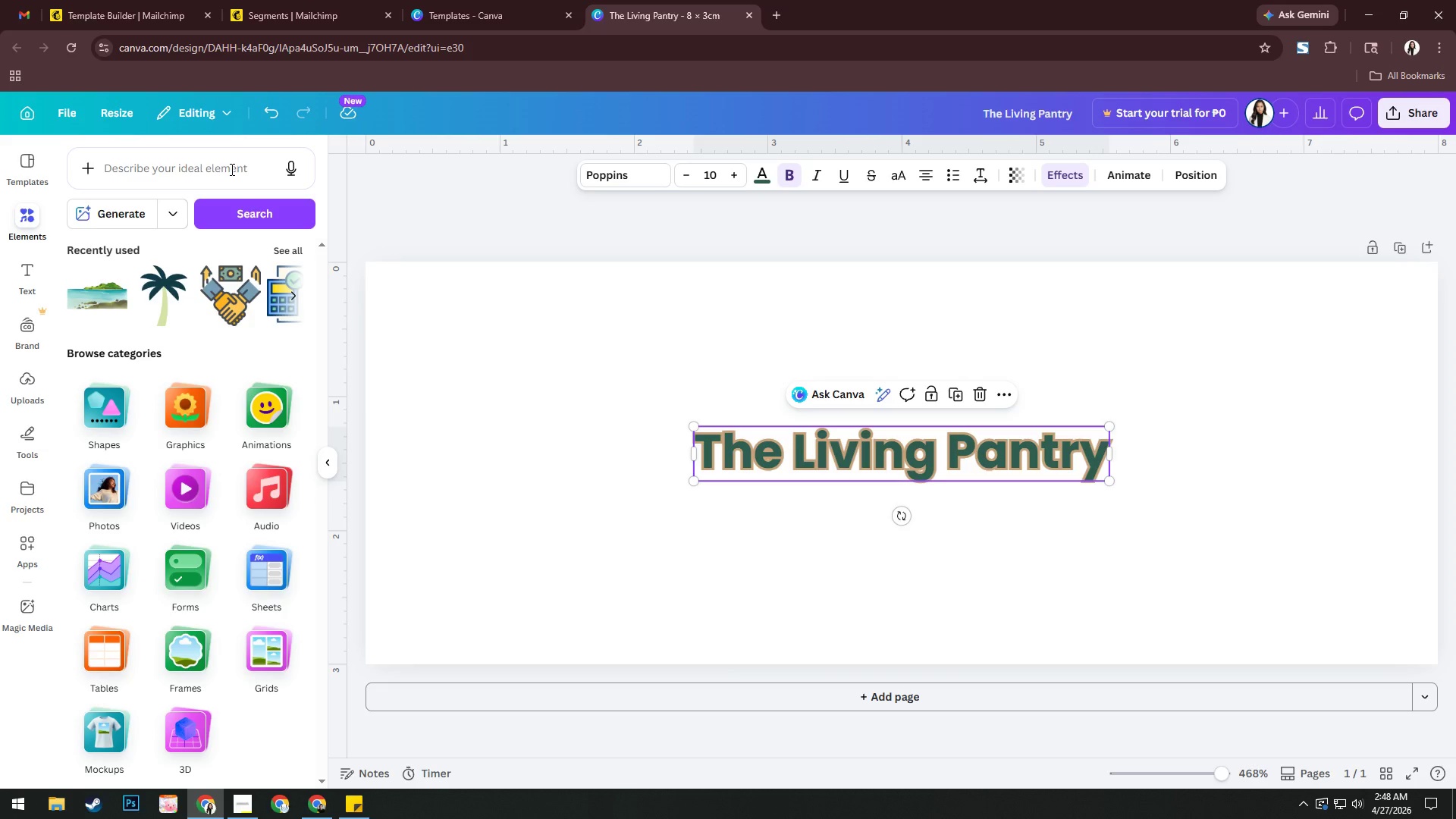 
left_click([231, 169])
 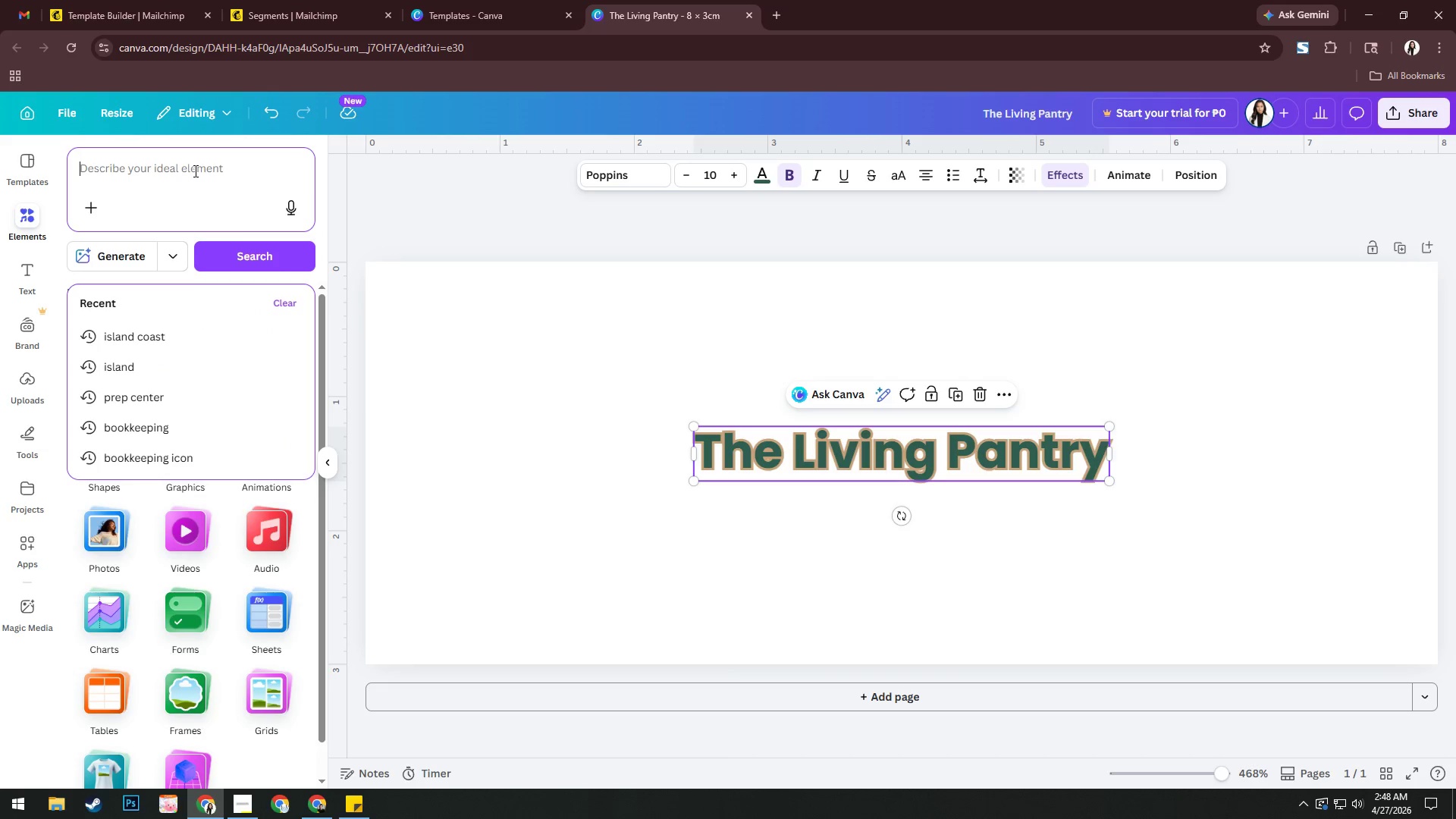 
type(air)
 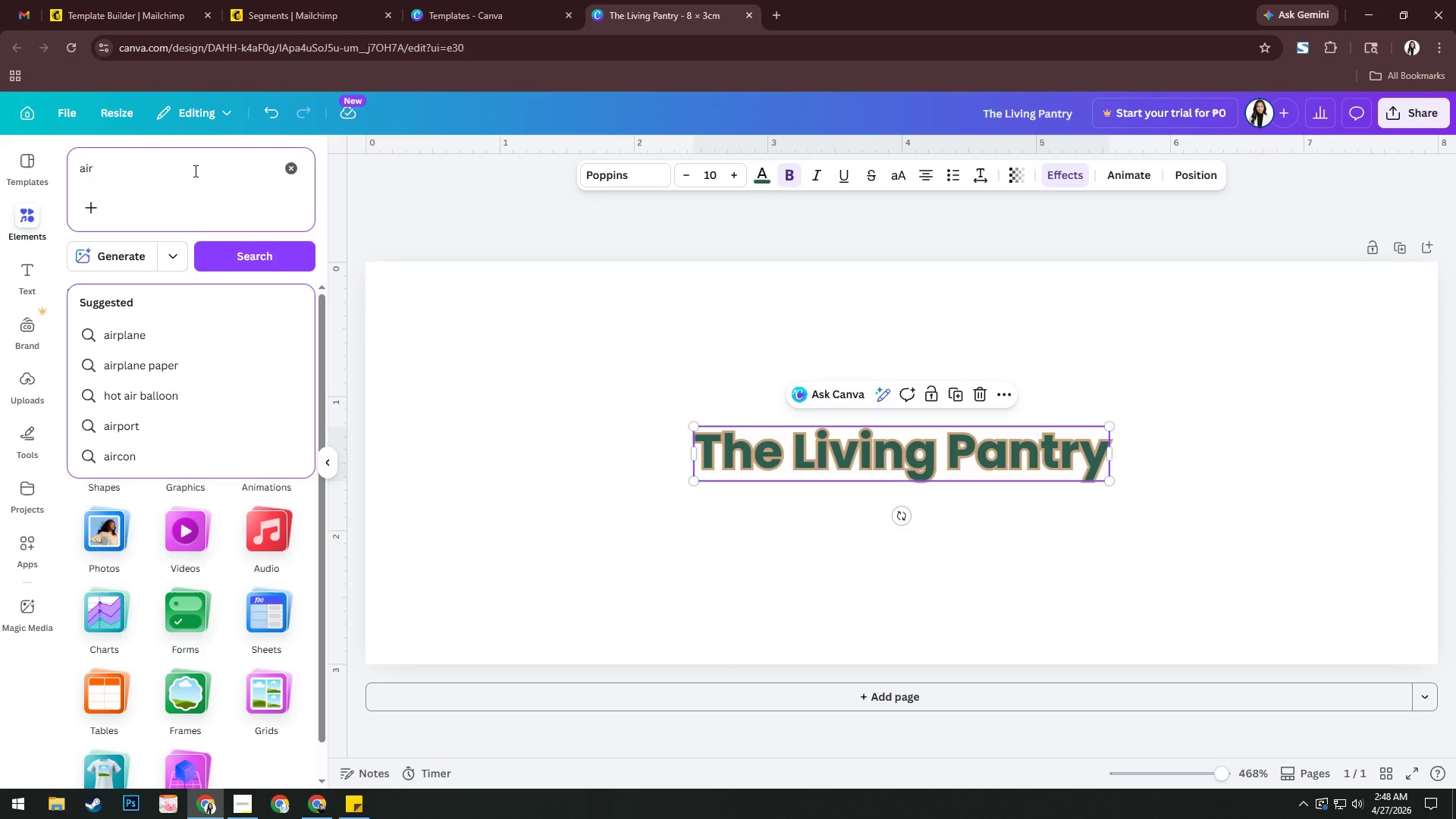 
key(Enter)
 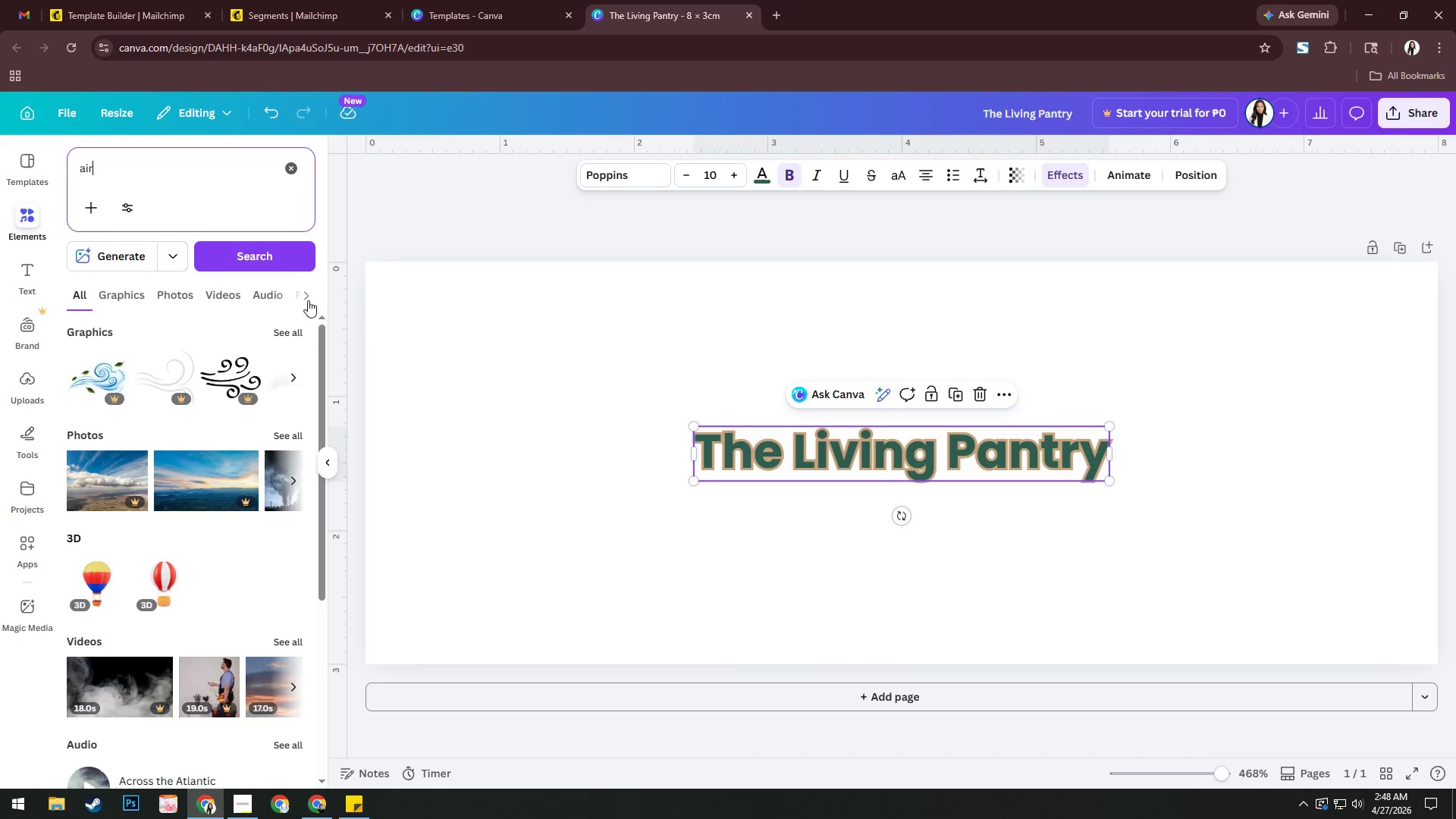 
left_click([281, 329])
 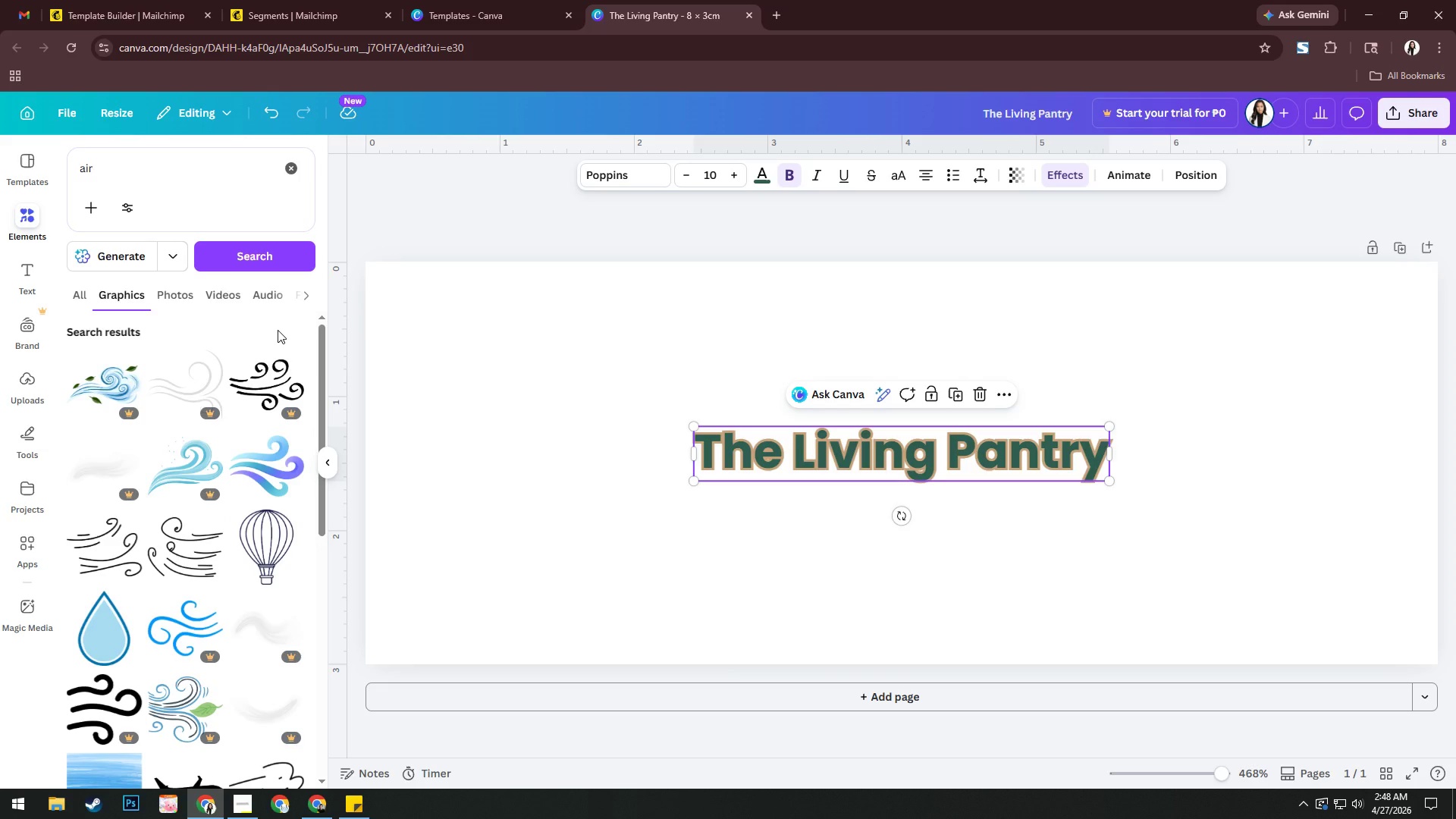 
left_click([259, 468])
 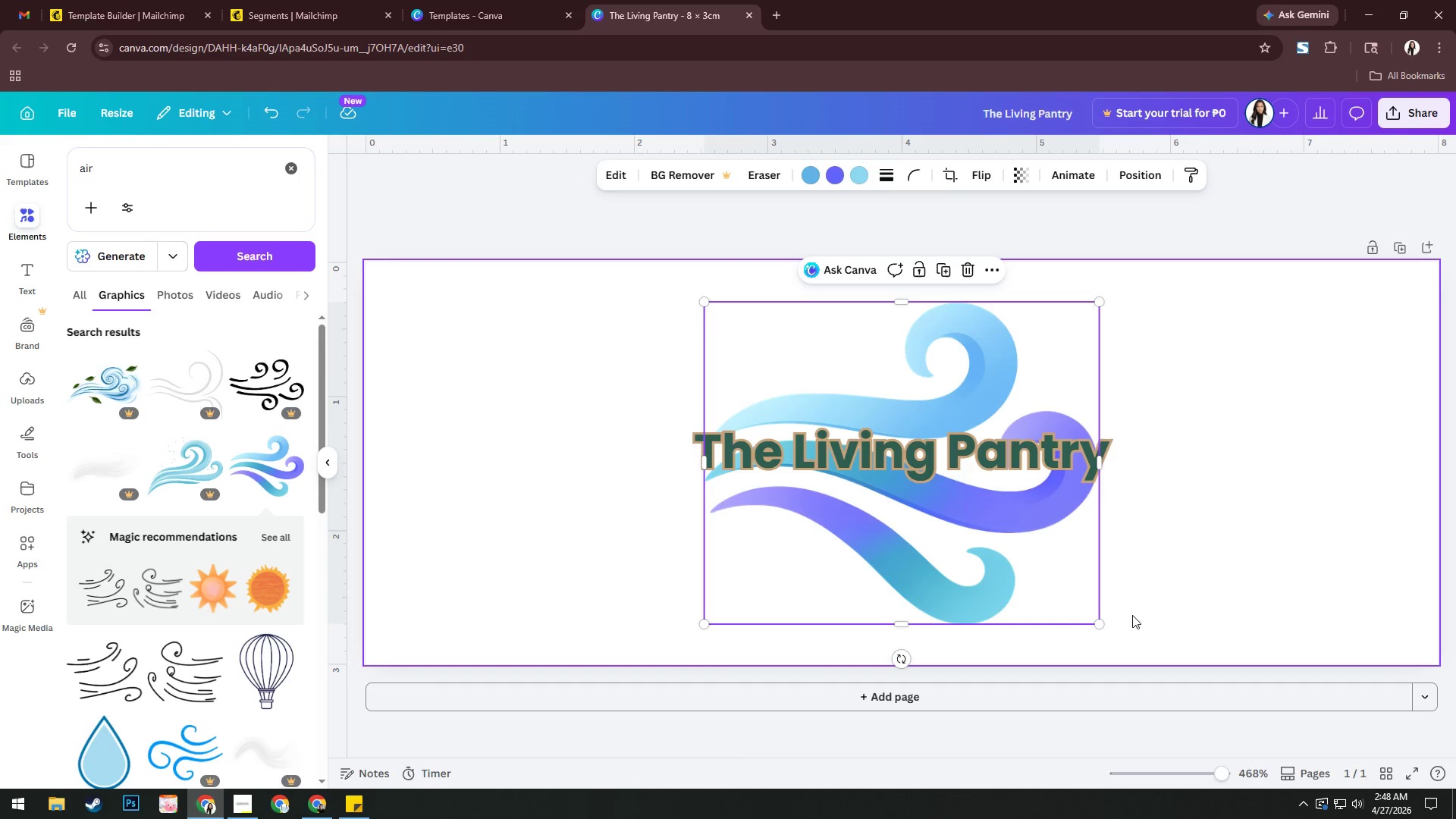 
left_click_drag(start_coordinate=[1102, 624], to_coordinate=[775, 425])
 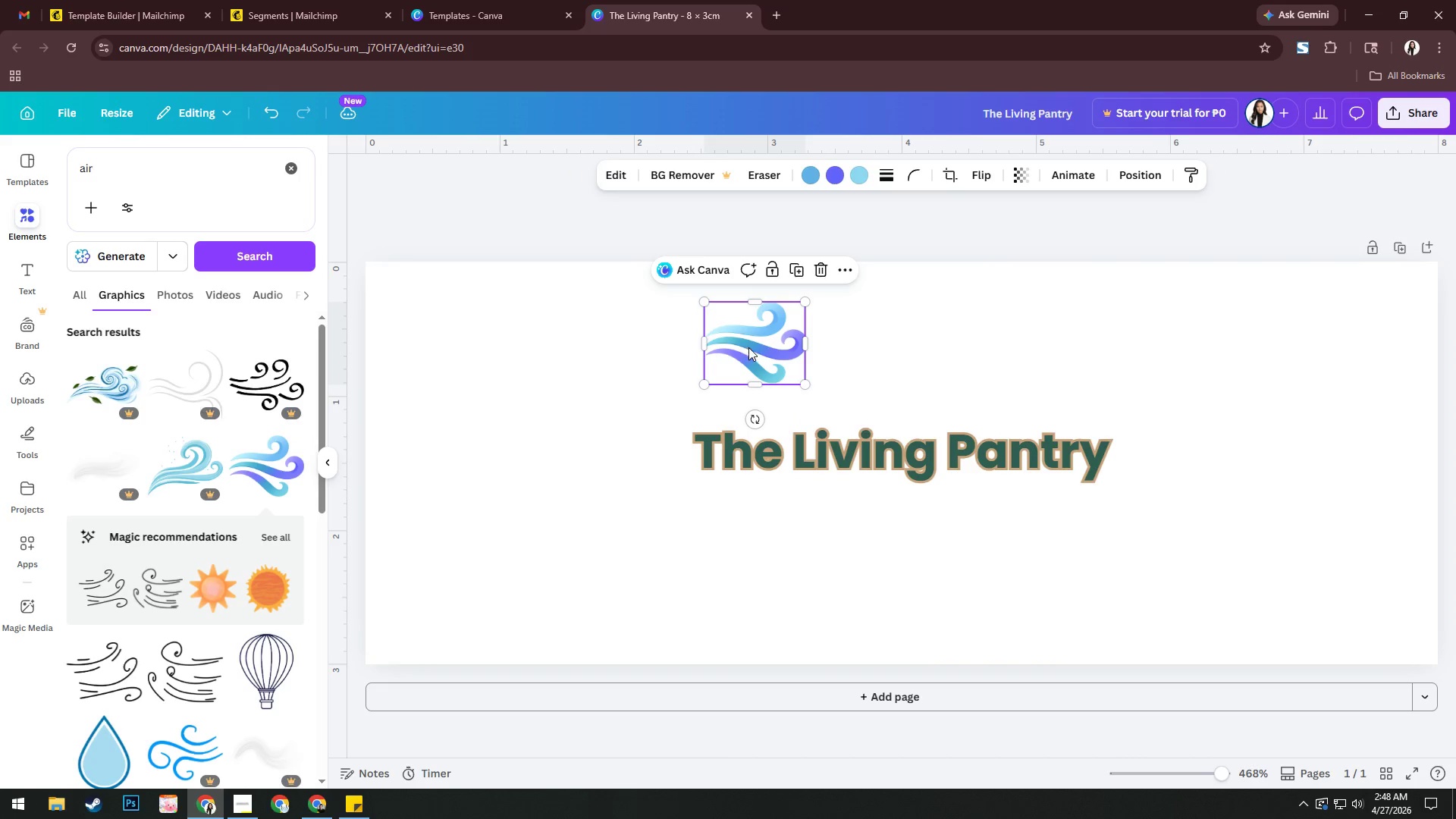 
left_click_drag(start_coordinate=[748, 346], to_coordinate=[1163, 452])
 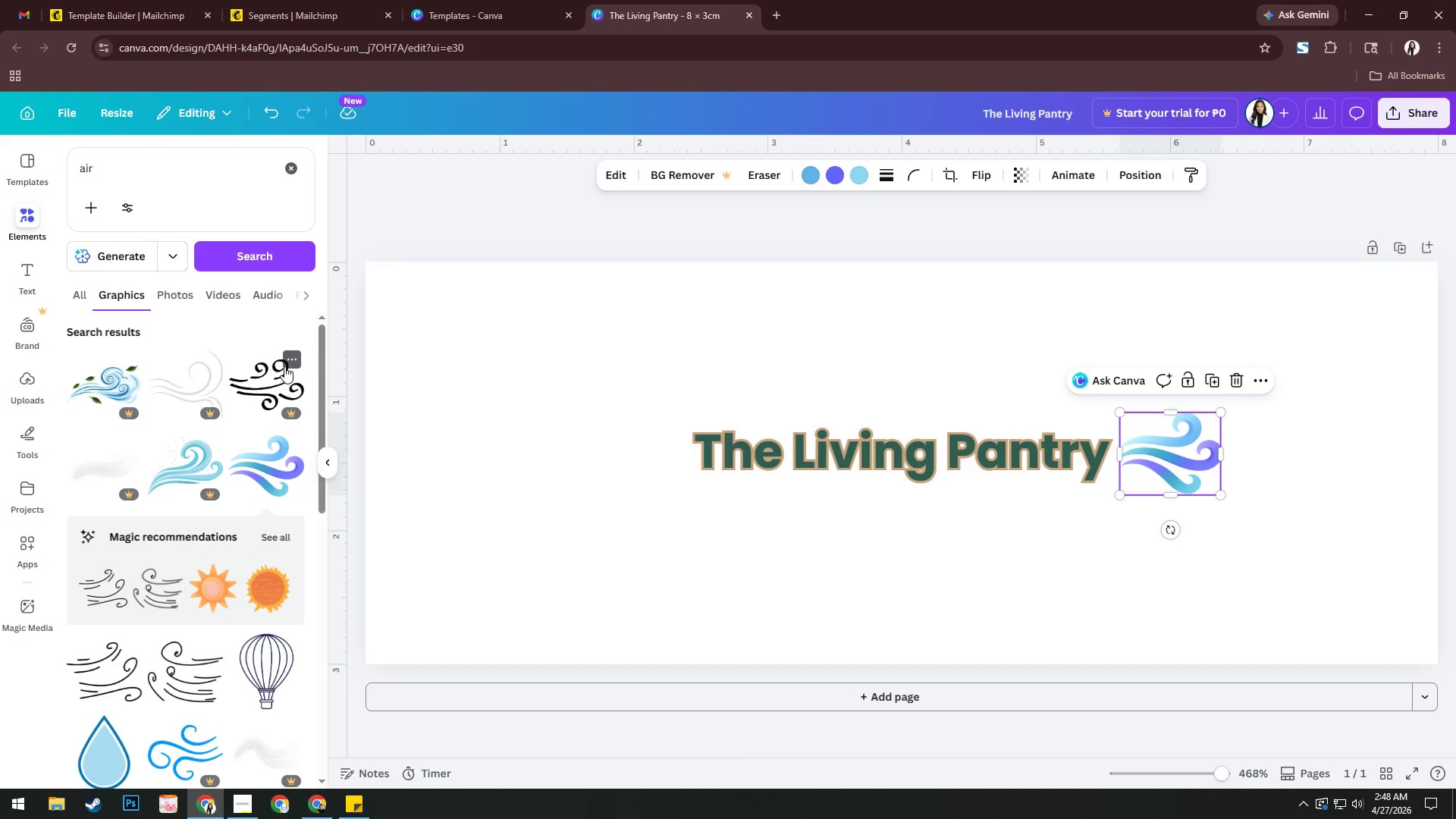 
scroll: coordinate [203, 702], scroll_direction: down, amount: 6.0
 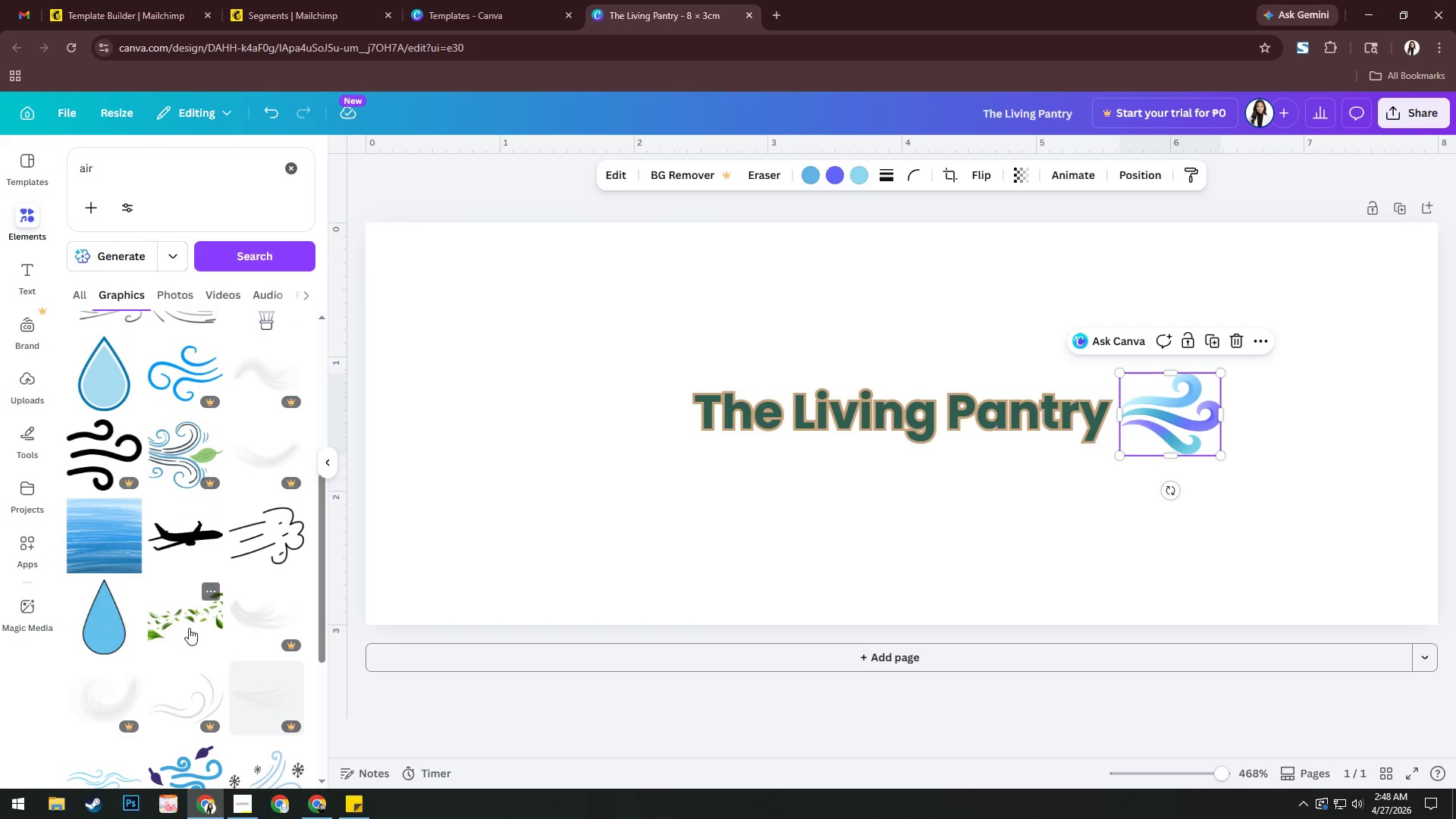 
left_click([189, 628])
 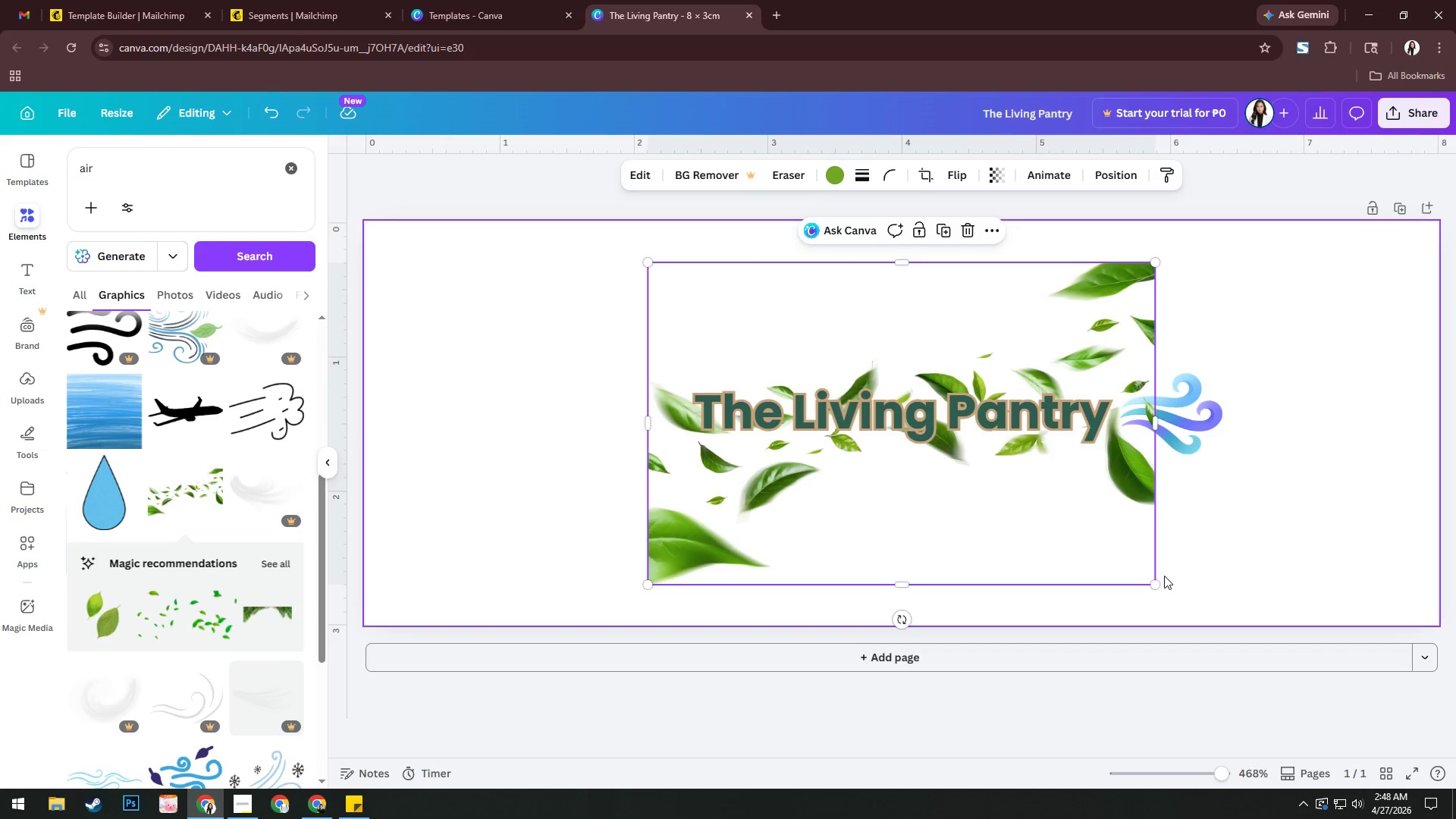 
left_click_drag(start_coordinate=[1153, 582], to_coordinate=[777, 341])
 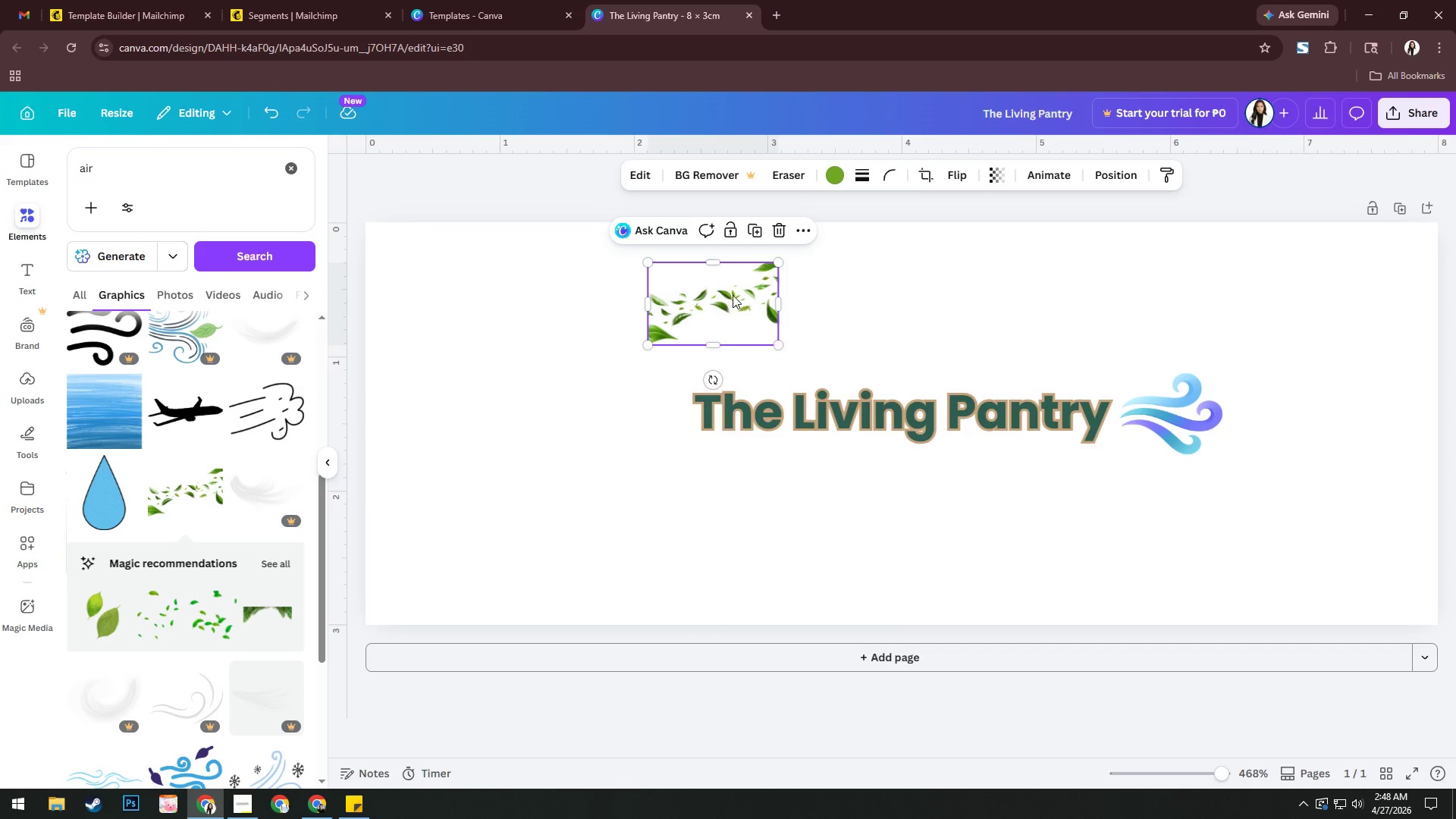 
left_click_drag(start_coordinate=[728, 293], to_coordinate=[653, 406])
 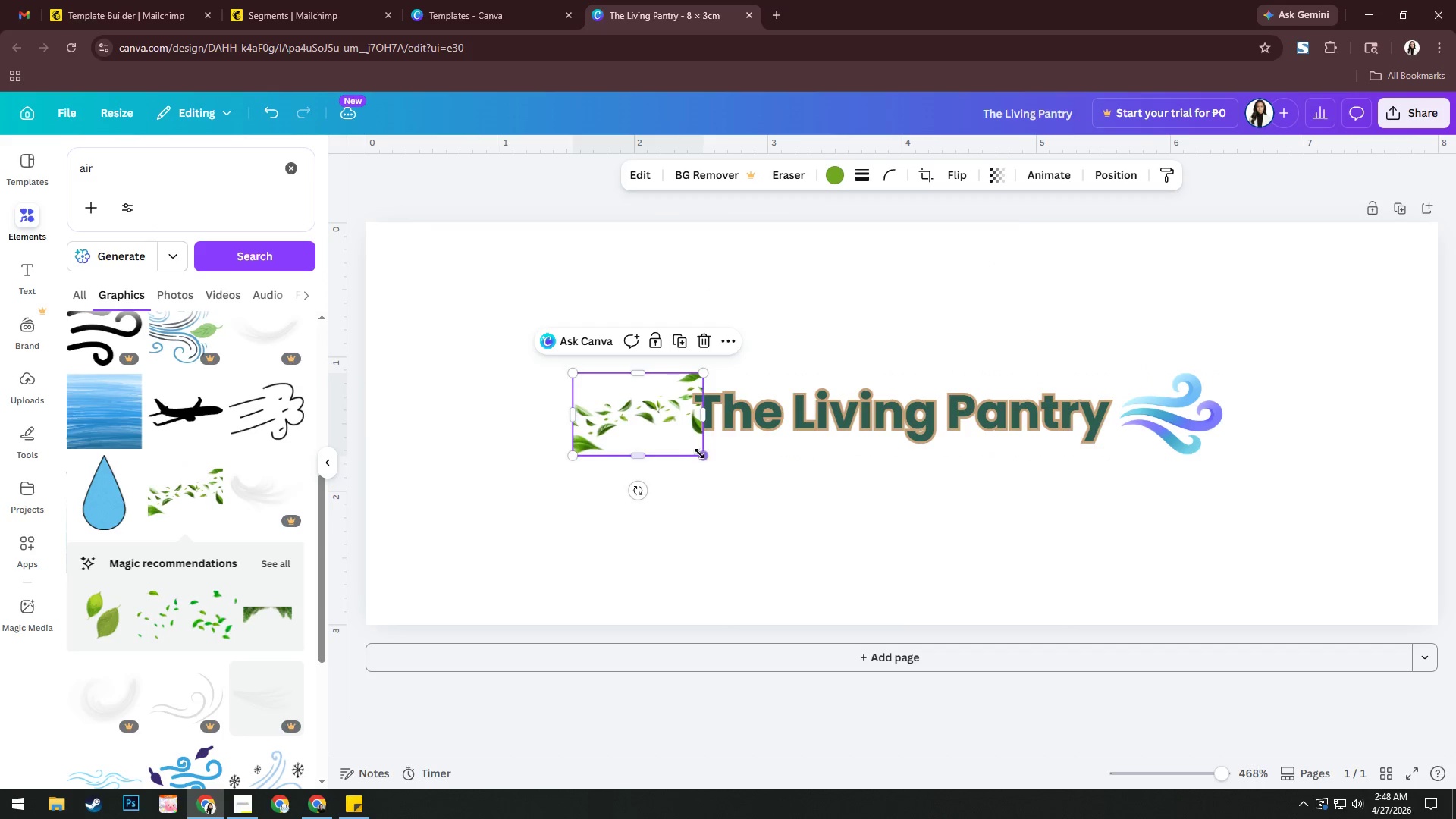 
left_click_drag(start_coordinate=[727, 465], to_coordinate=[805, 495])
 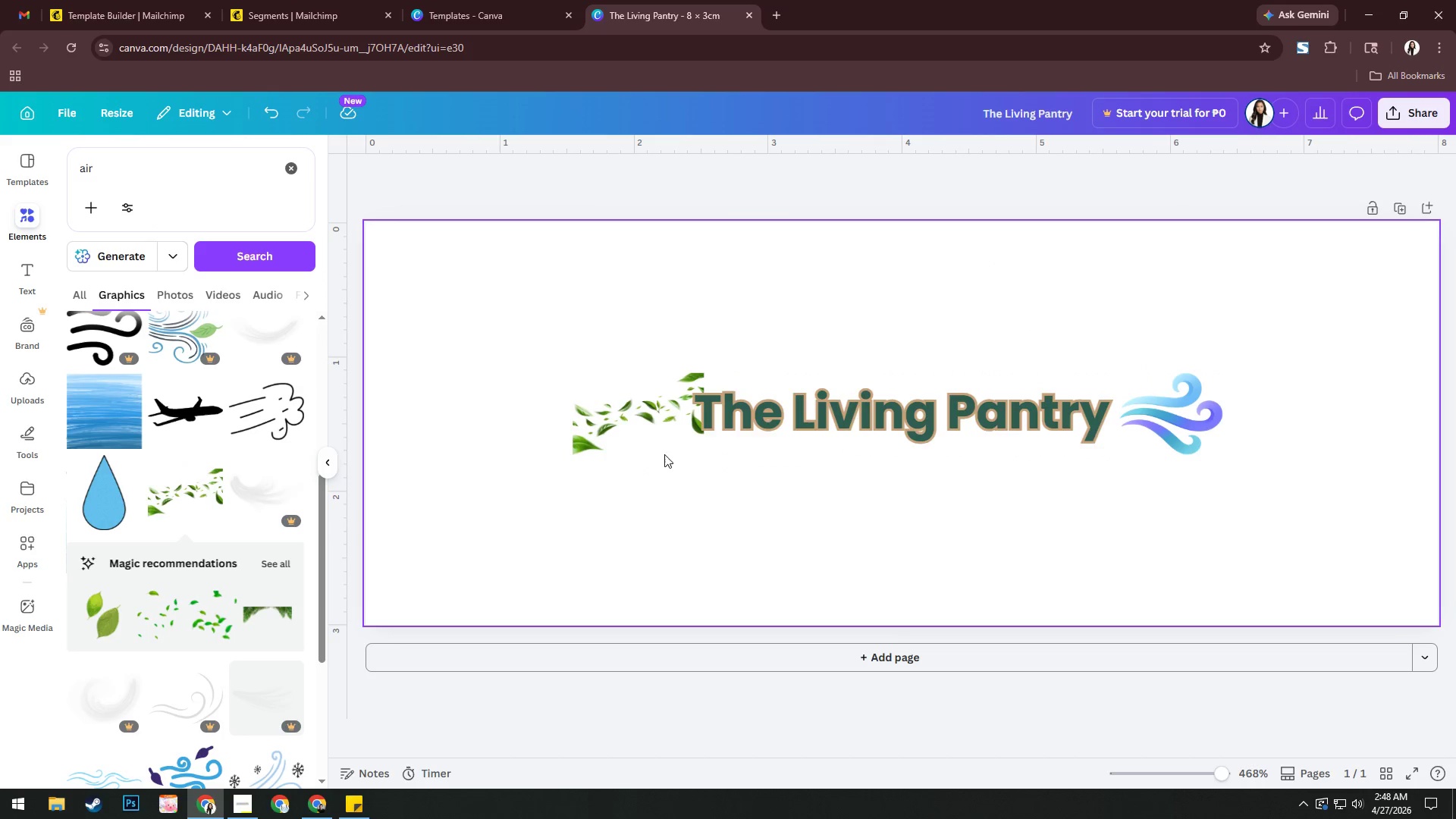 
left_click([620, 427])
 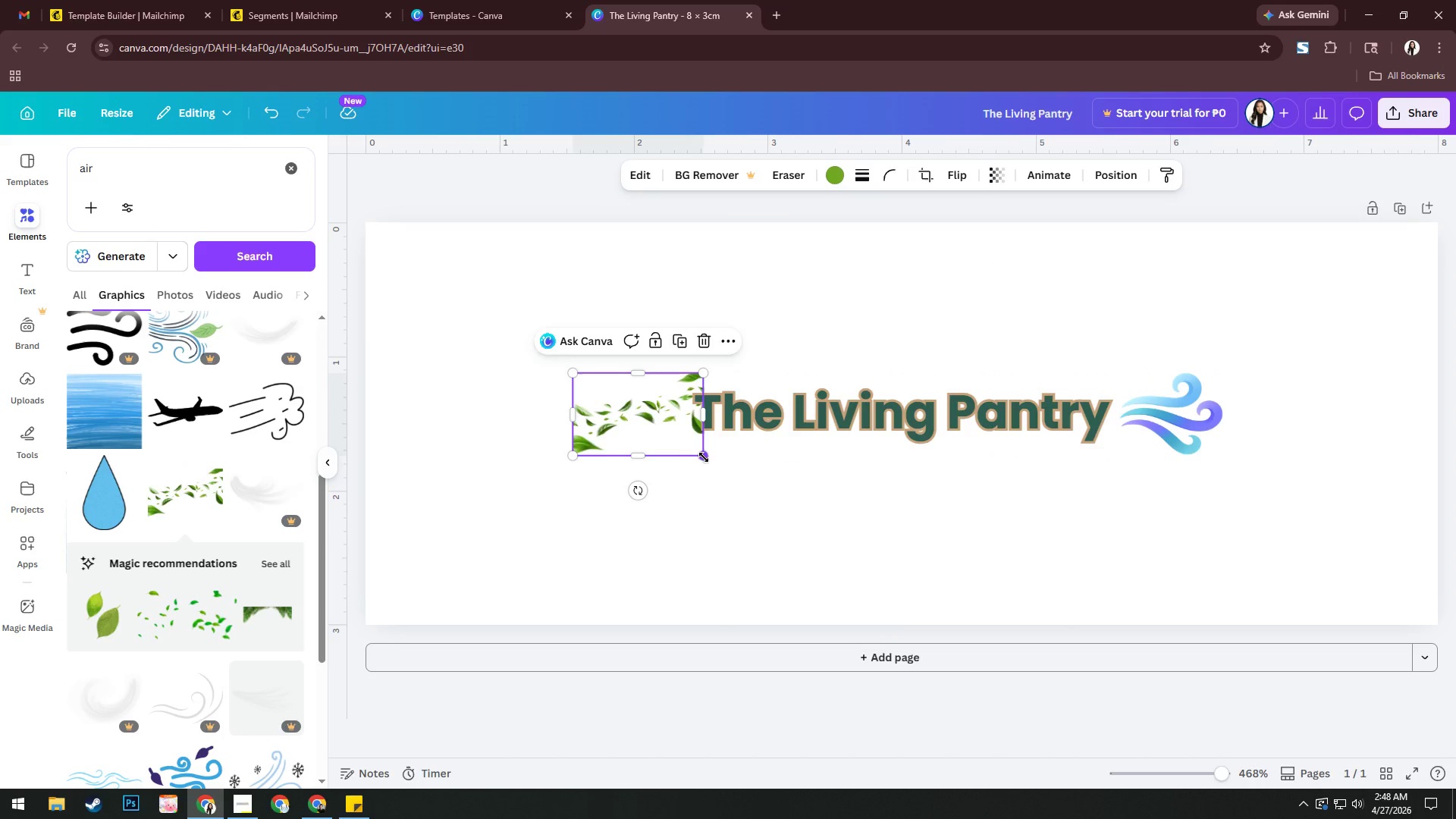 
left_click_drag(start_coordinate=[704, 457], to_coordinate=[1075, 552])
 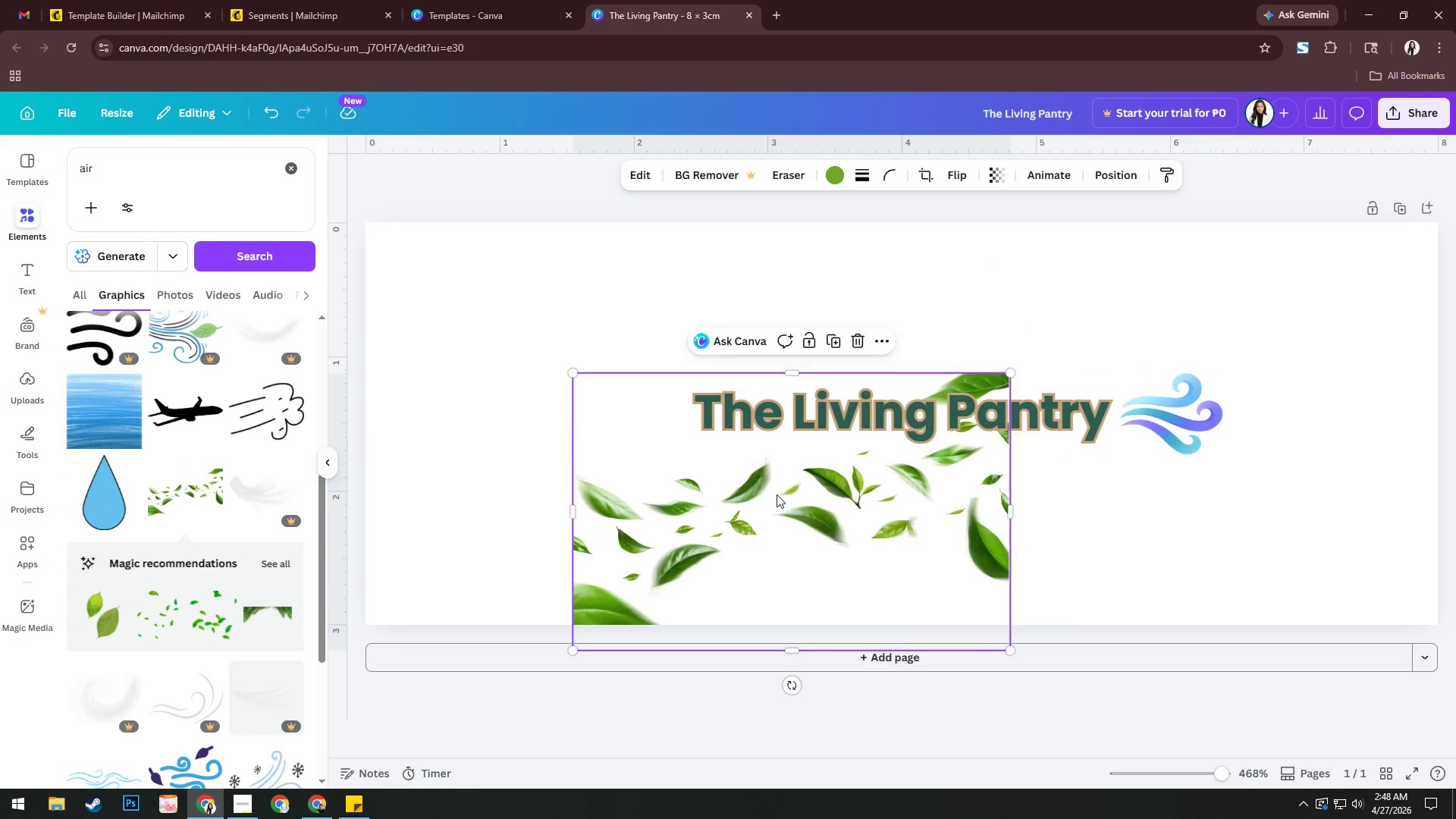 
left_click_drag(start_coordinate=[777, 494], to_coordinate=[878, 404])
 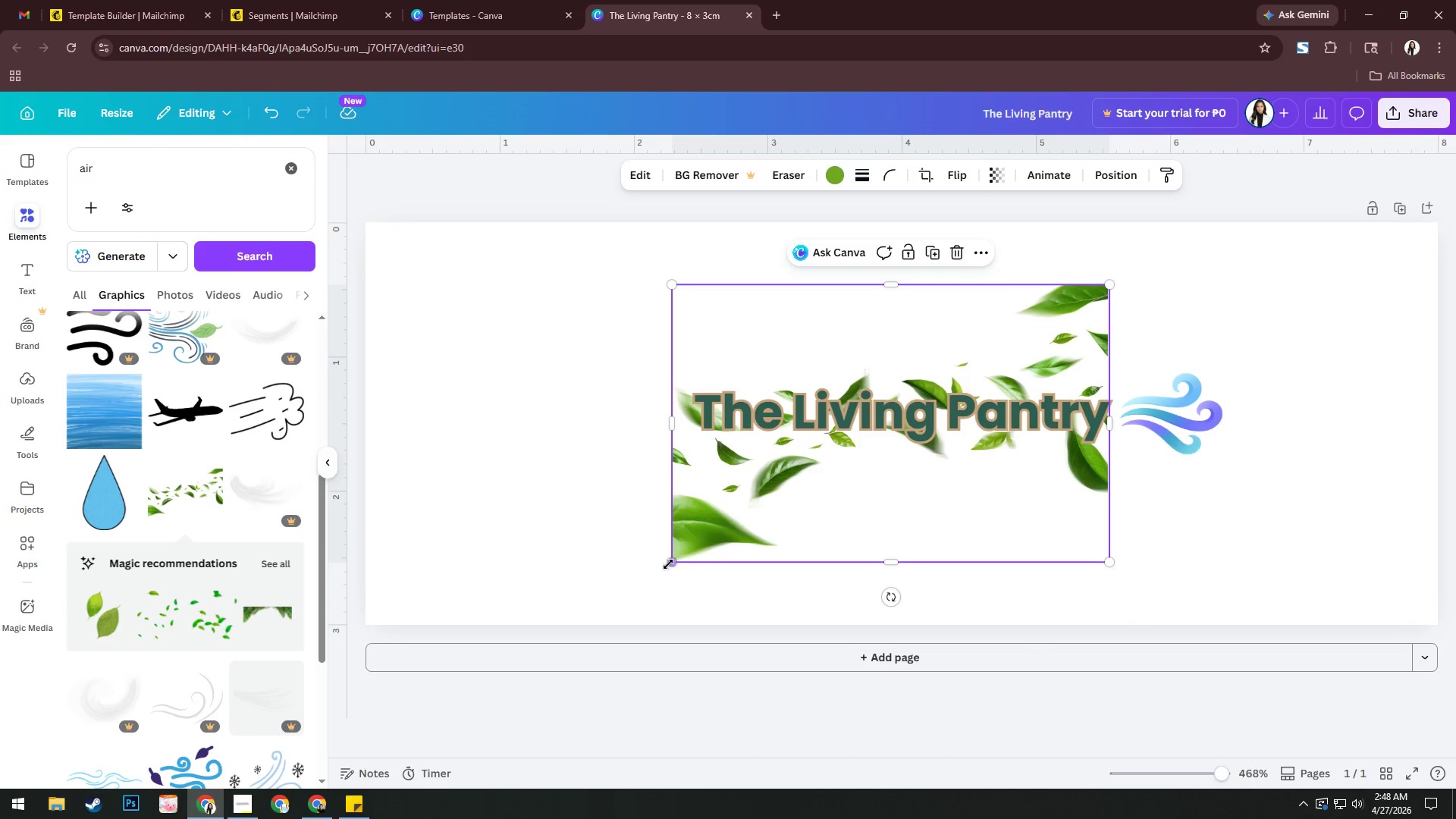 
left_click_drag(start_coordinate=[669, 563], to_coordinate=[810, 458])
 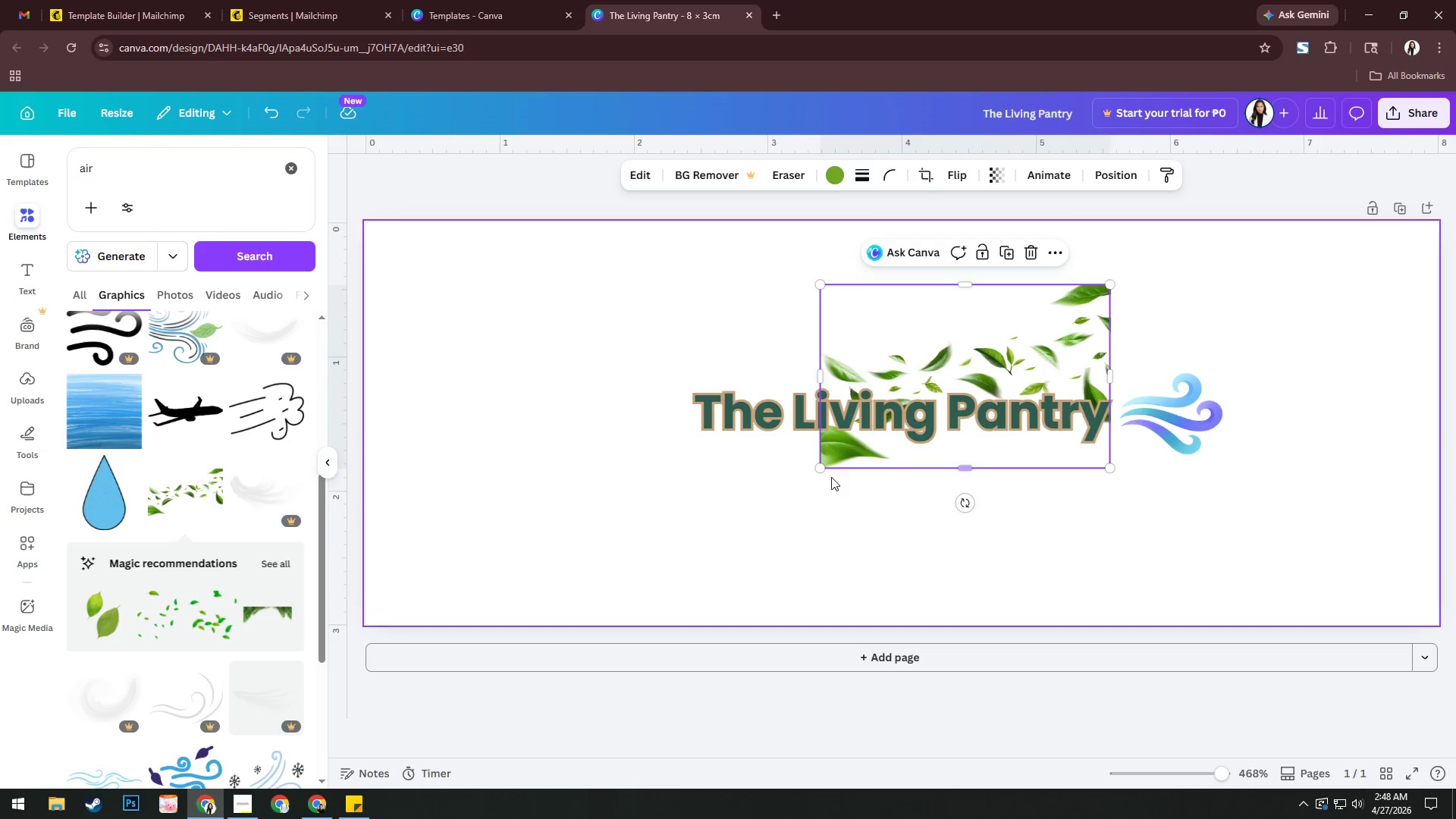 
left_click_drag(start_coordinate=[820, 469], to_coordinate=[642, 487])
 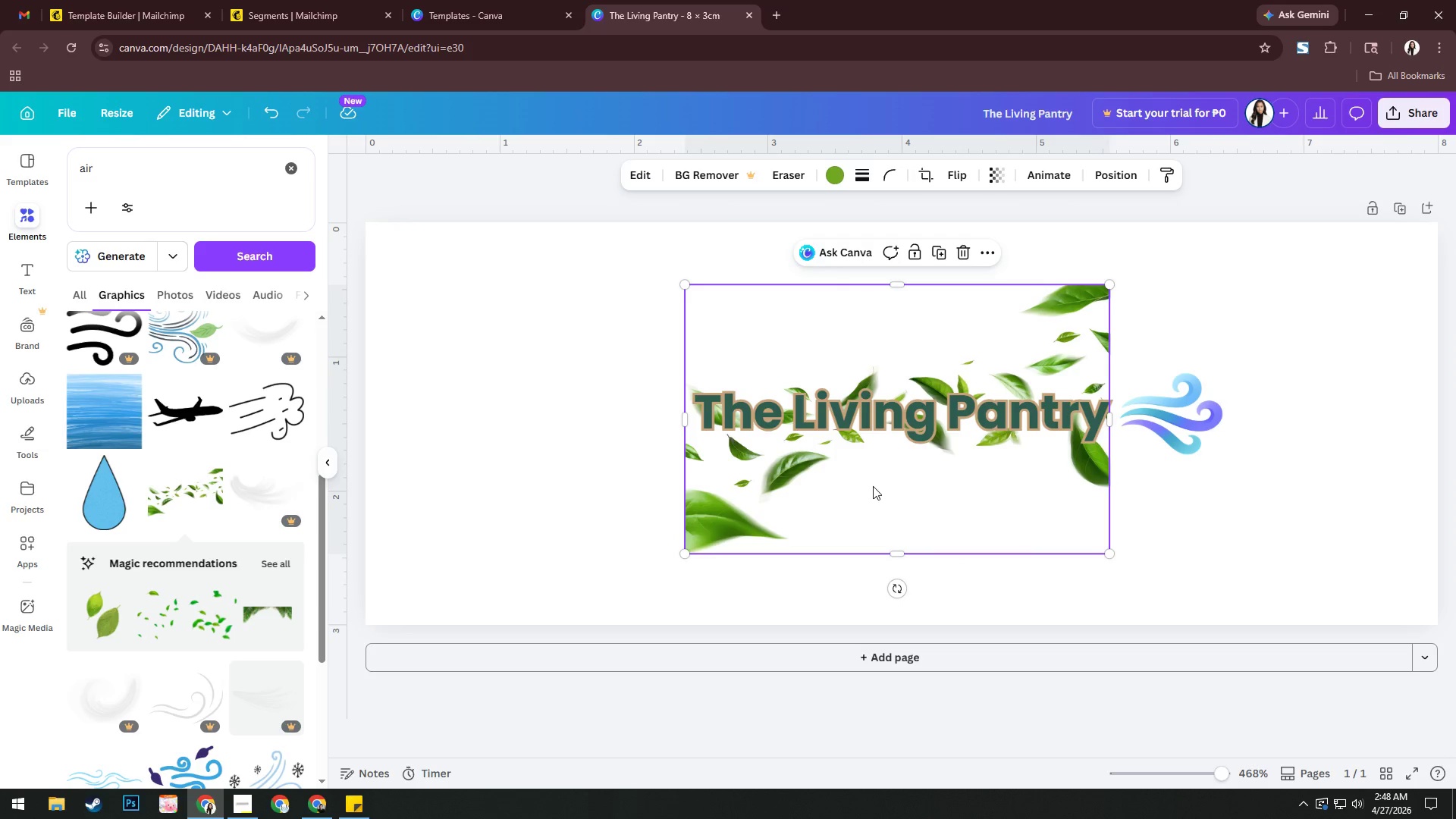 
left_click_drag(start_coordinate=[873, 487], to_coordinate=[871, 478])
 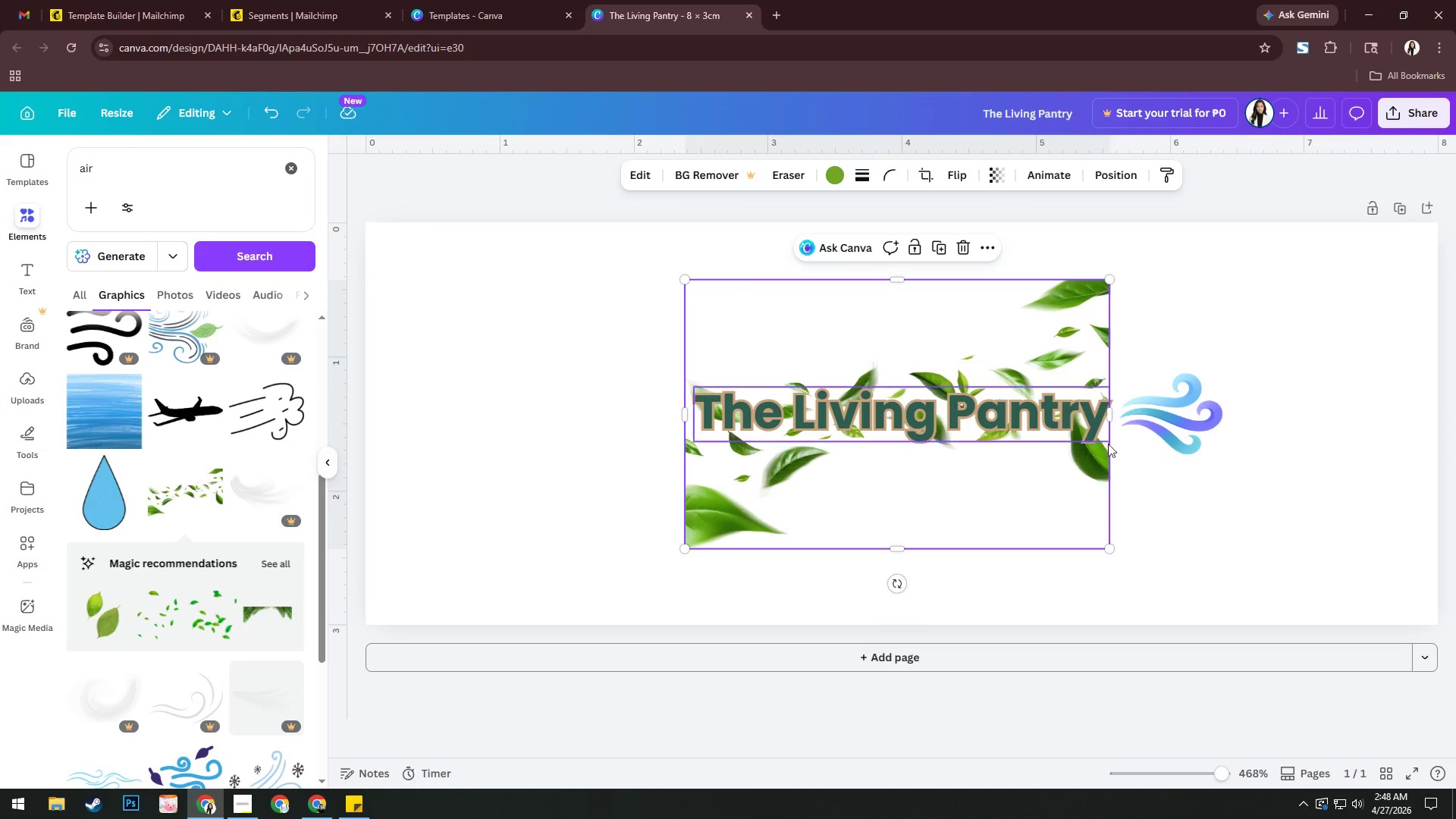 
left_click([1159, 424])
 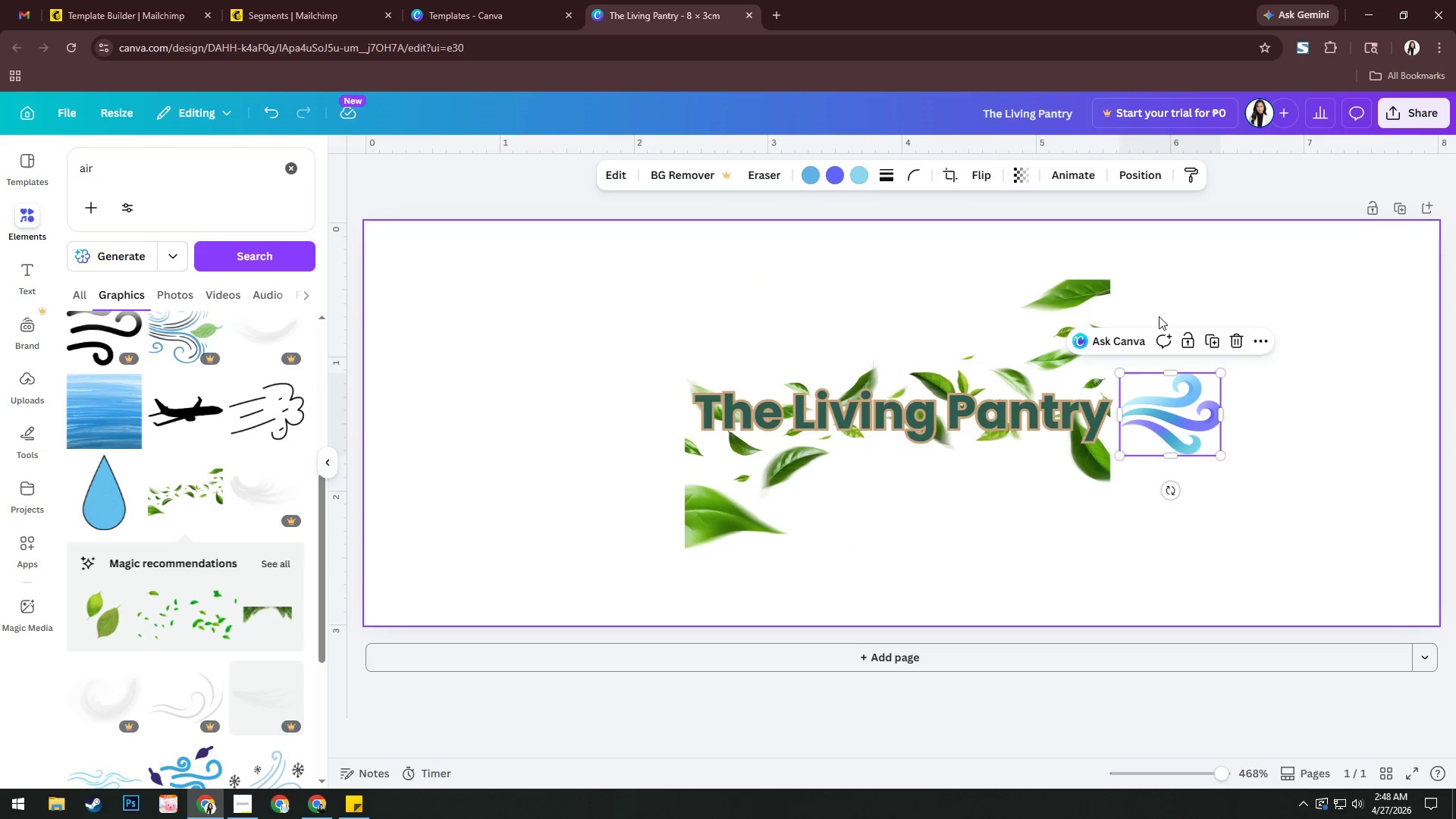 
left_click([1210, 341])
 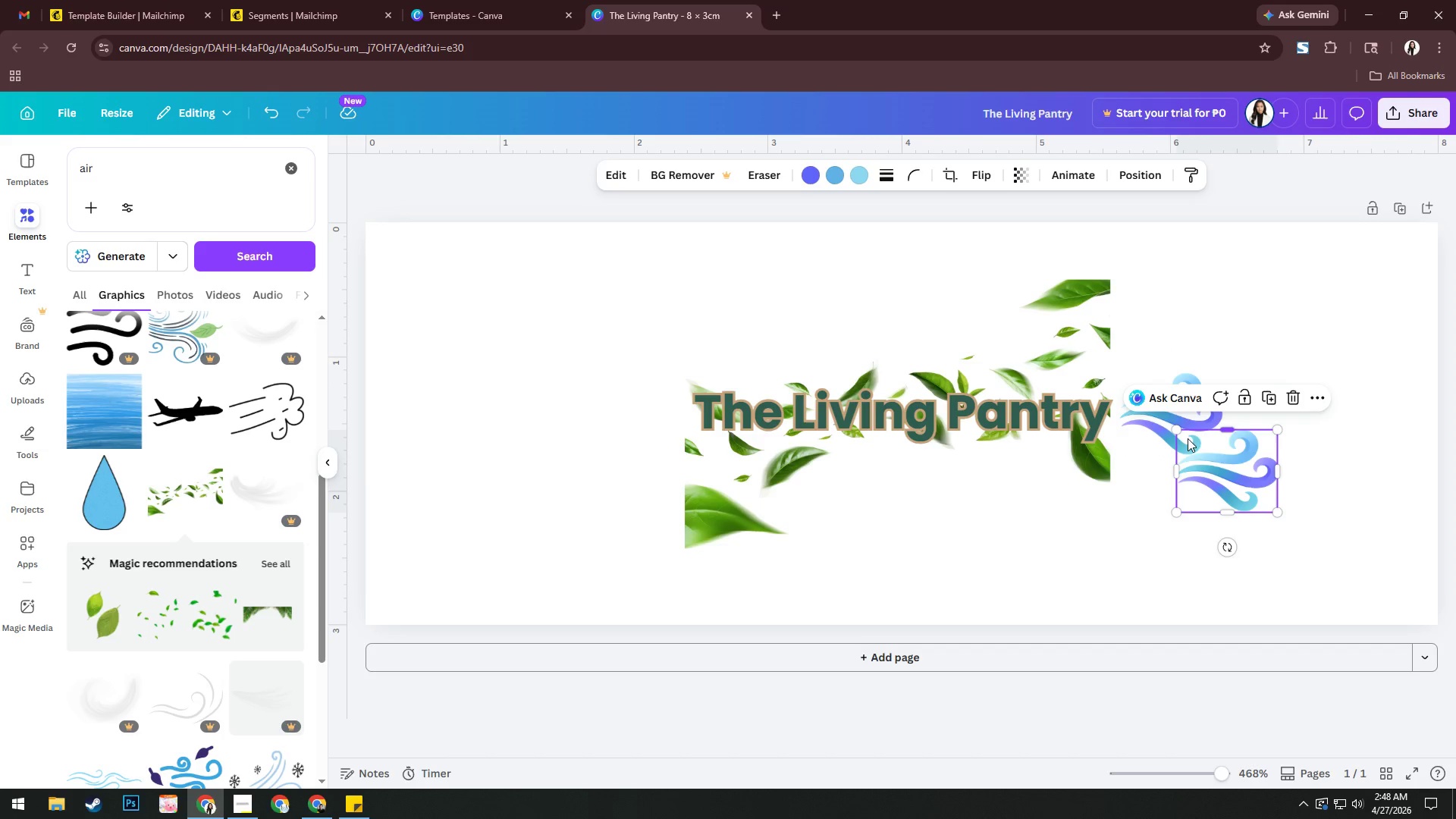 
left_click_drag(start_coordinate=[1192, 451], to_coordinate=[595, 394])
 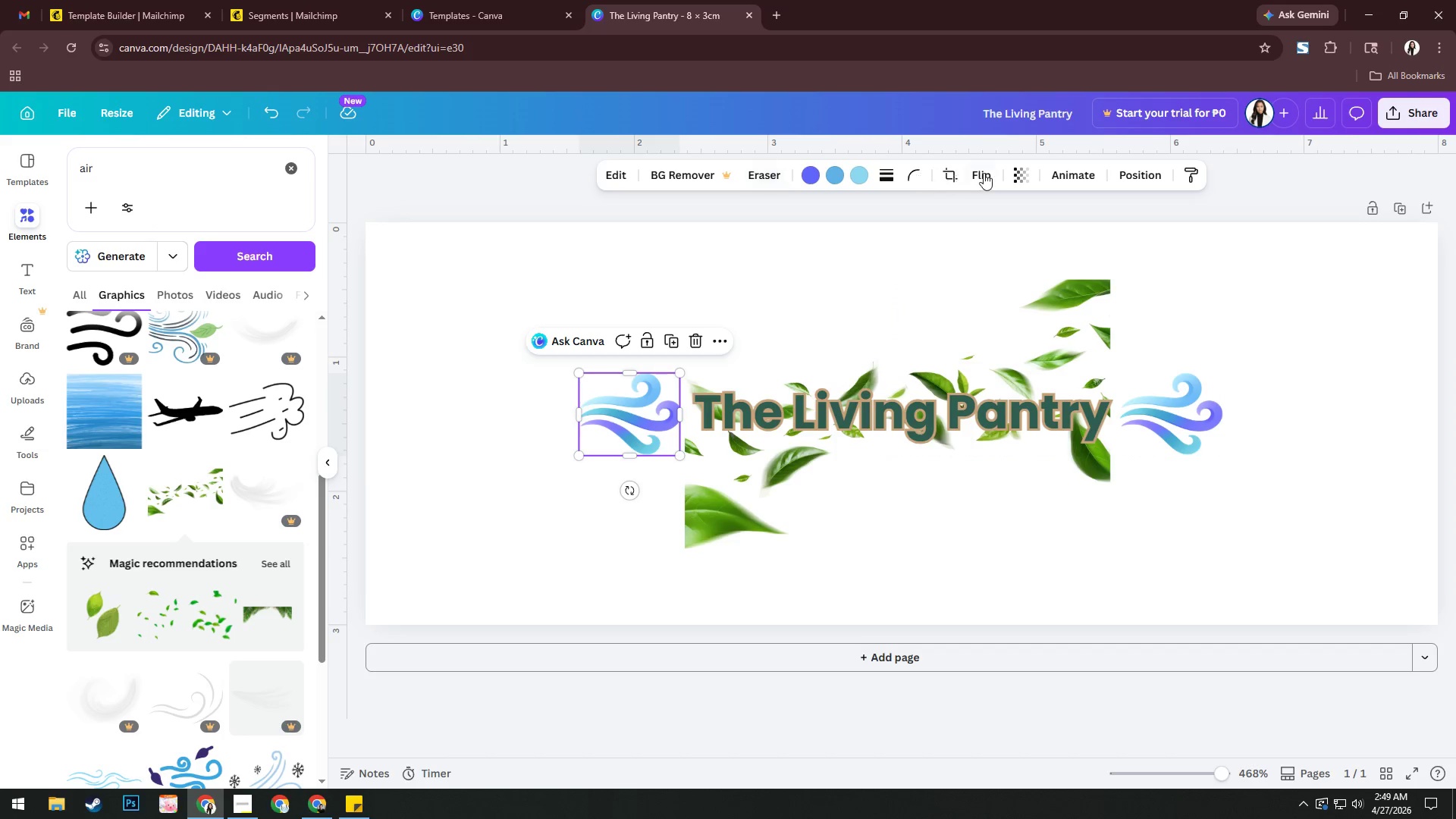 
left_click([984, 173])
 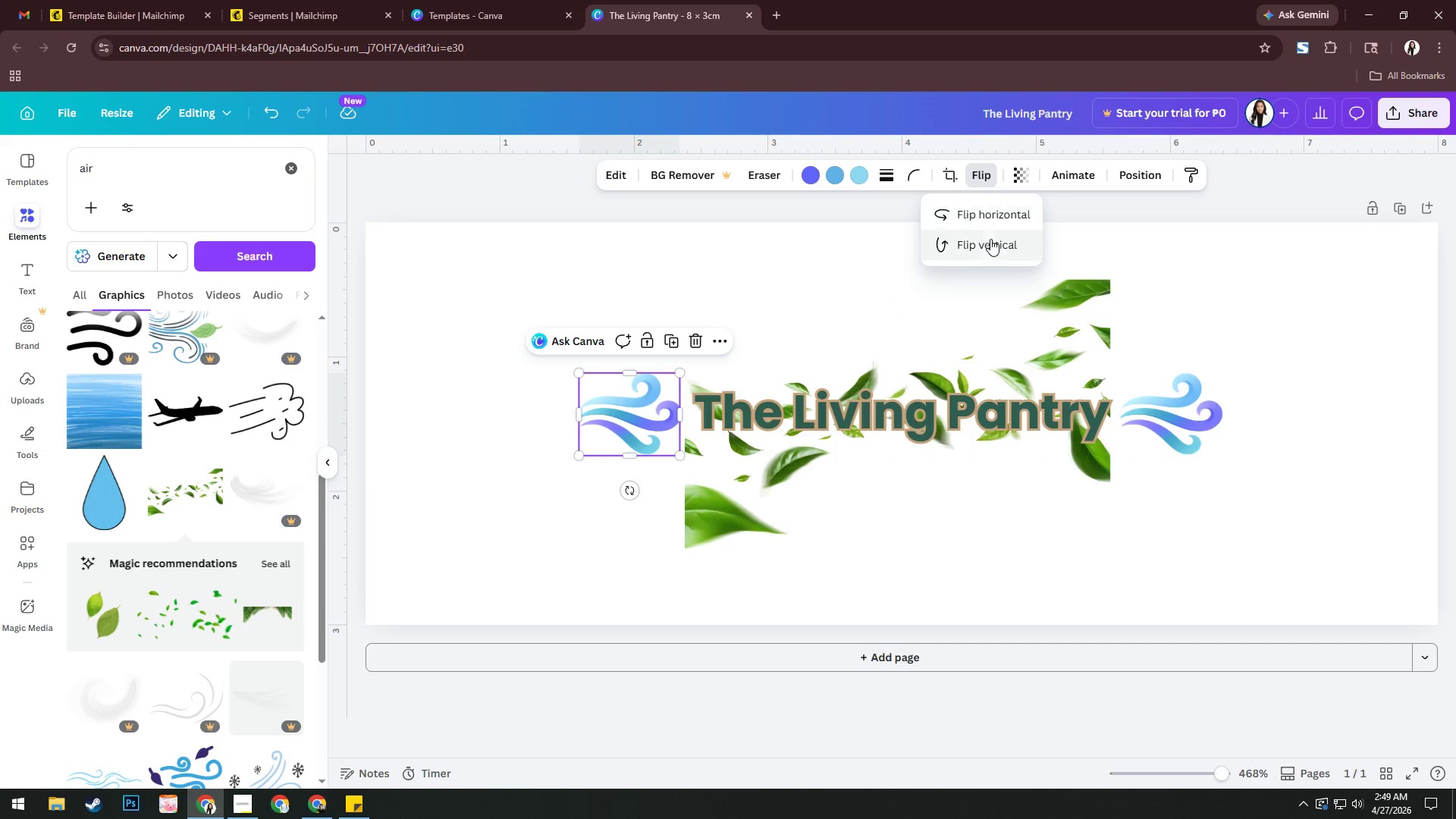 
left_click([988, 220])
 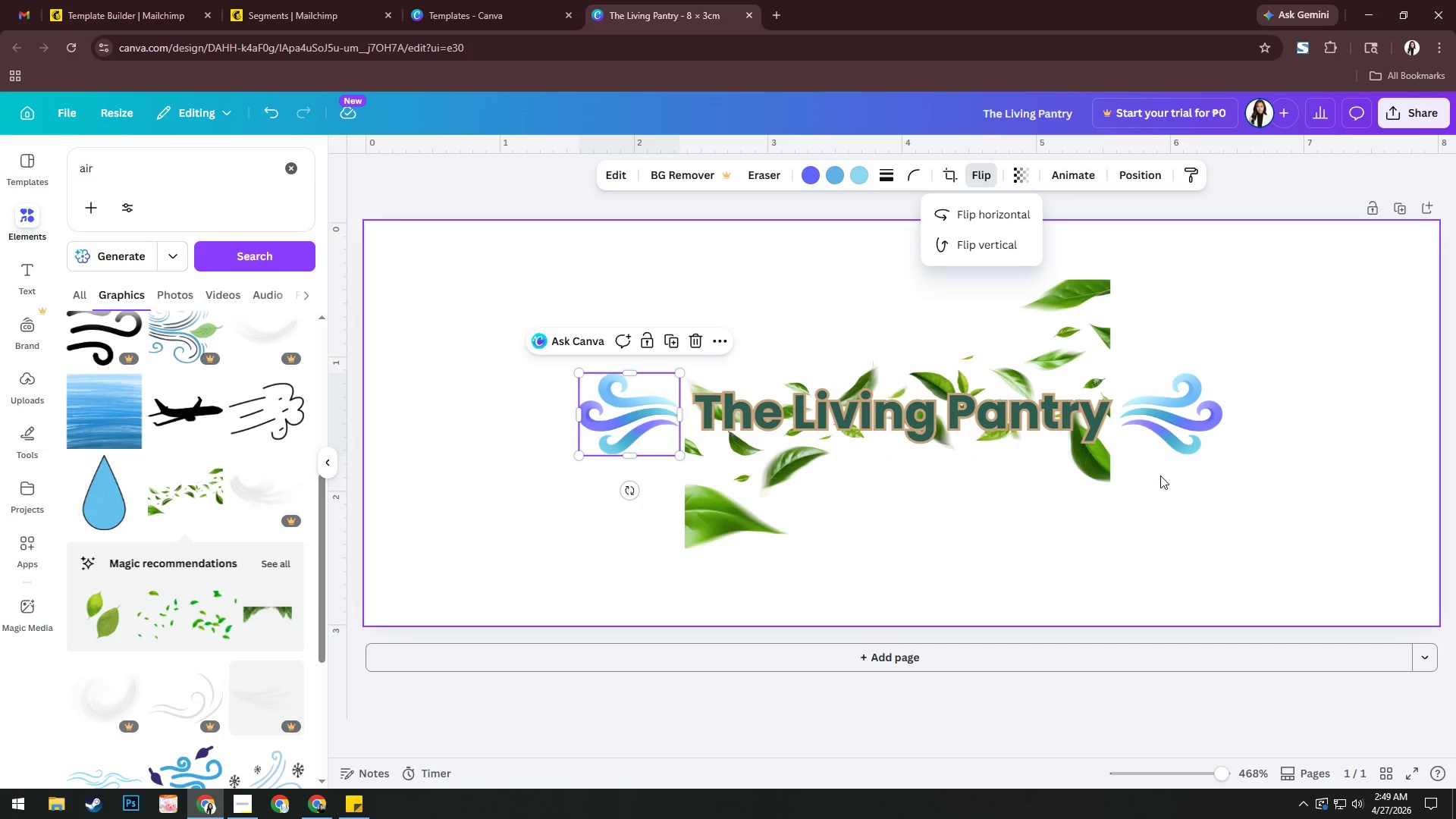 
left_click([1169, 507])
 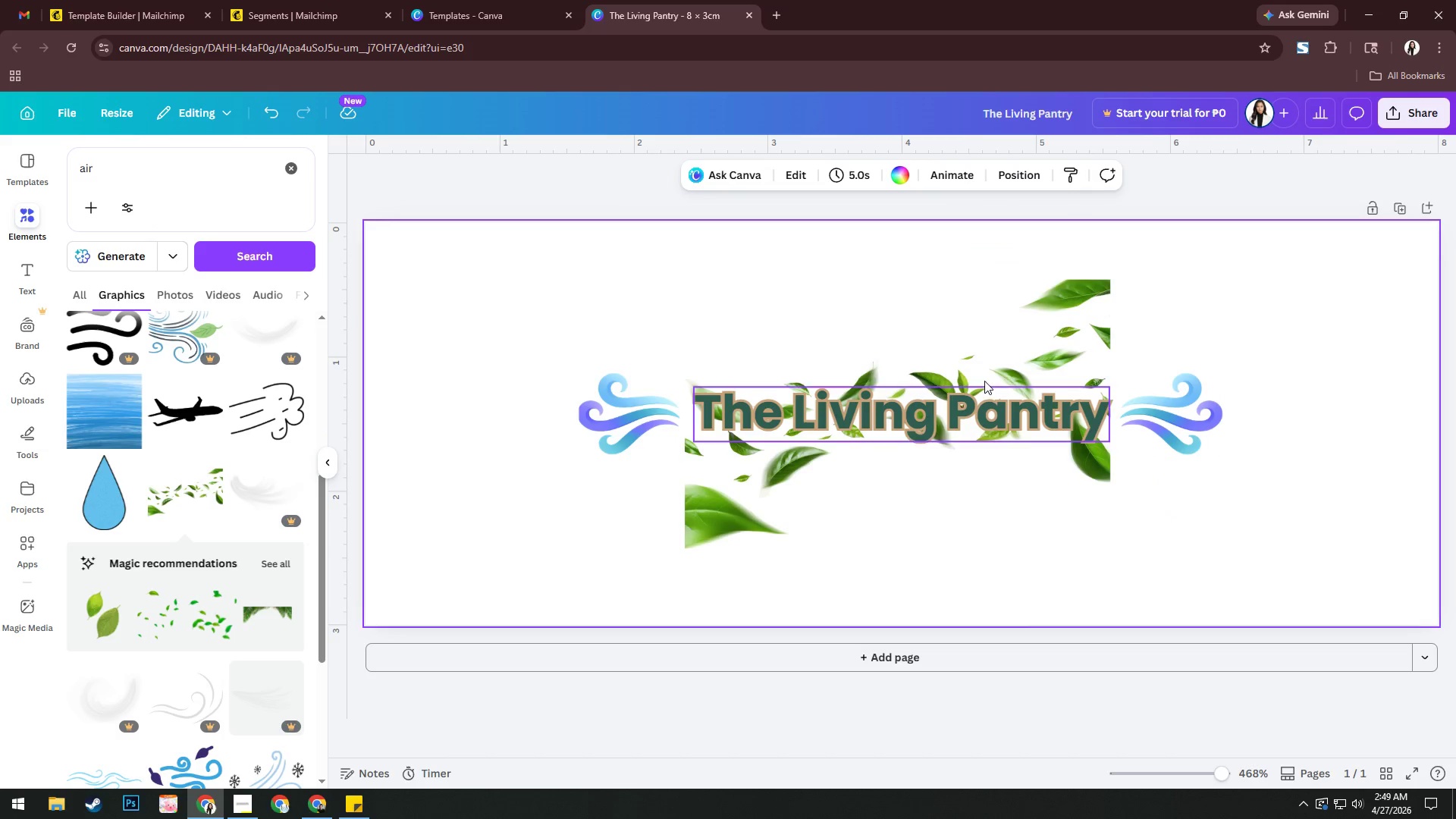 
left_click([970, 350])
 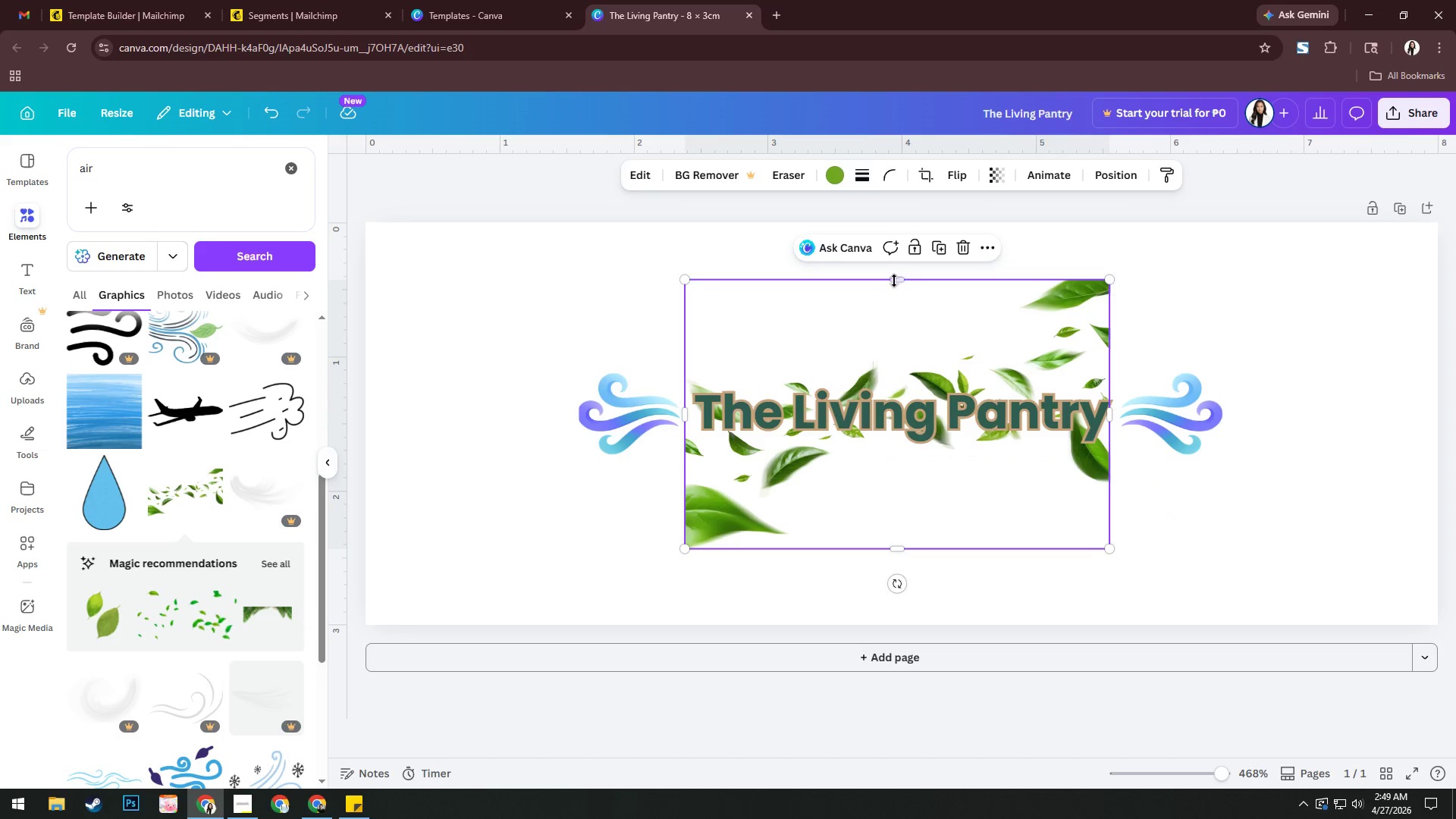 
left_click_drag(start_coordinate=[893, 277], to_coordinate=[893, 366])
 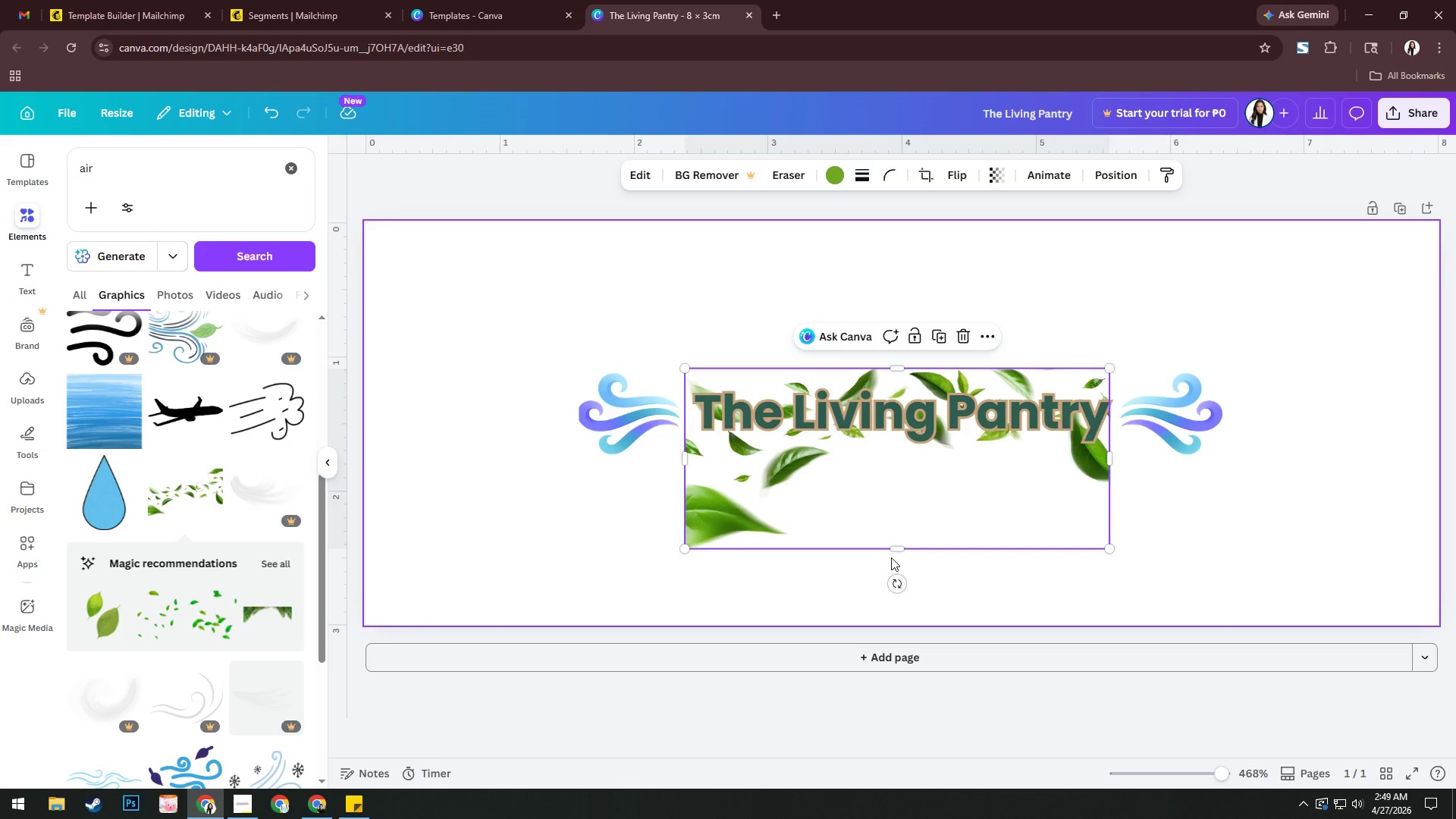 
left_click_drag(start_coordinate=[892, 548], to_coordinate=[896, 454])
 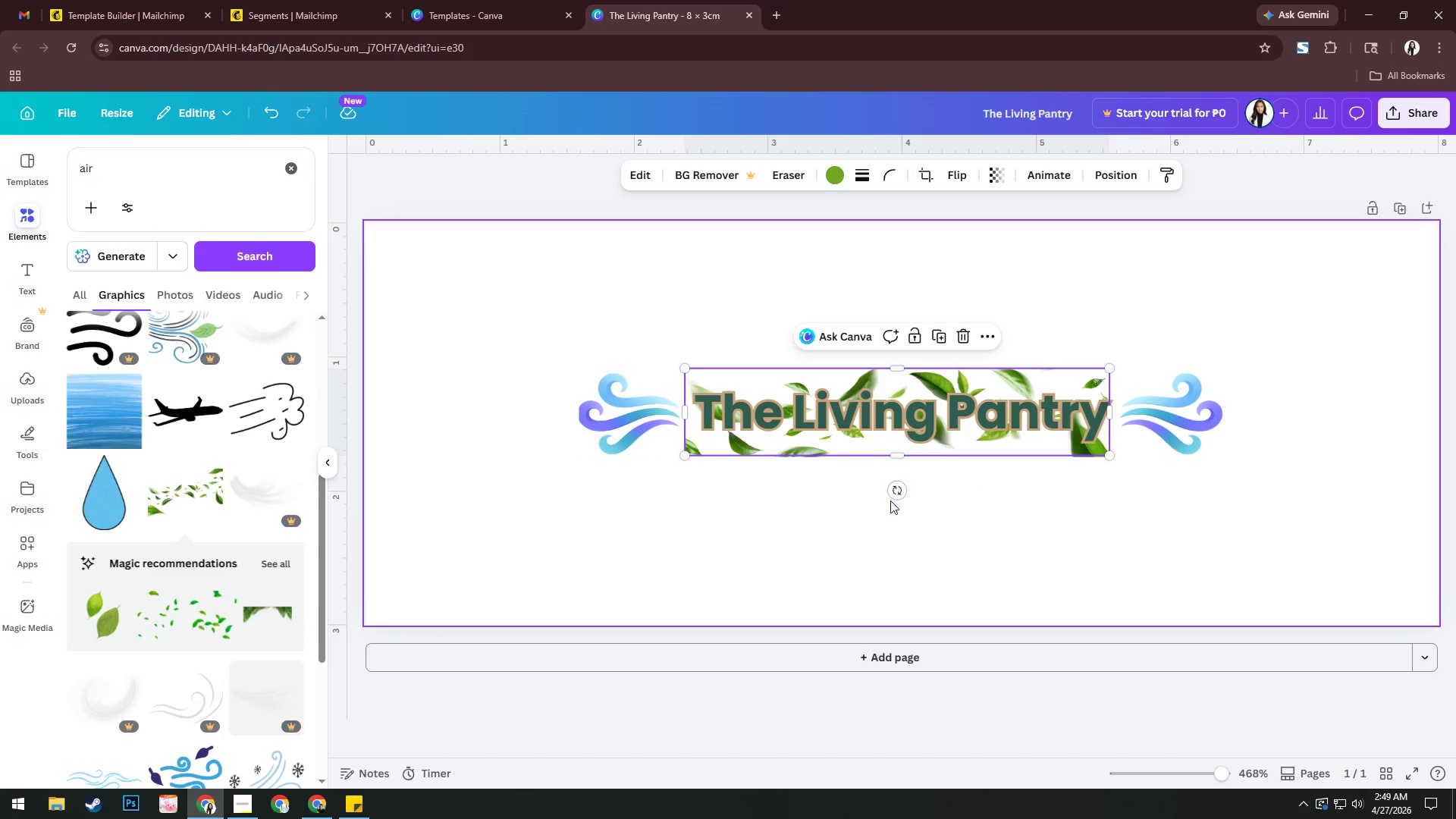 
left_click([890, 500])
 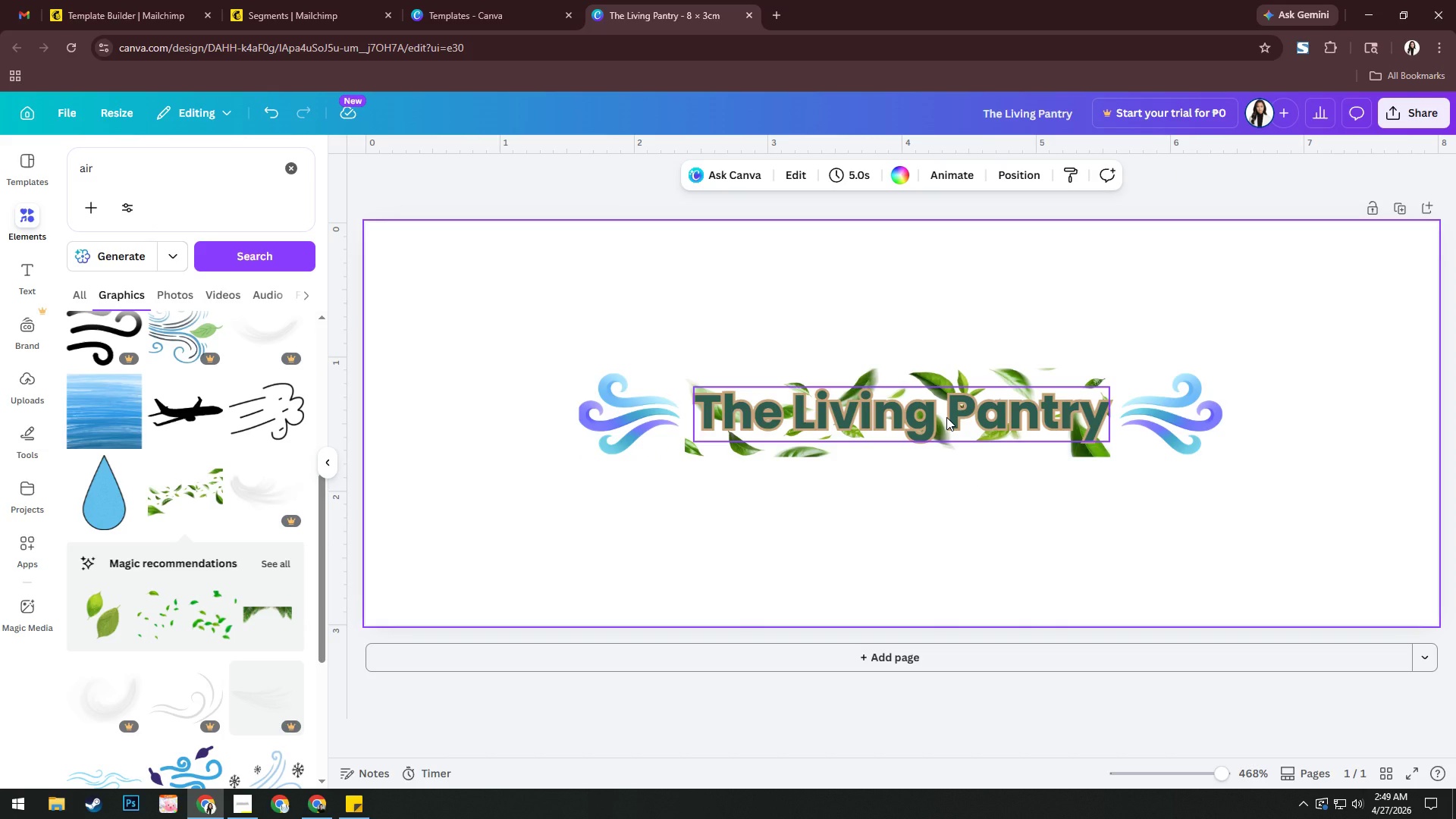 
wait(6.7)
 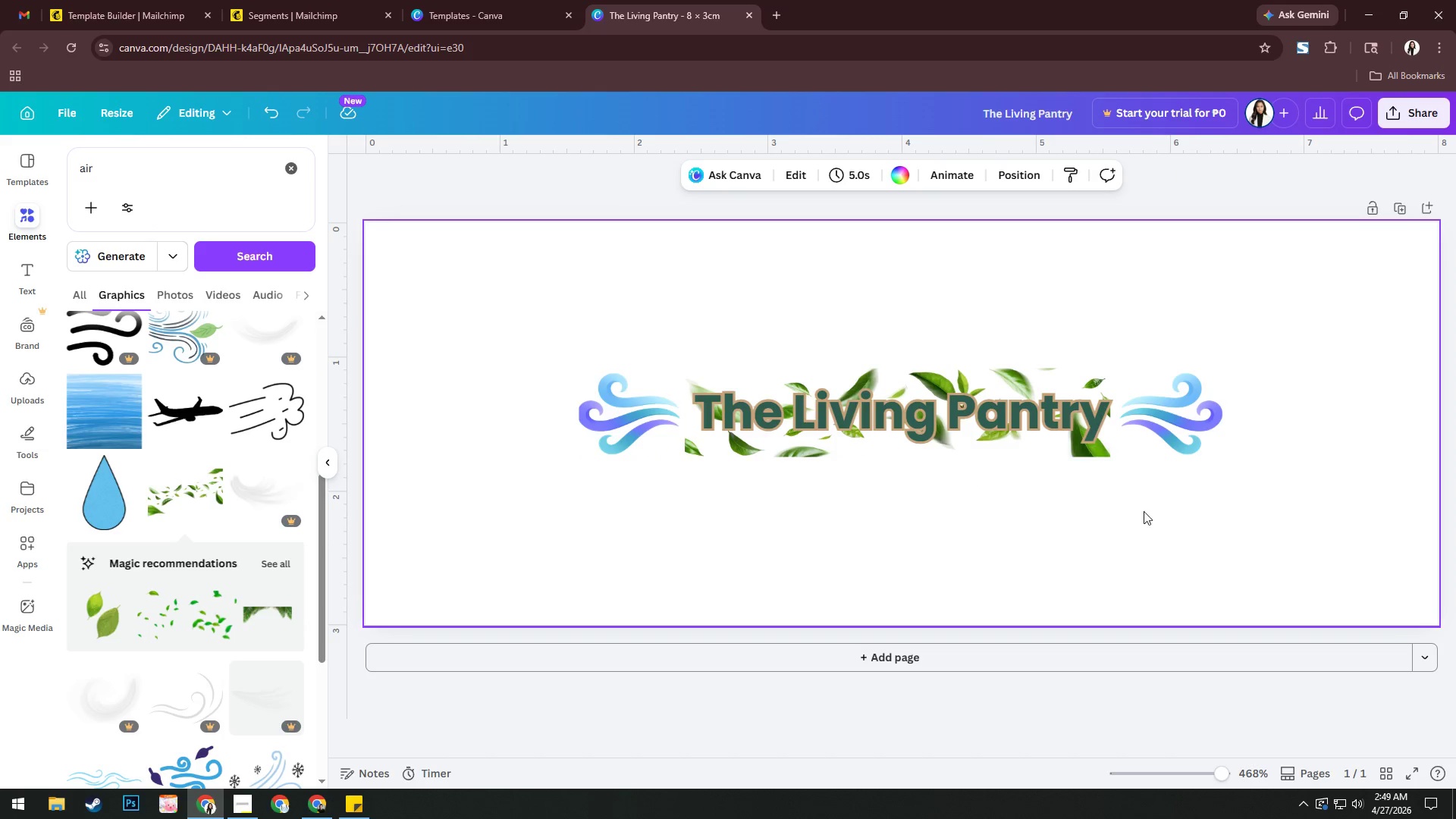 
left_click([642, 422])
 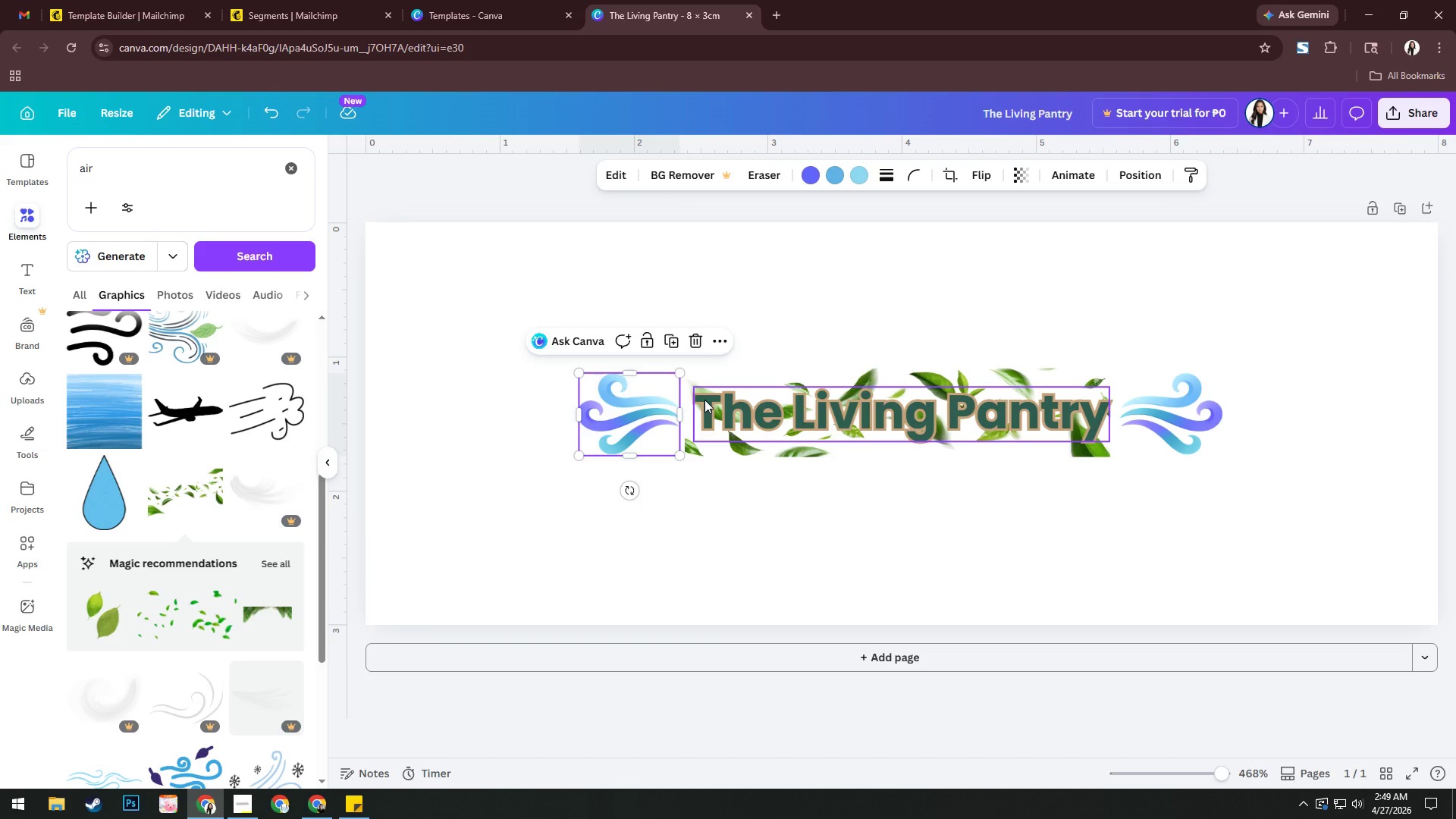 
key(ArrowRight)
 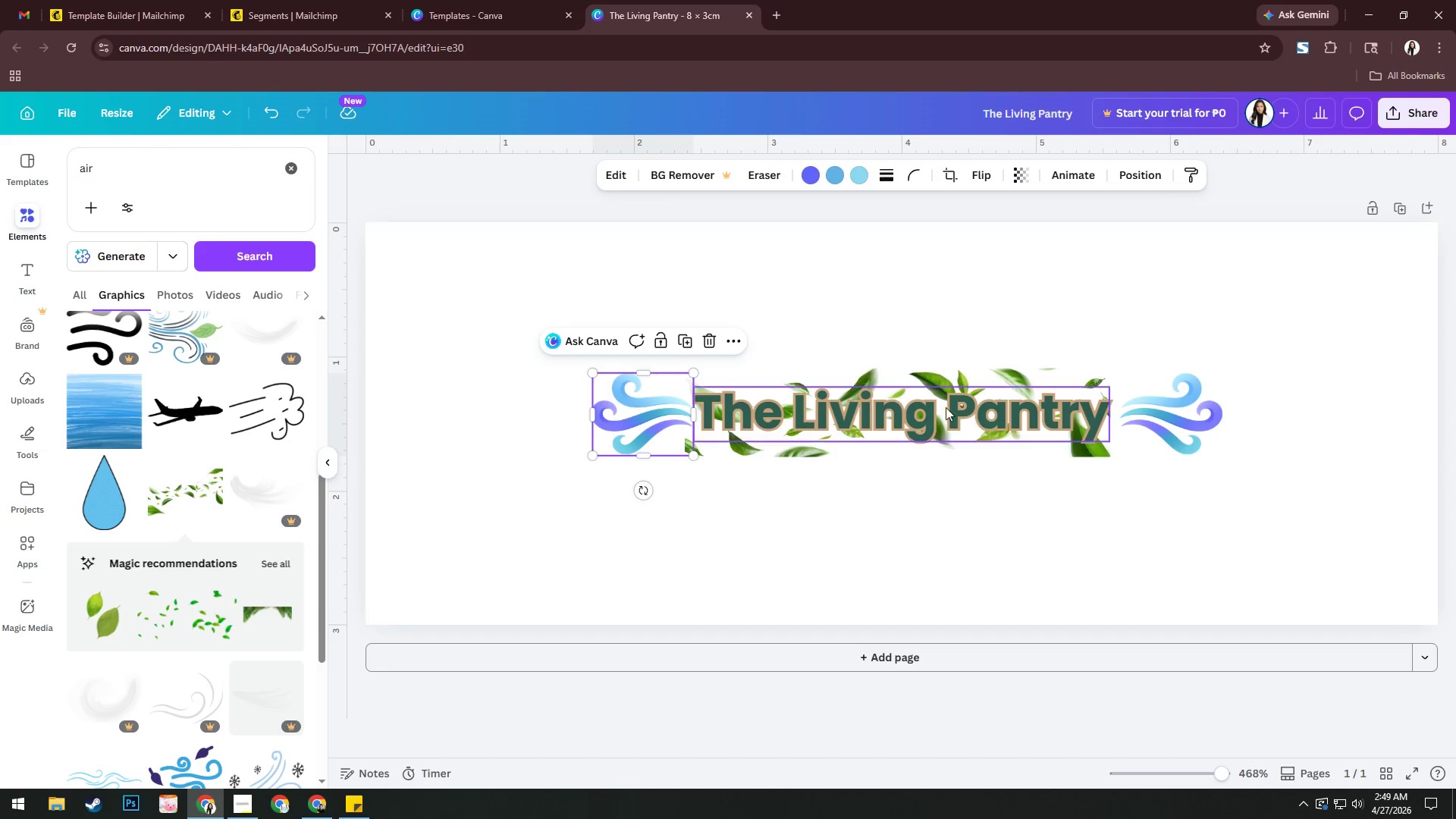 
left_click([1155, 396])
 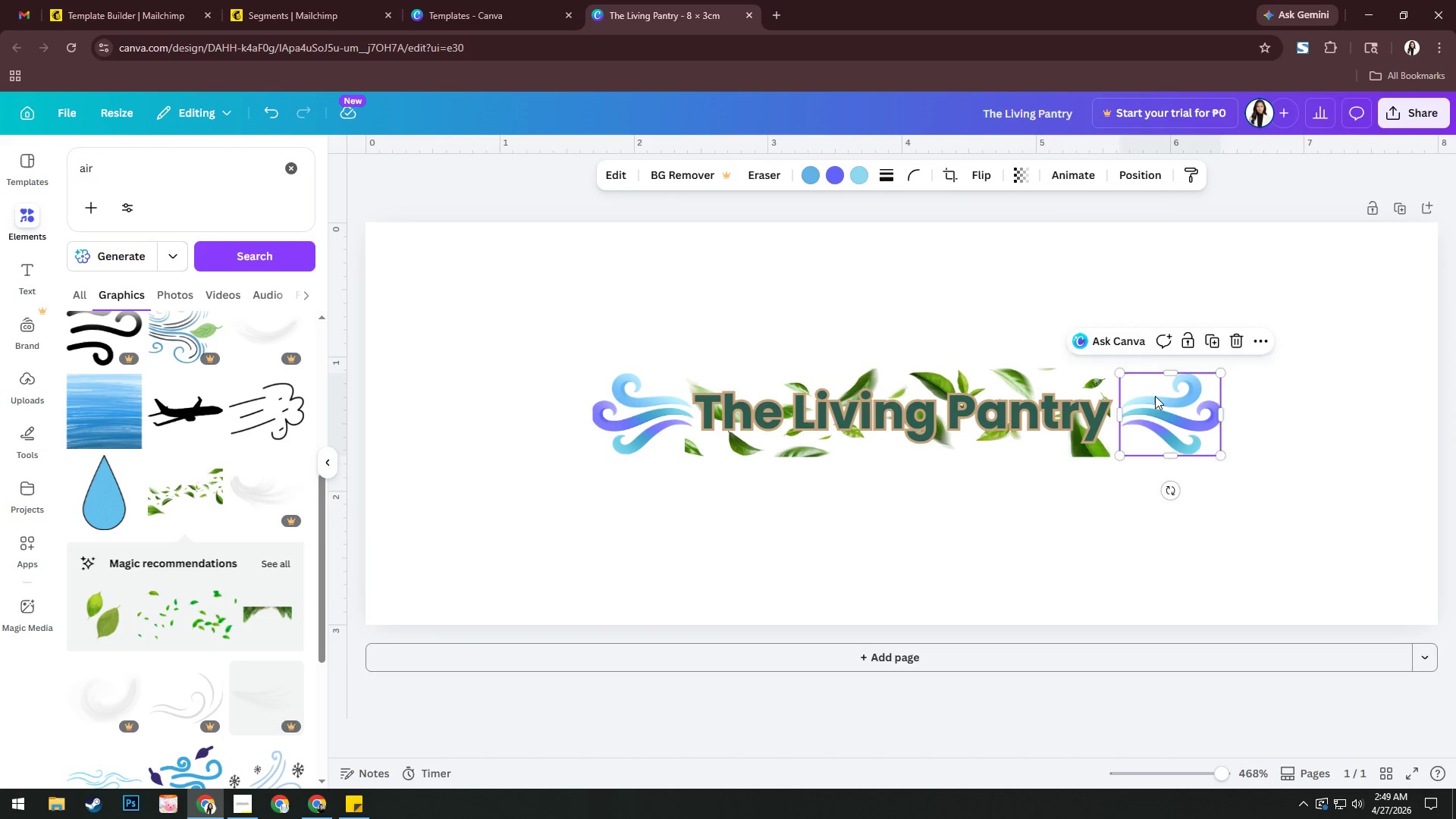 
key(ArrowLeft)
 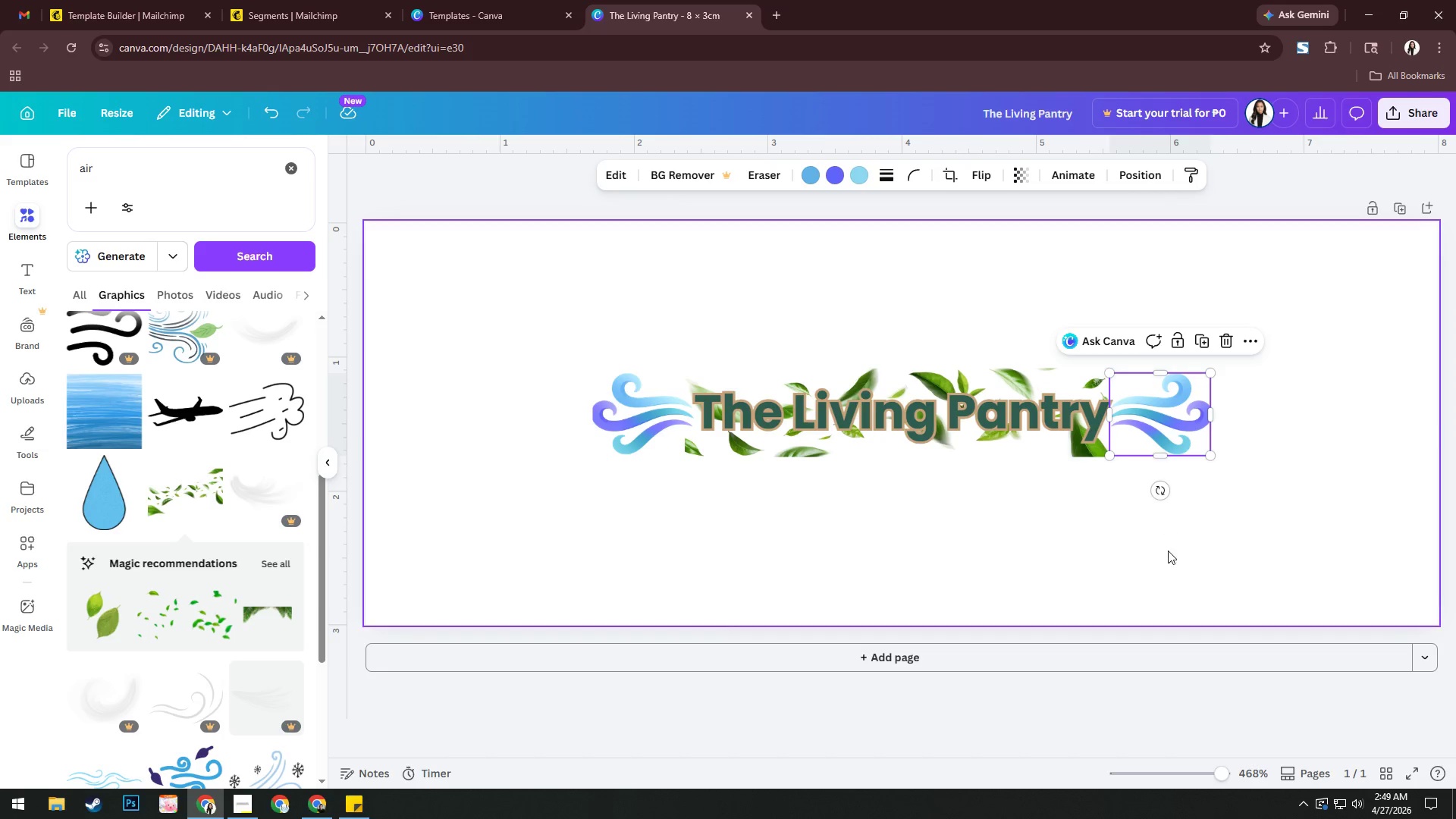 
left_click([1166, 532])
 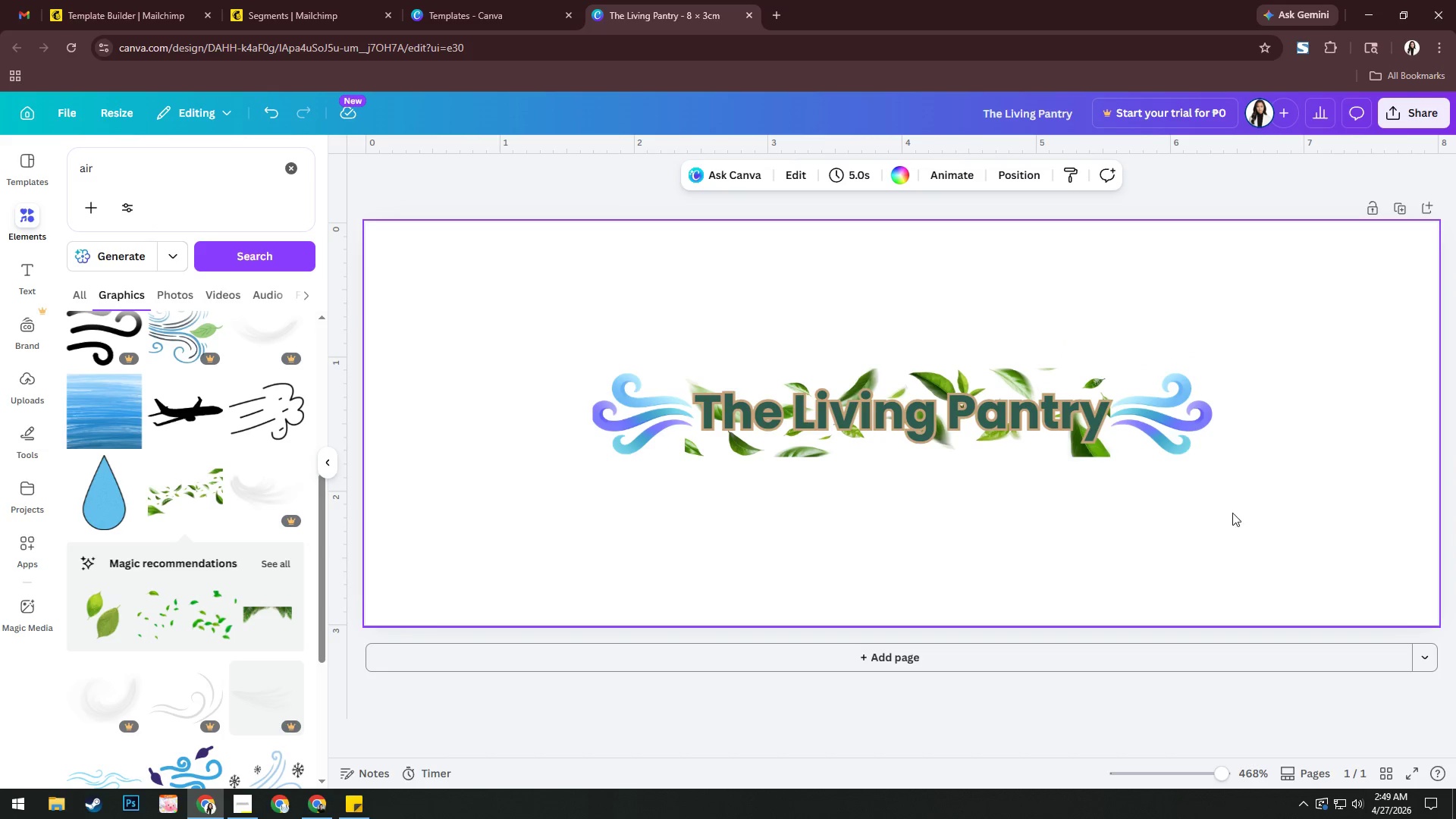 
left_click_drag(start_coordinate=[1241, 513], to_coordinate=[508, 393])
 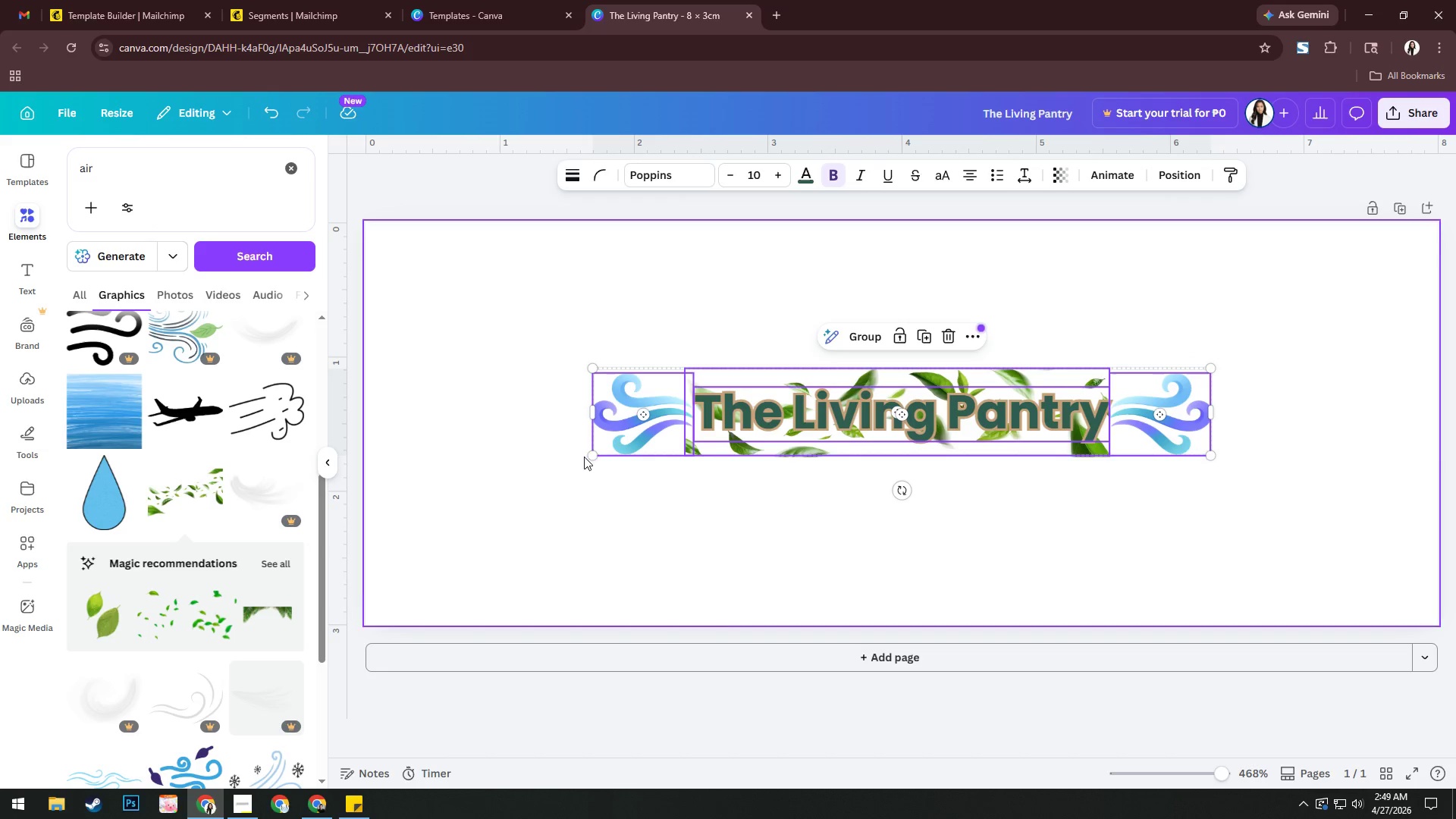 
left_click_drag(start_coordinate=[595, 454], to_coordinate=[174, 639])
 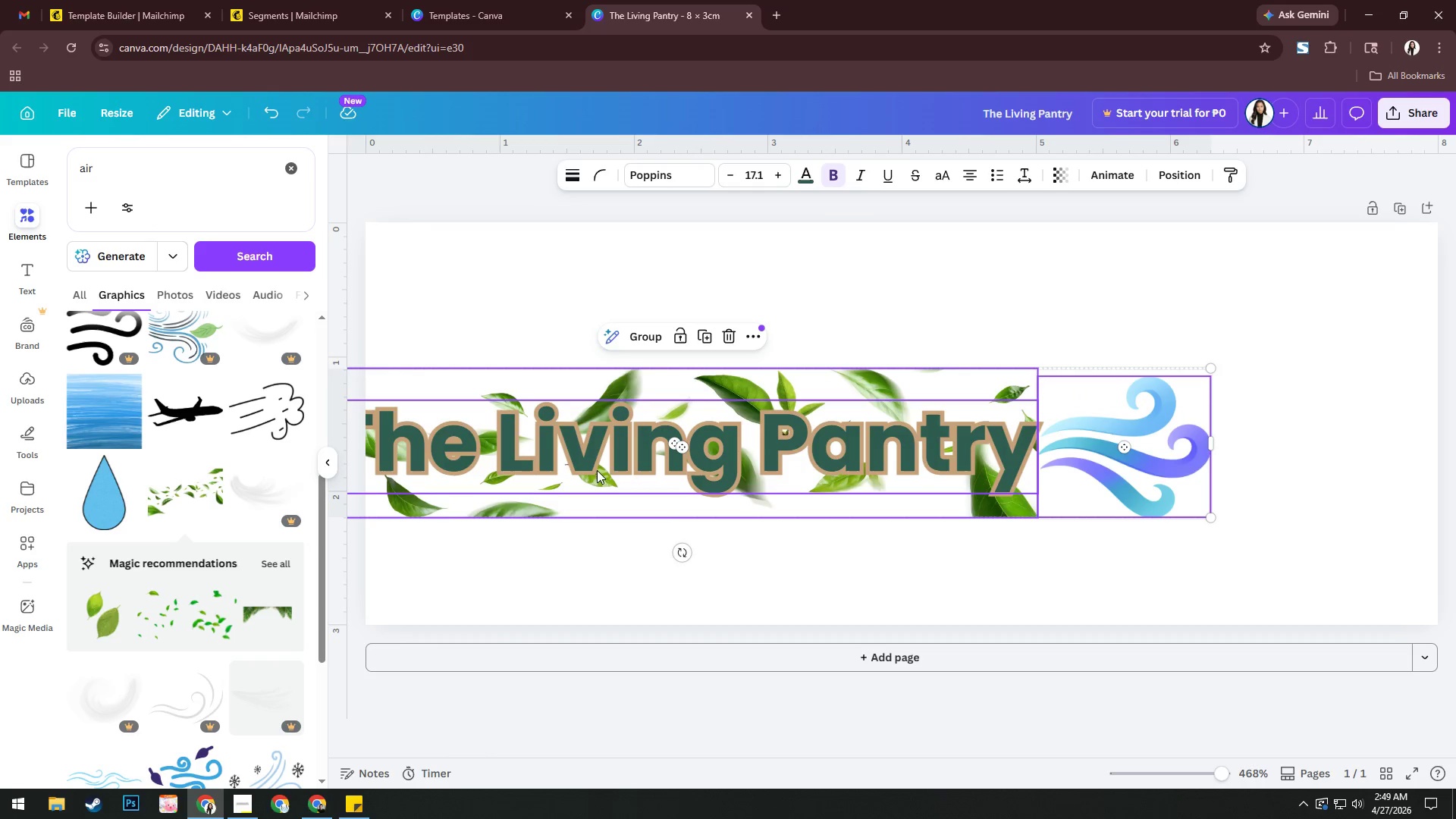 
left_click_drag(start_coordinate=[601, 463], to_coordinate=[827, 437])
 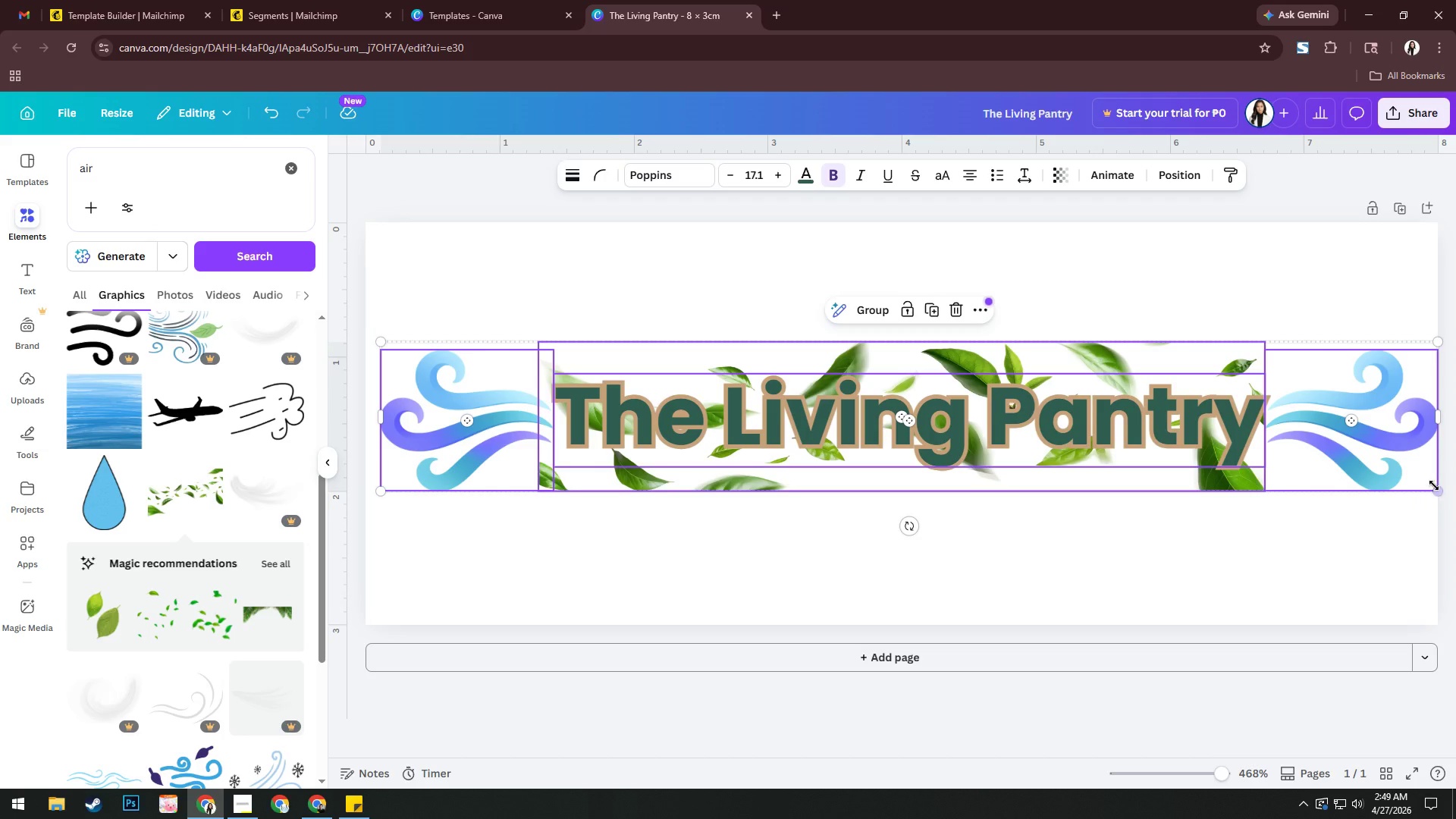 
left_click_drag(start_coordinate=[1437, 485], to_coordinate=[1400, 477])
 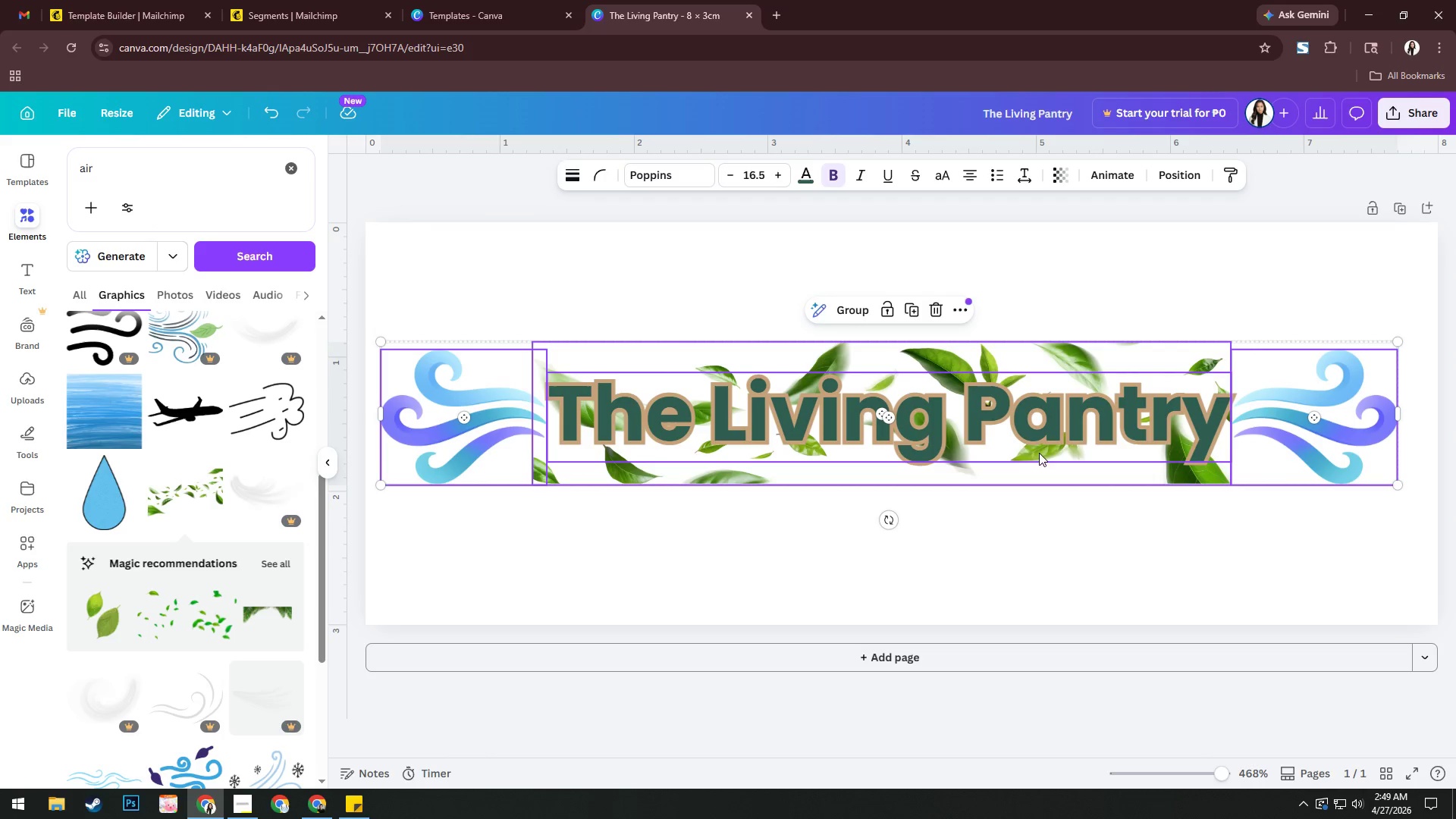 
left_click_drag(start_coordinate=[1006, 440], to_coordinate=[1015, 440])
 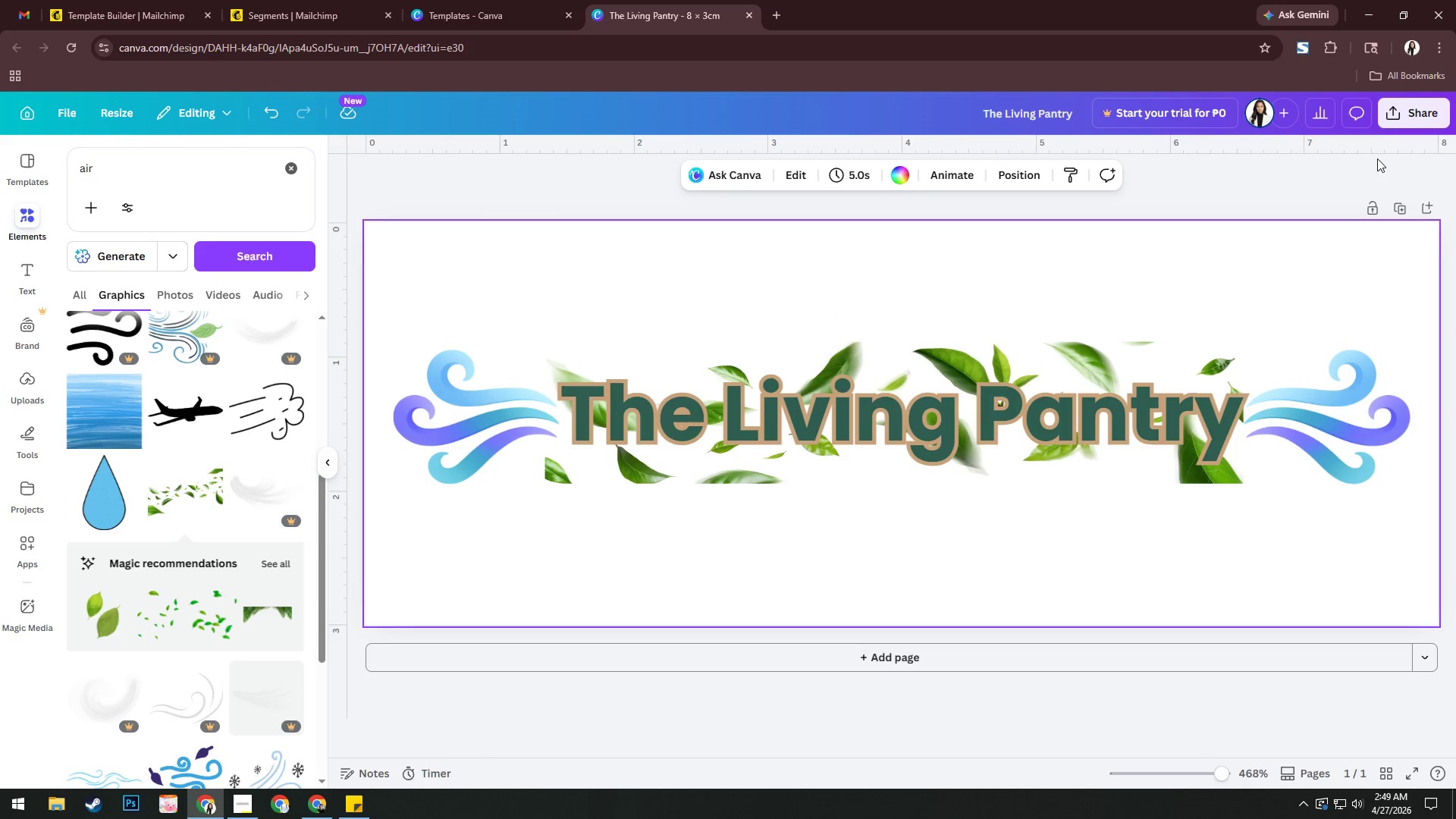 
left_click([1389, 115])
 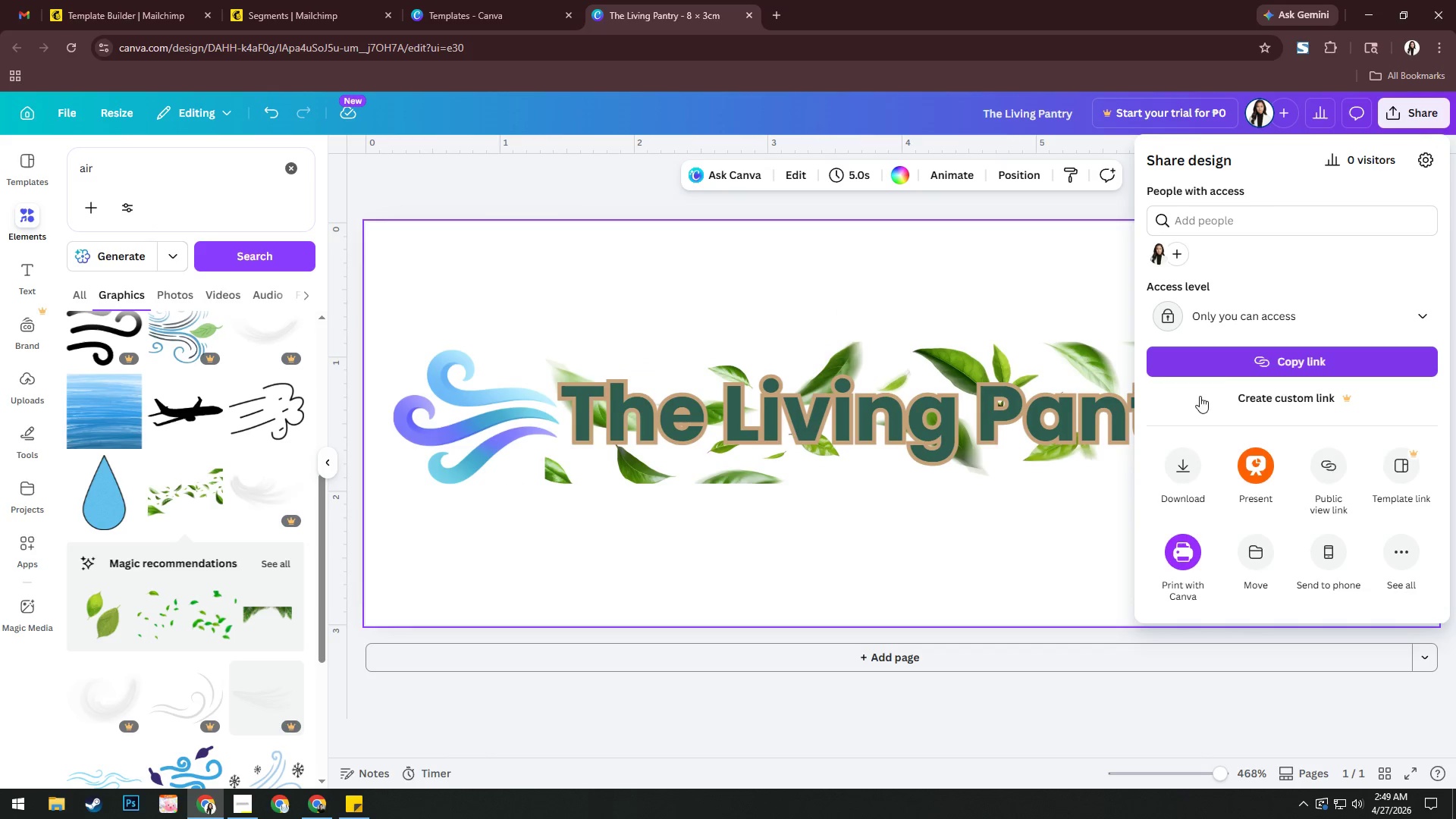 
left_click([1194, 453])
 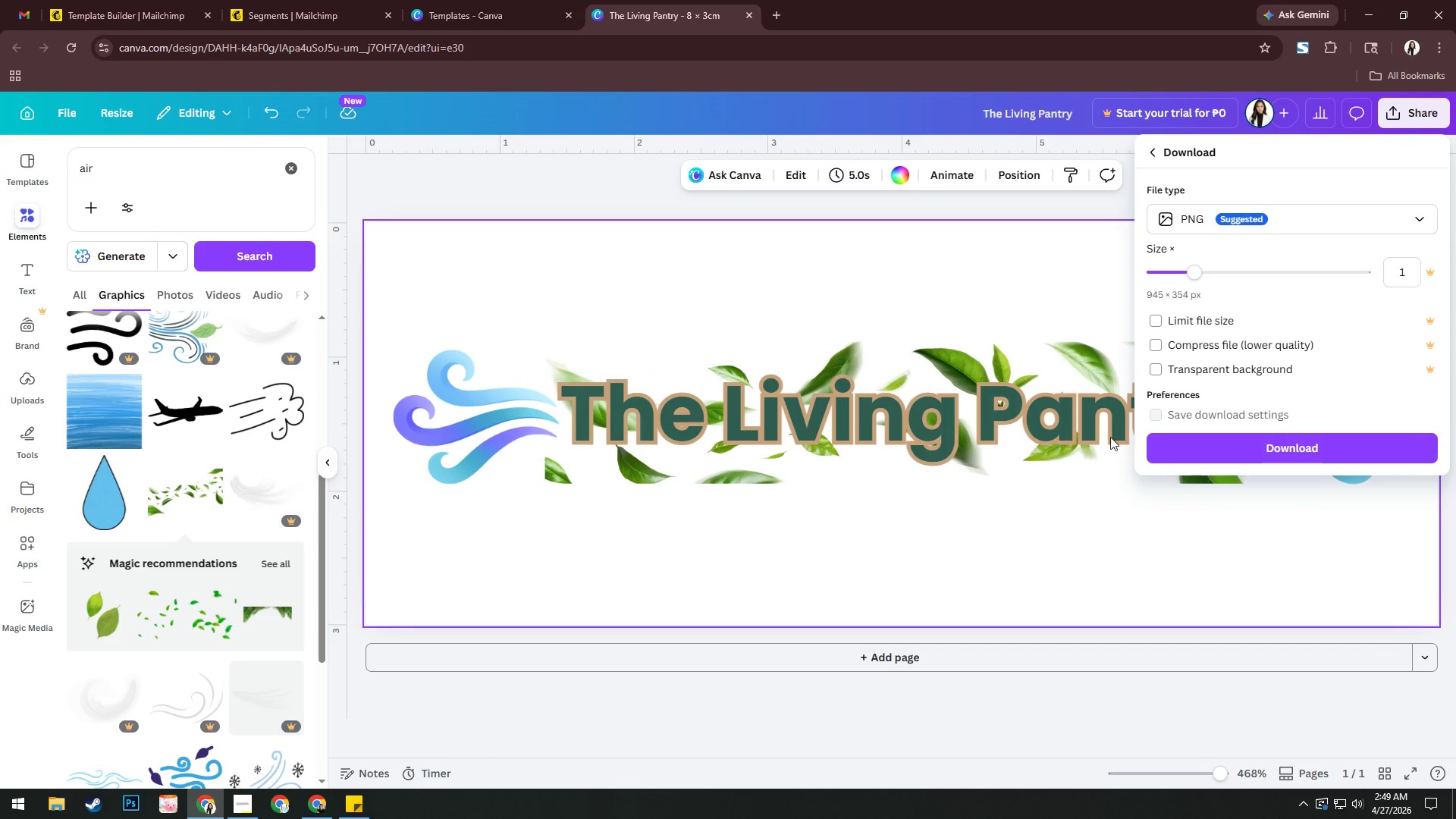 
left_click([1191, 438])
 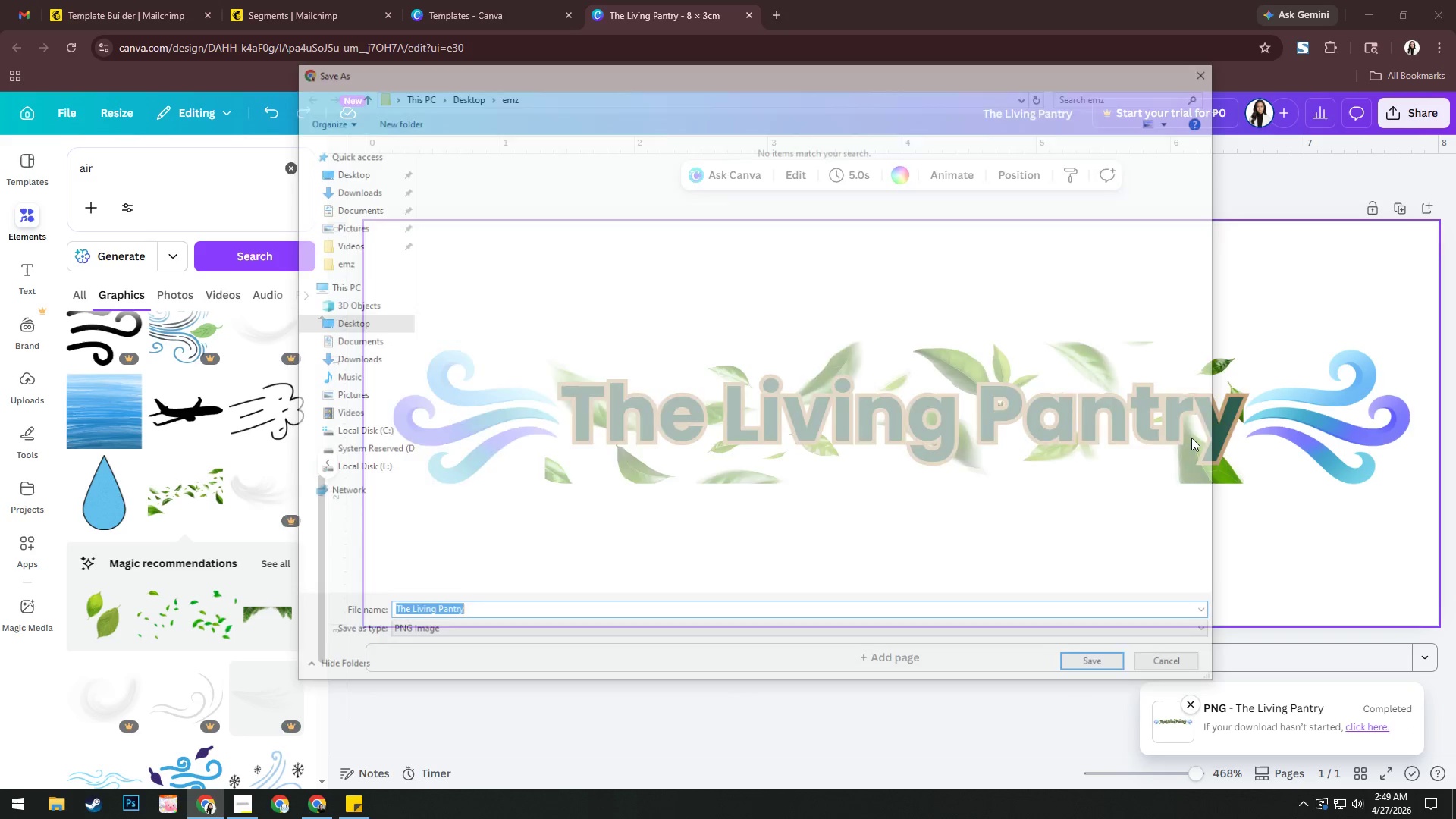 
left_click([367, 264])
 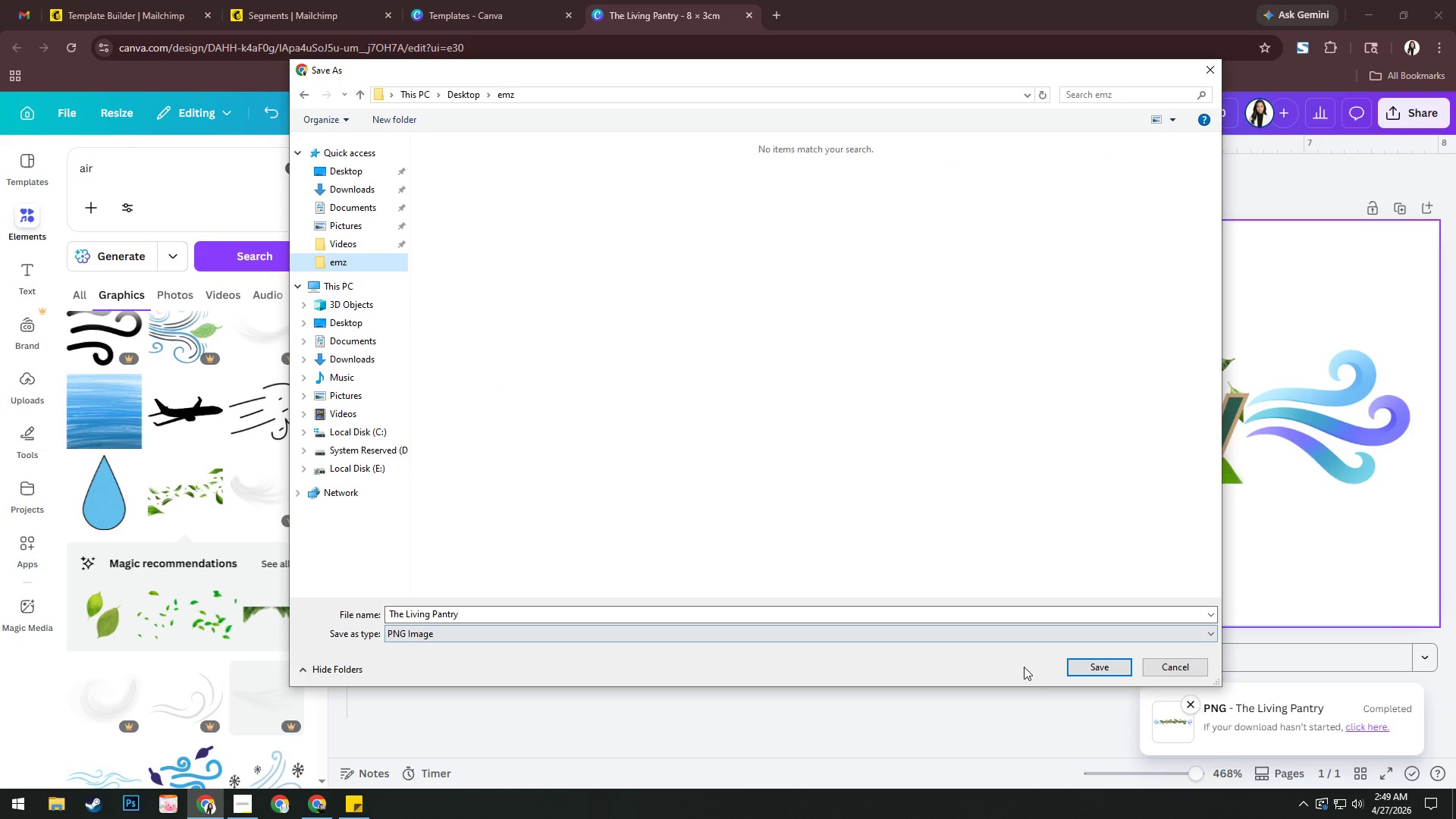 
left_click([1094, 669])
 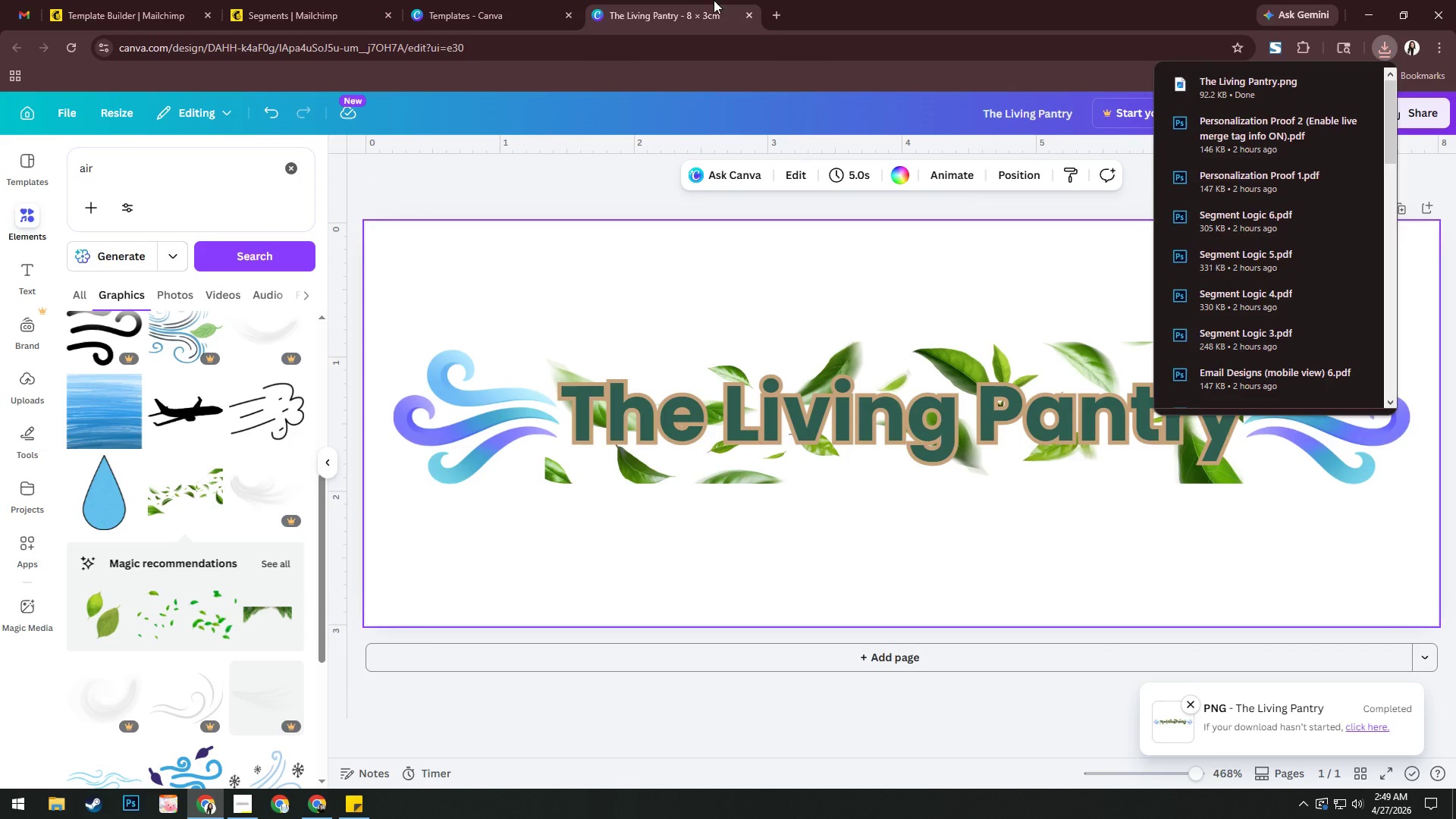 
left_click([748, 17])
 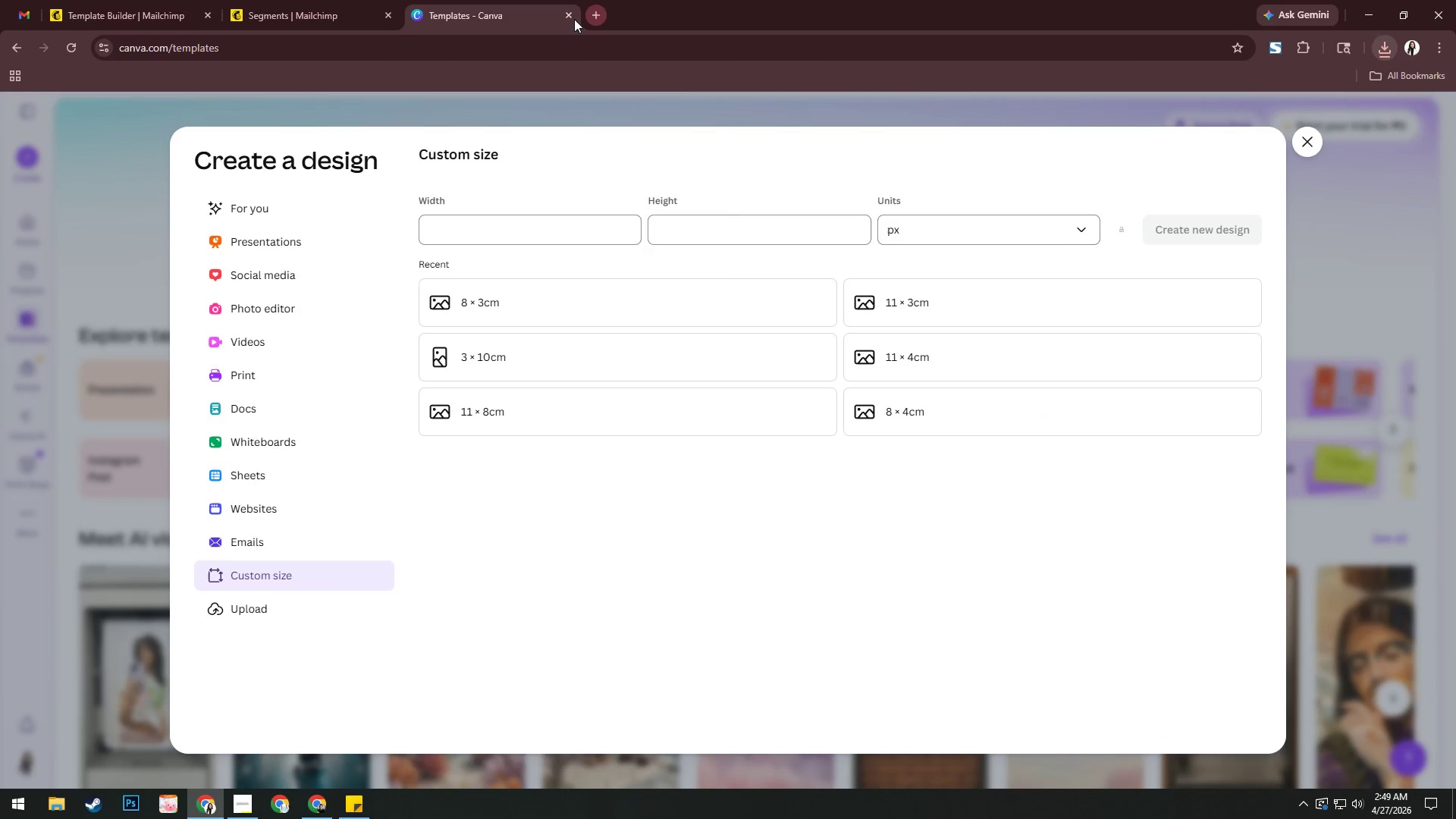 
left_click([573, 19])
 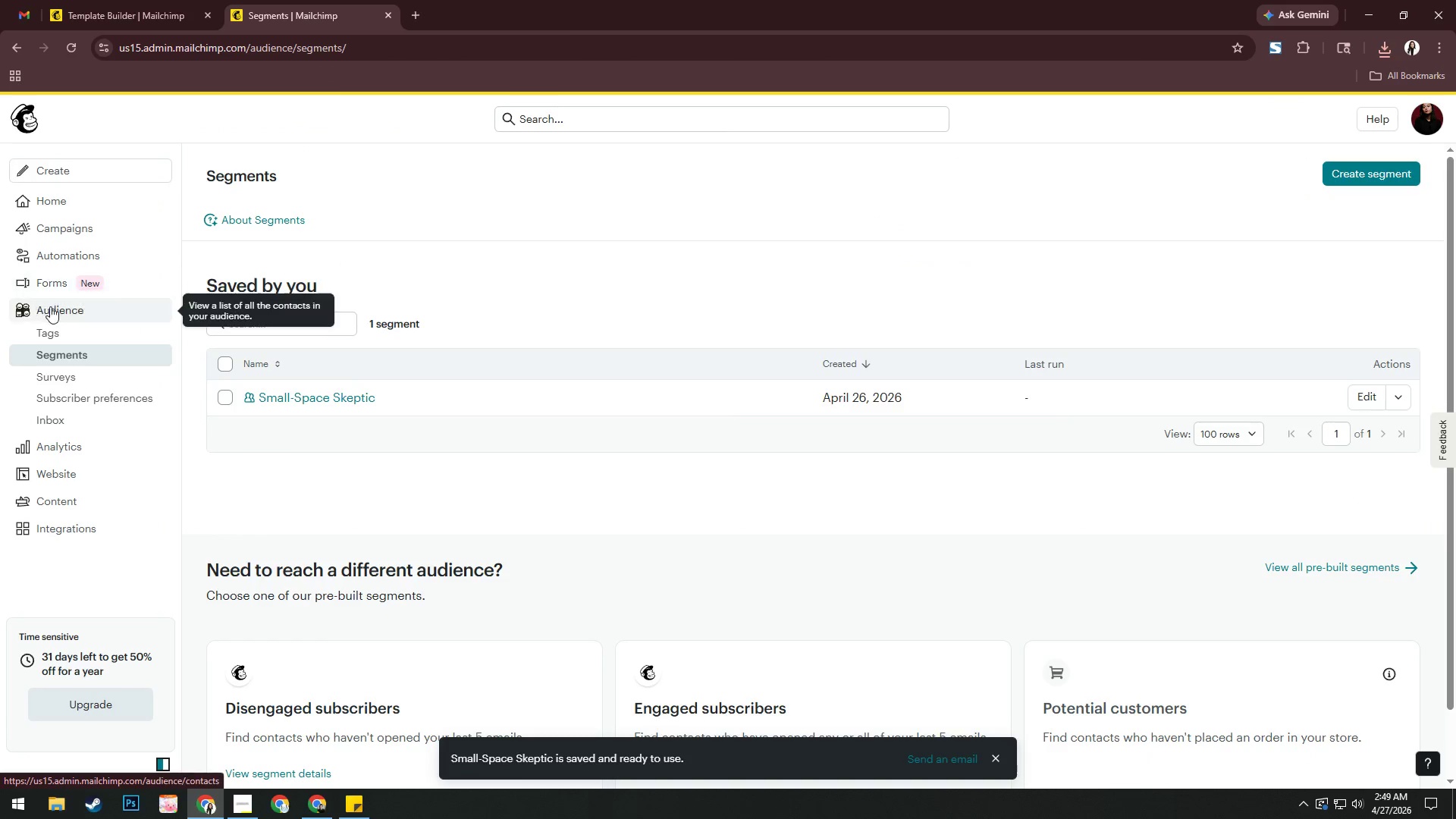 
left_click([68, 196])
 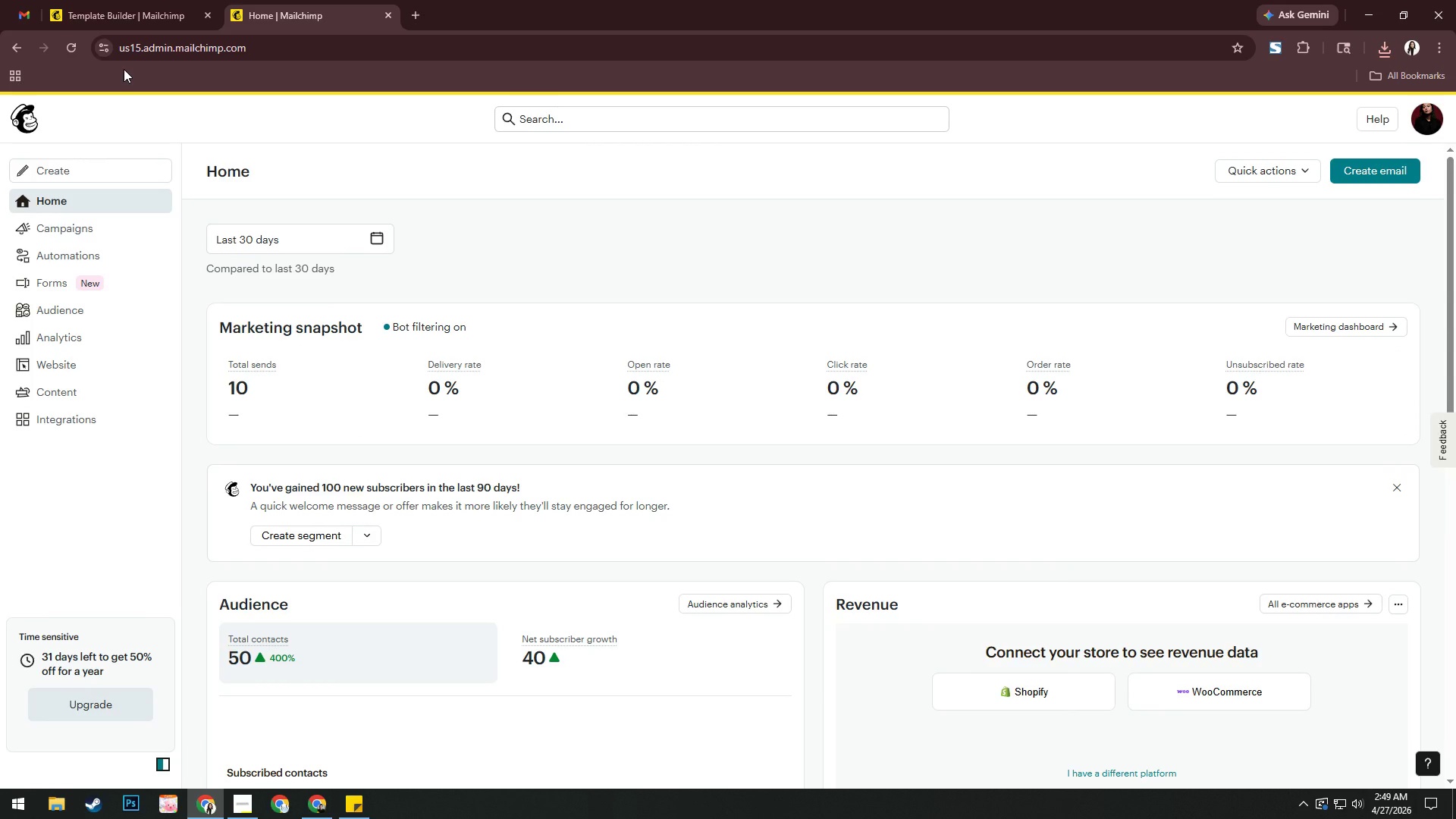 
wait(7.22)
 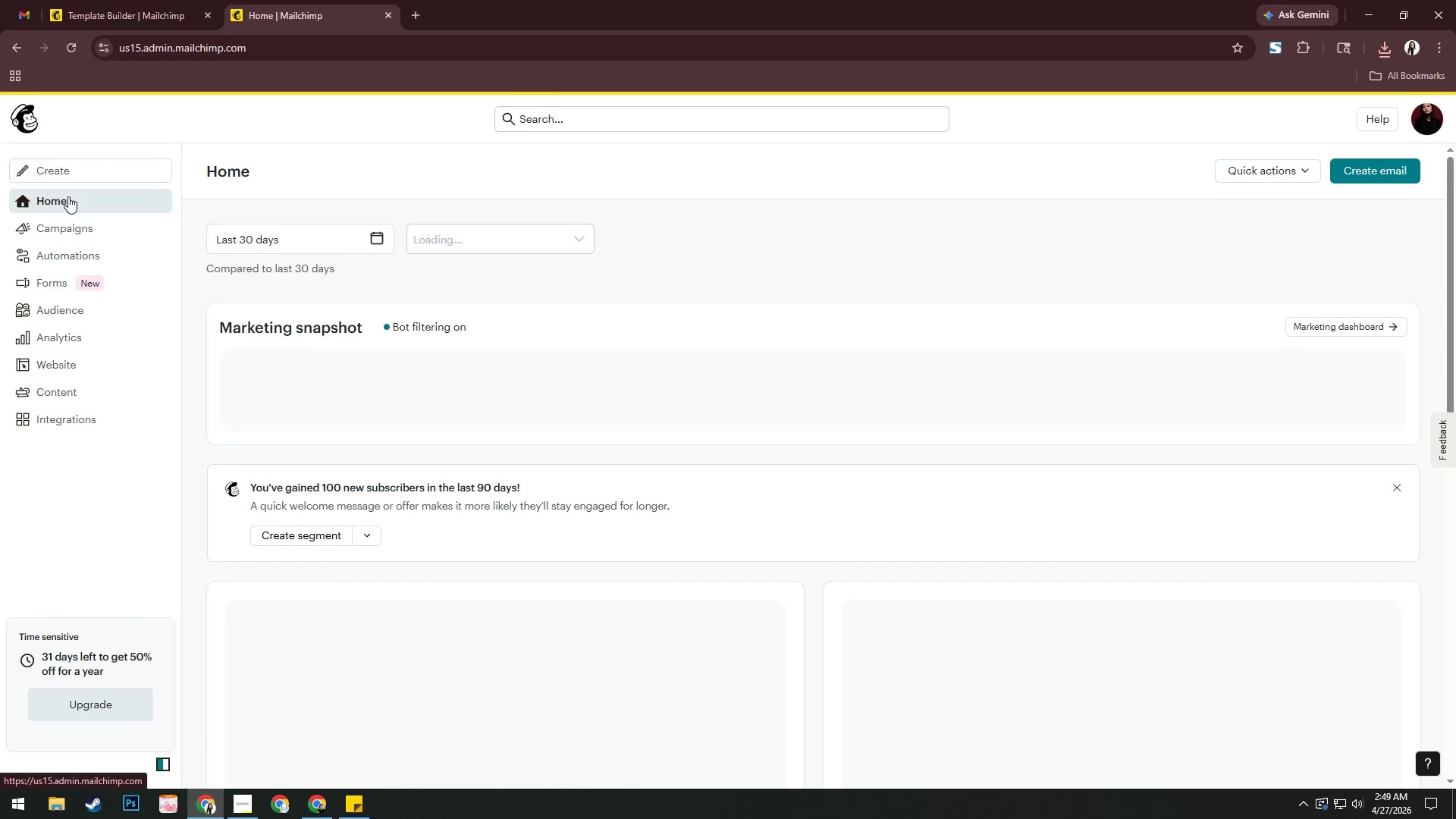 
left_click([94, 225])
 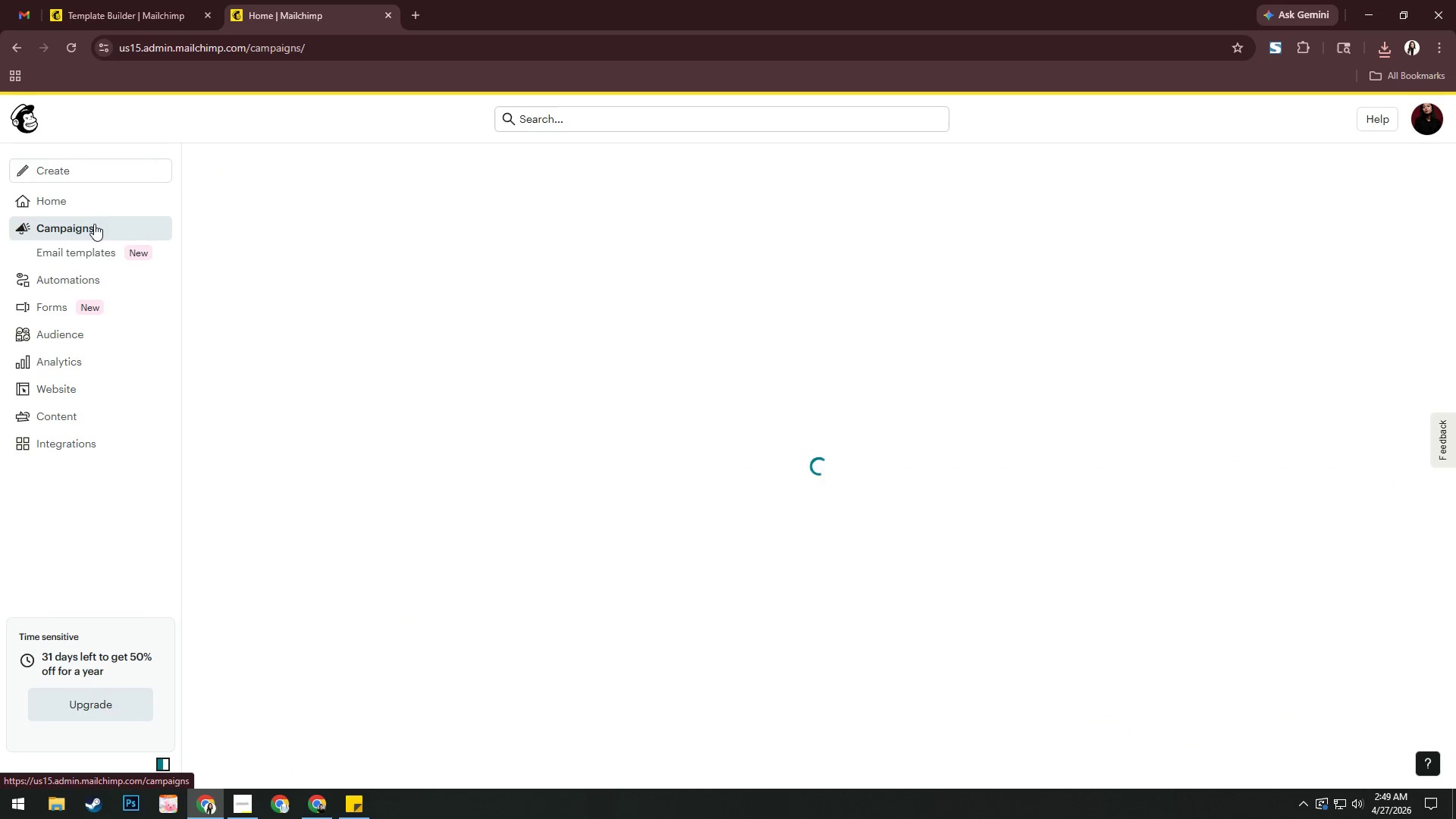 
left_click([93, 207])
 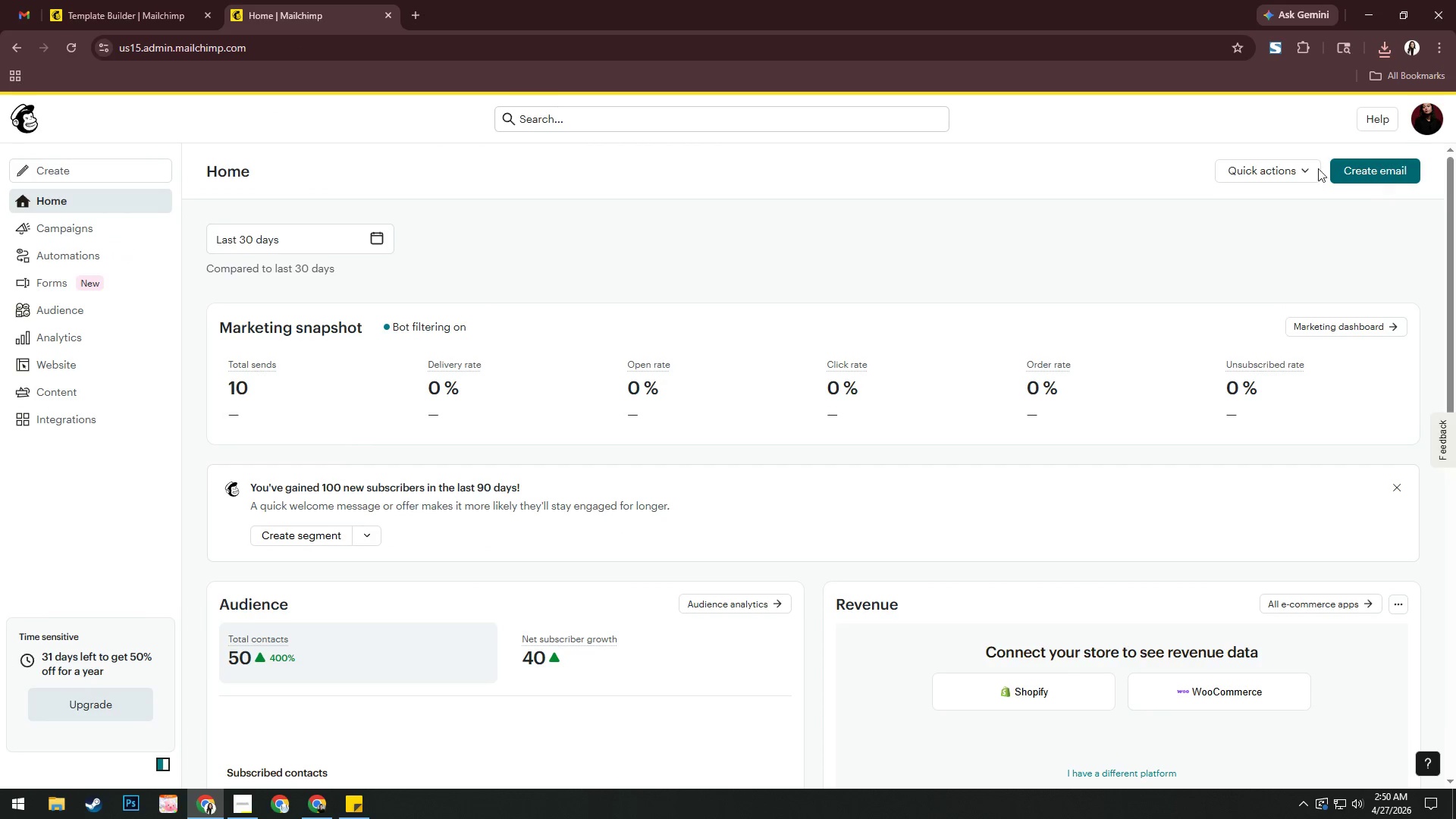 
left_click([1364, 171])
 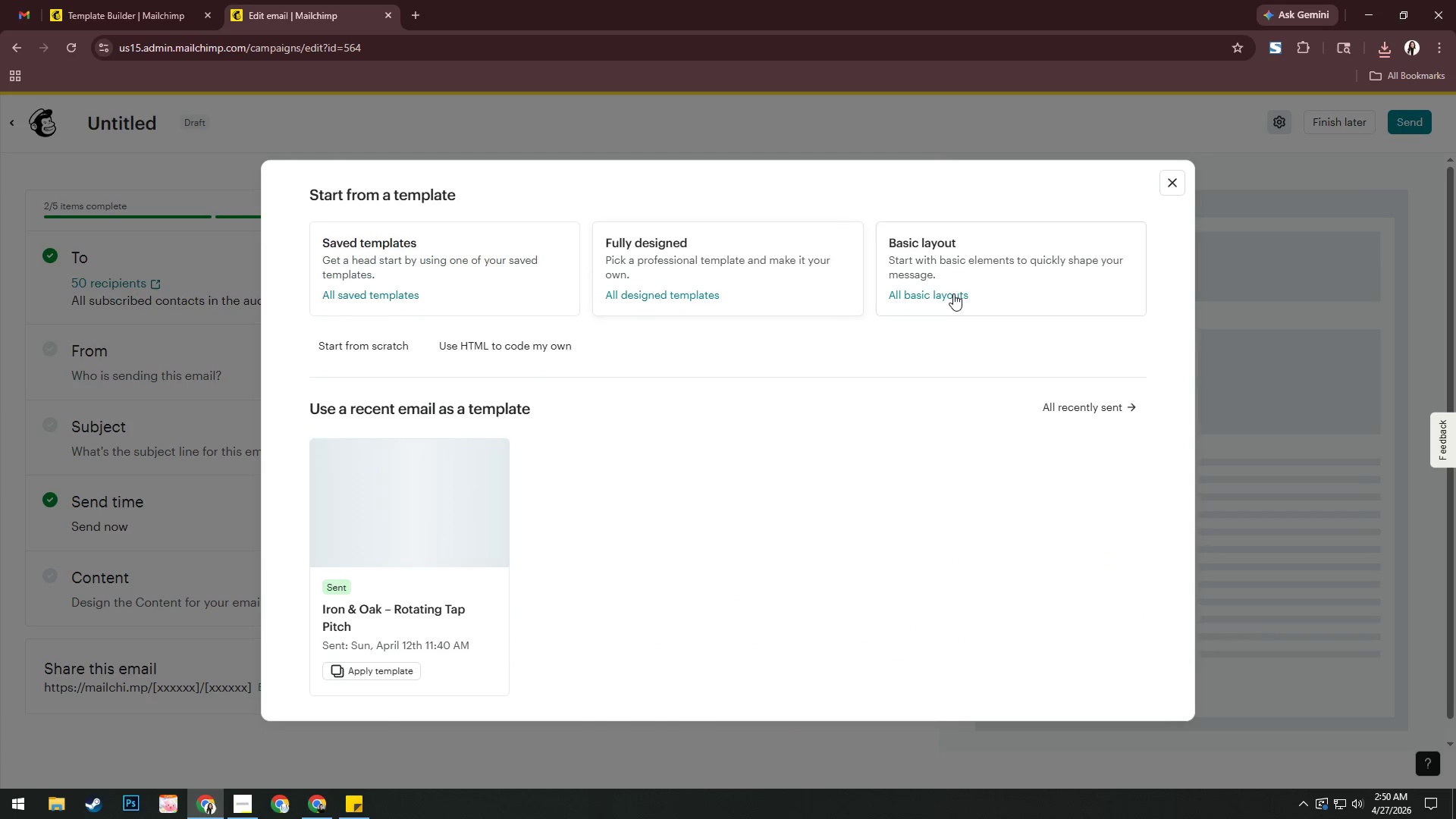 
wait(5.5)
 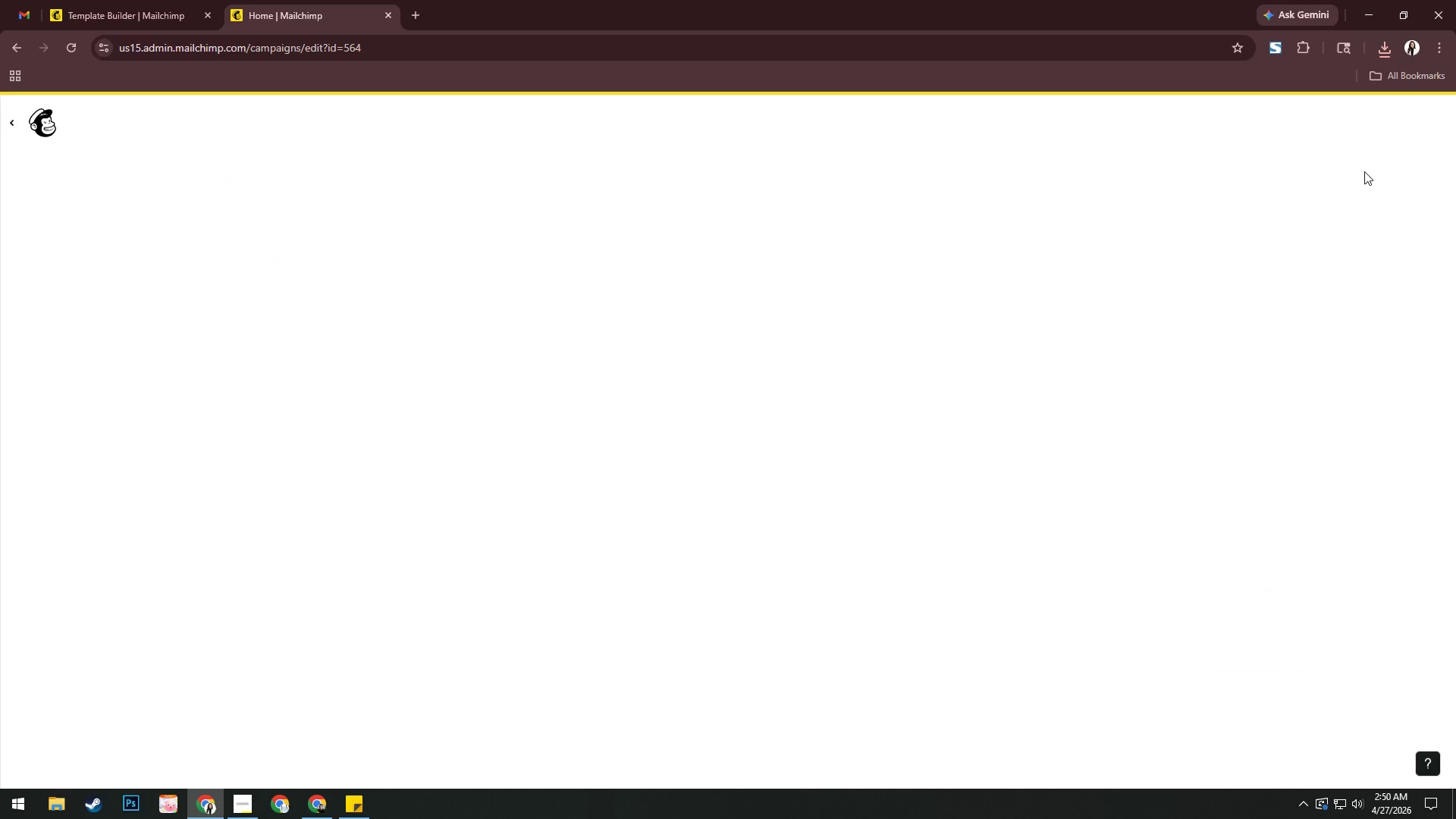 
left_click([945, 297])
 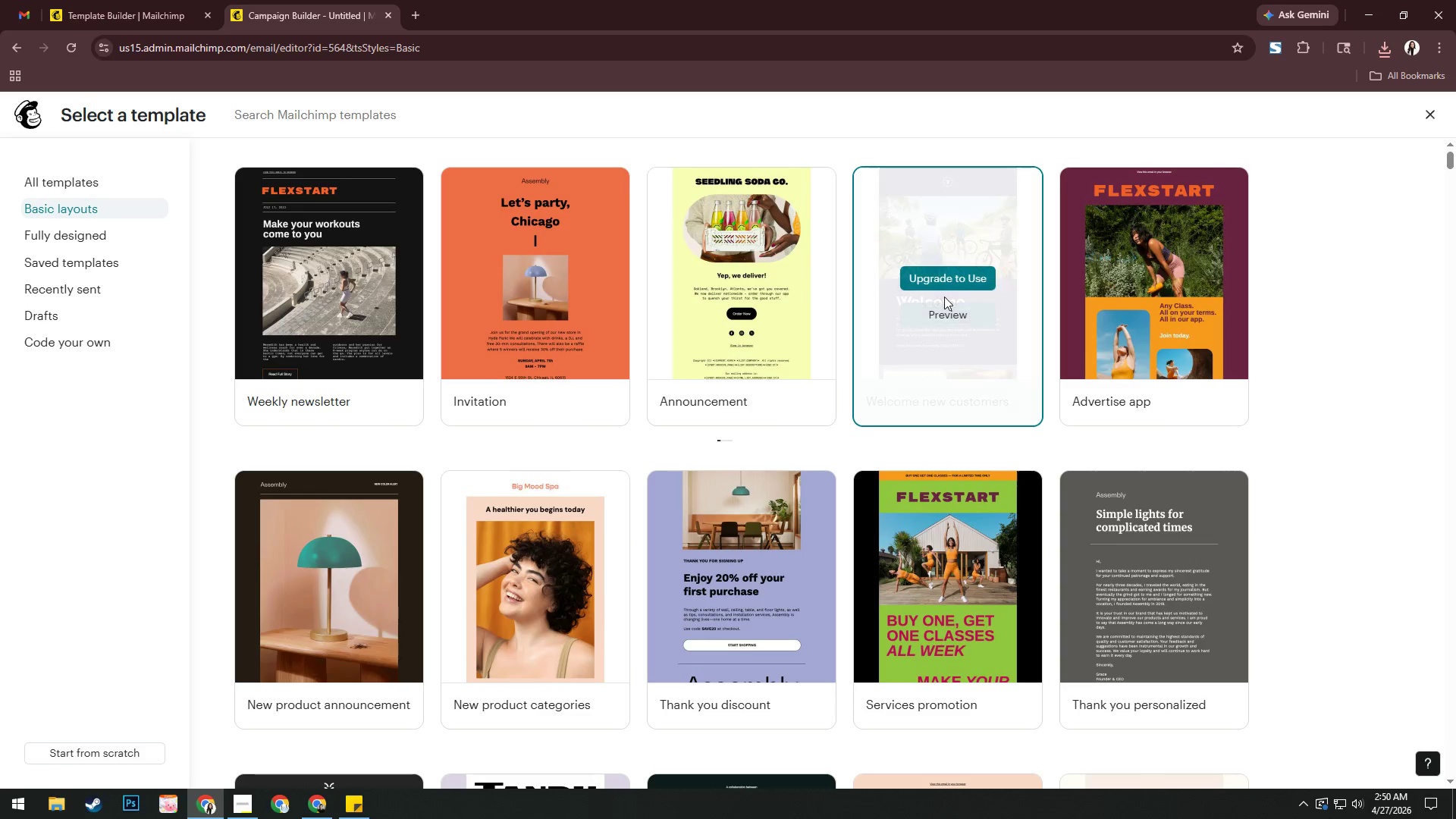 
wait(8.69)
 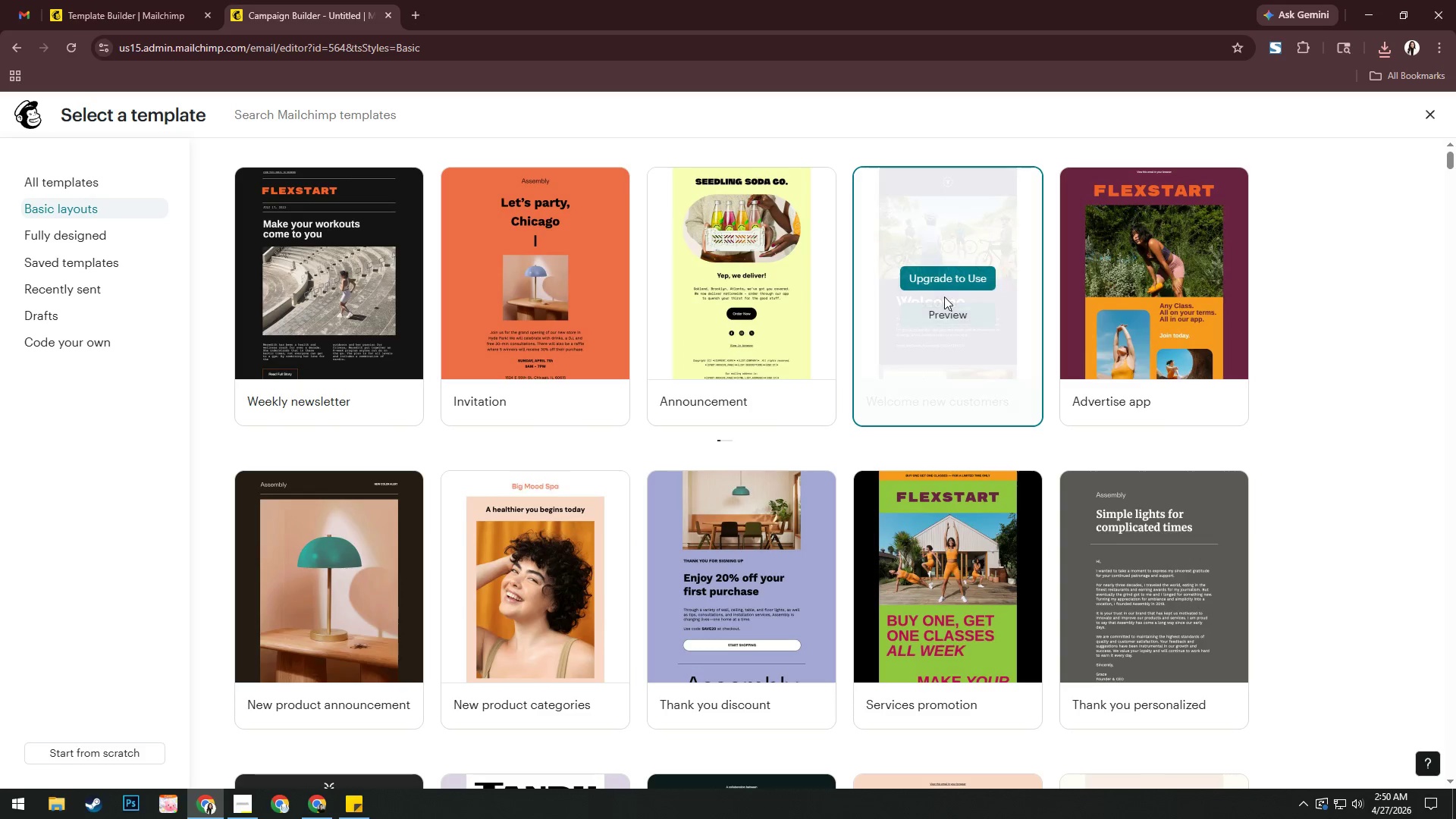 
left_click([138, 0])
 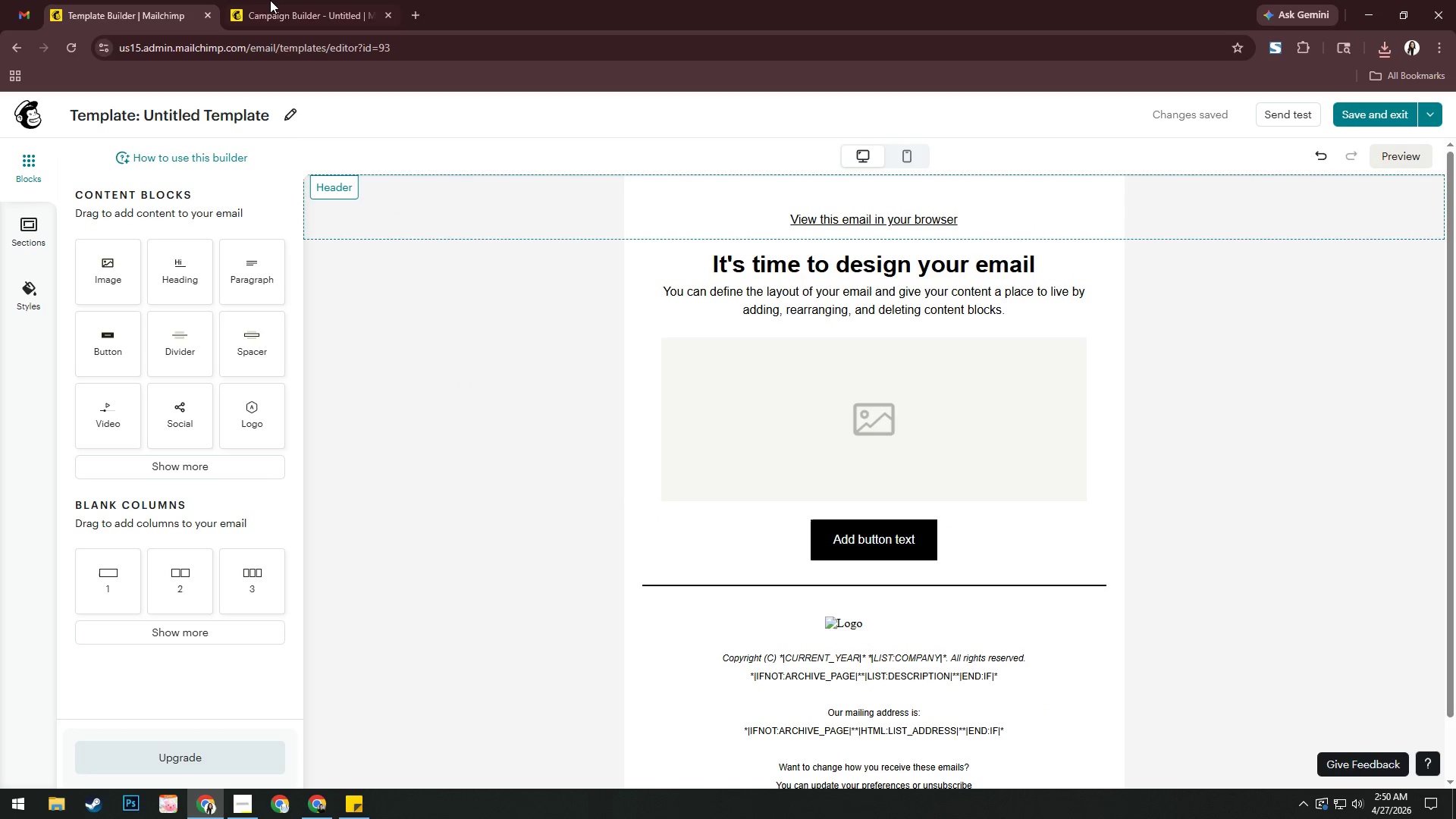 
left_click([278, 0])
 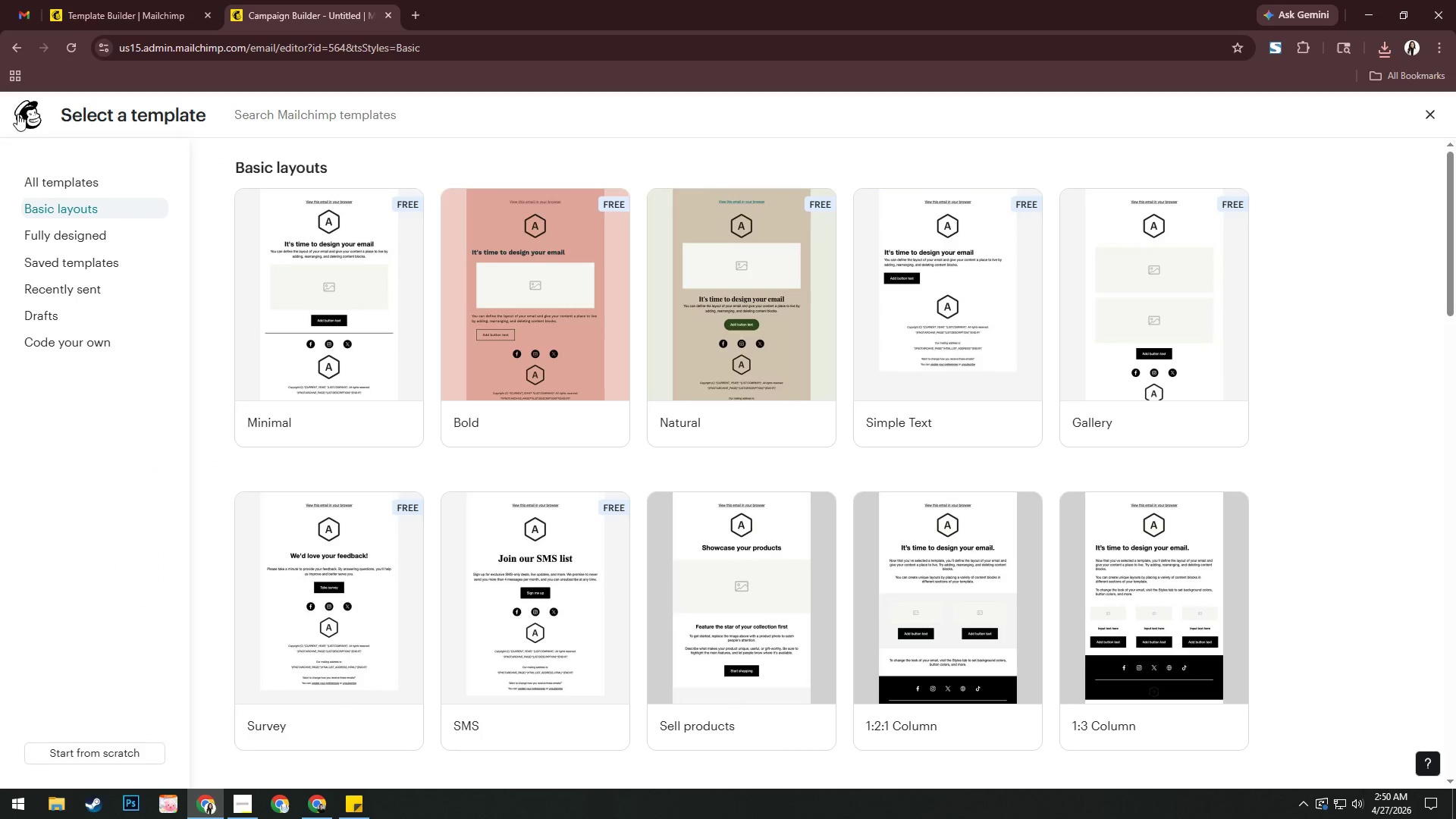 
left_click([20, 111])
 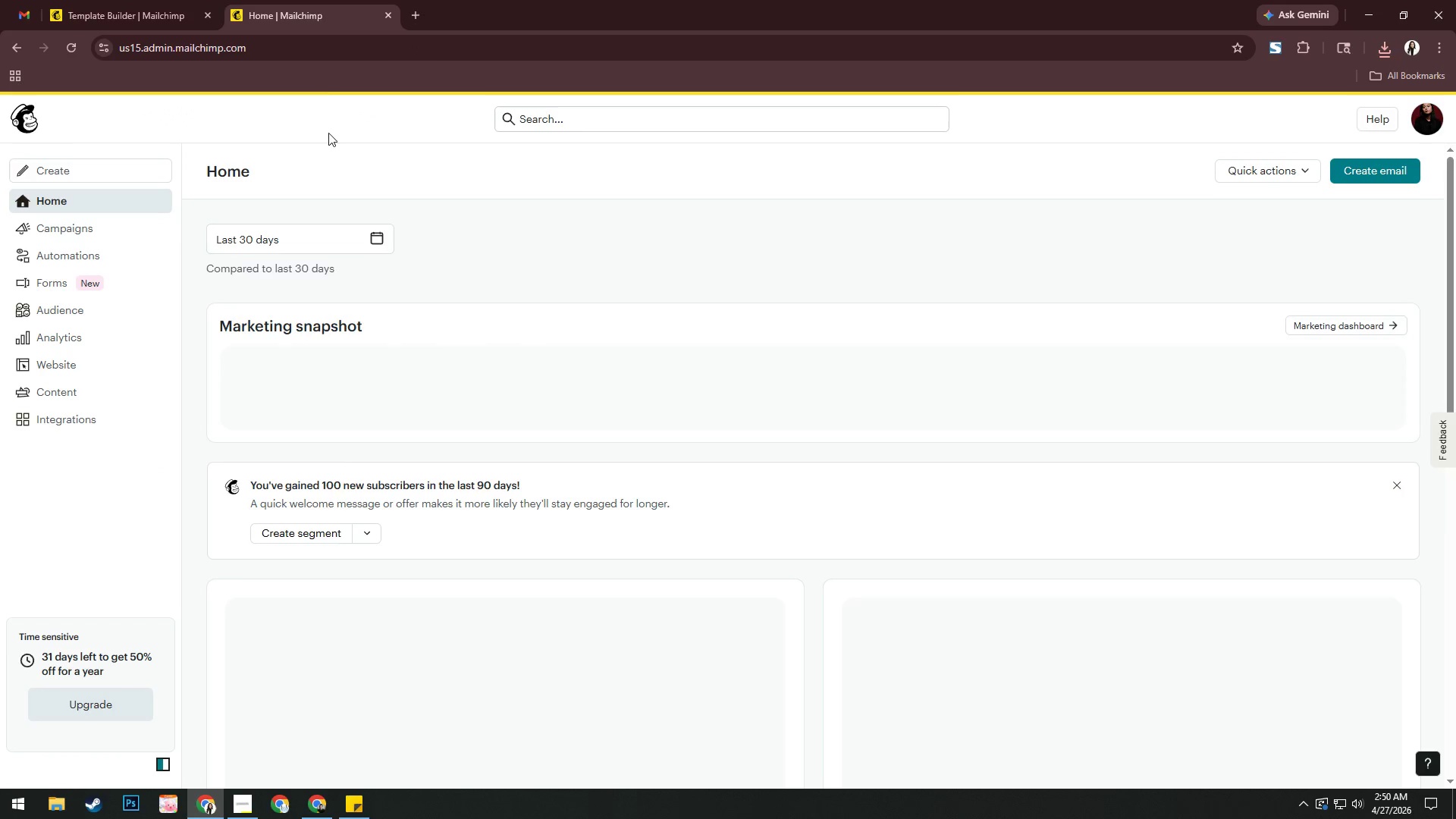 
left_click_drag(start_coordinate=[312, 27], to_coordinate=[166, 24])
 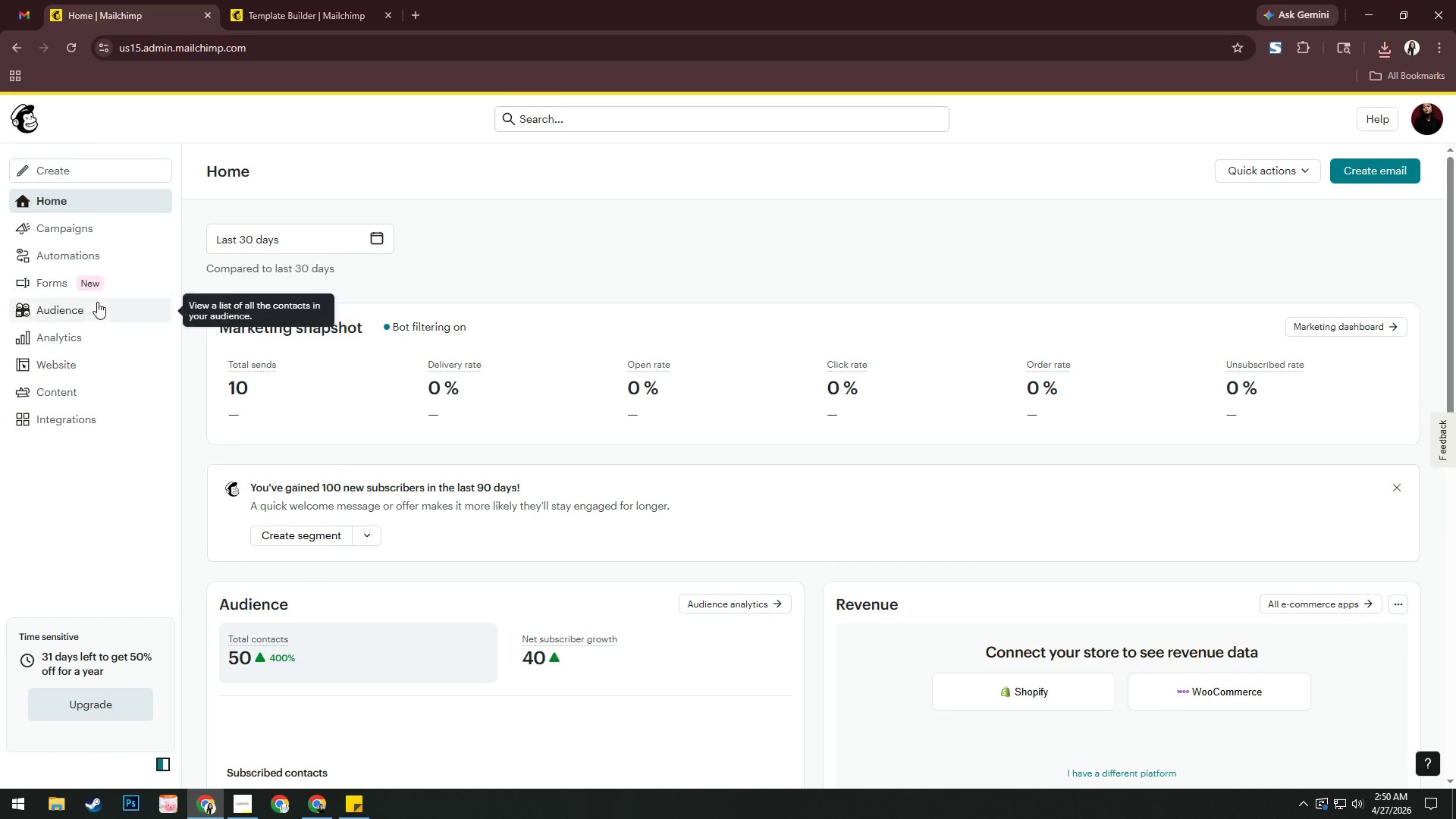 
left_click([104, 239])
 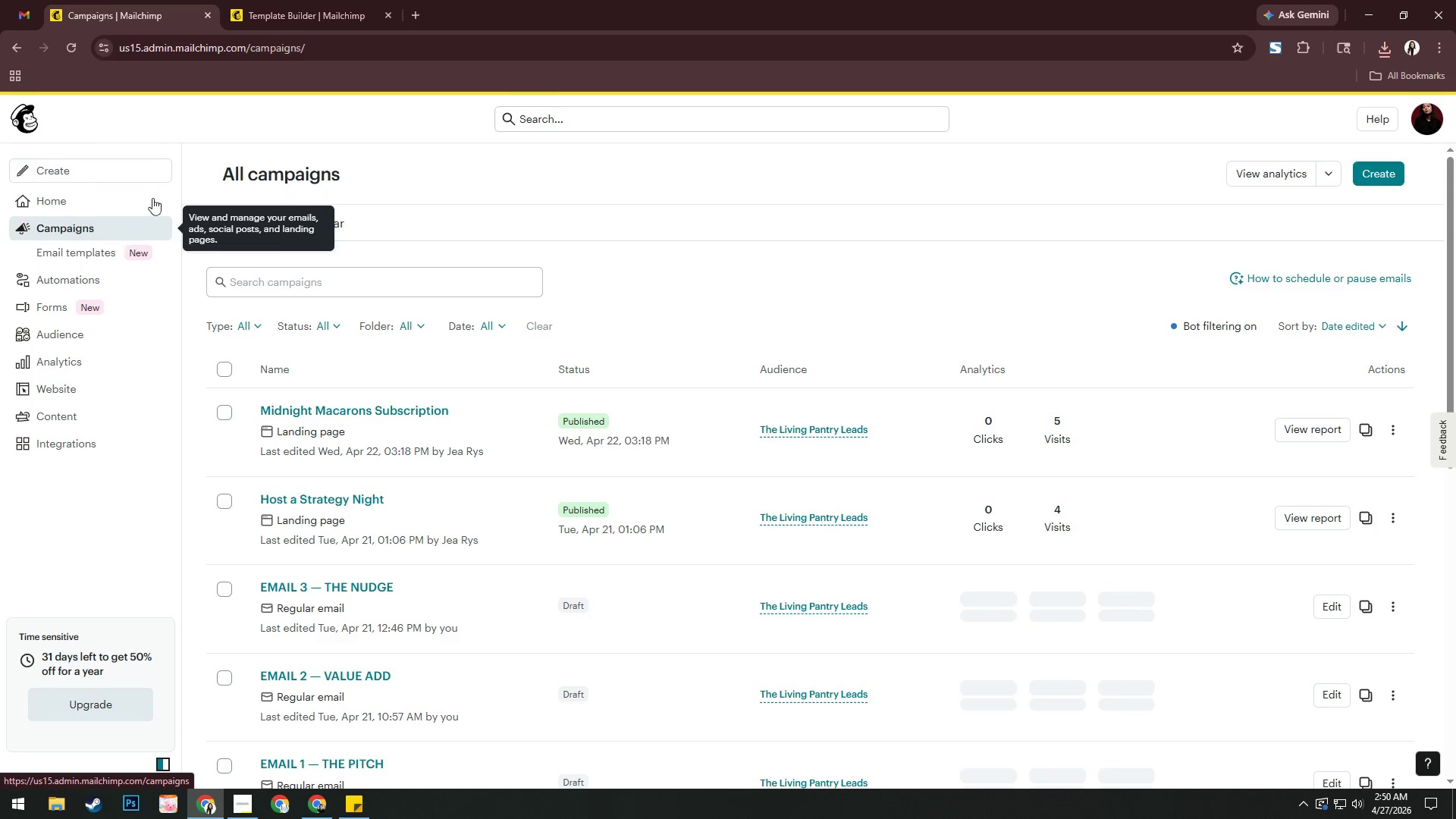 
left_click([305, 11])
 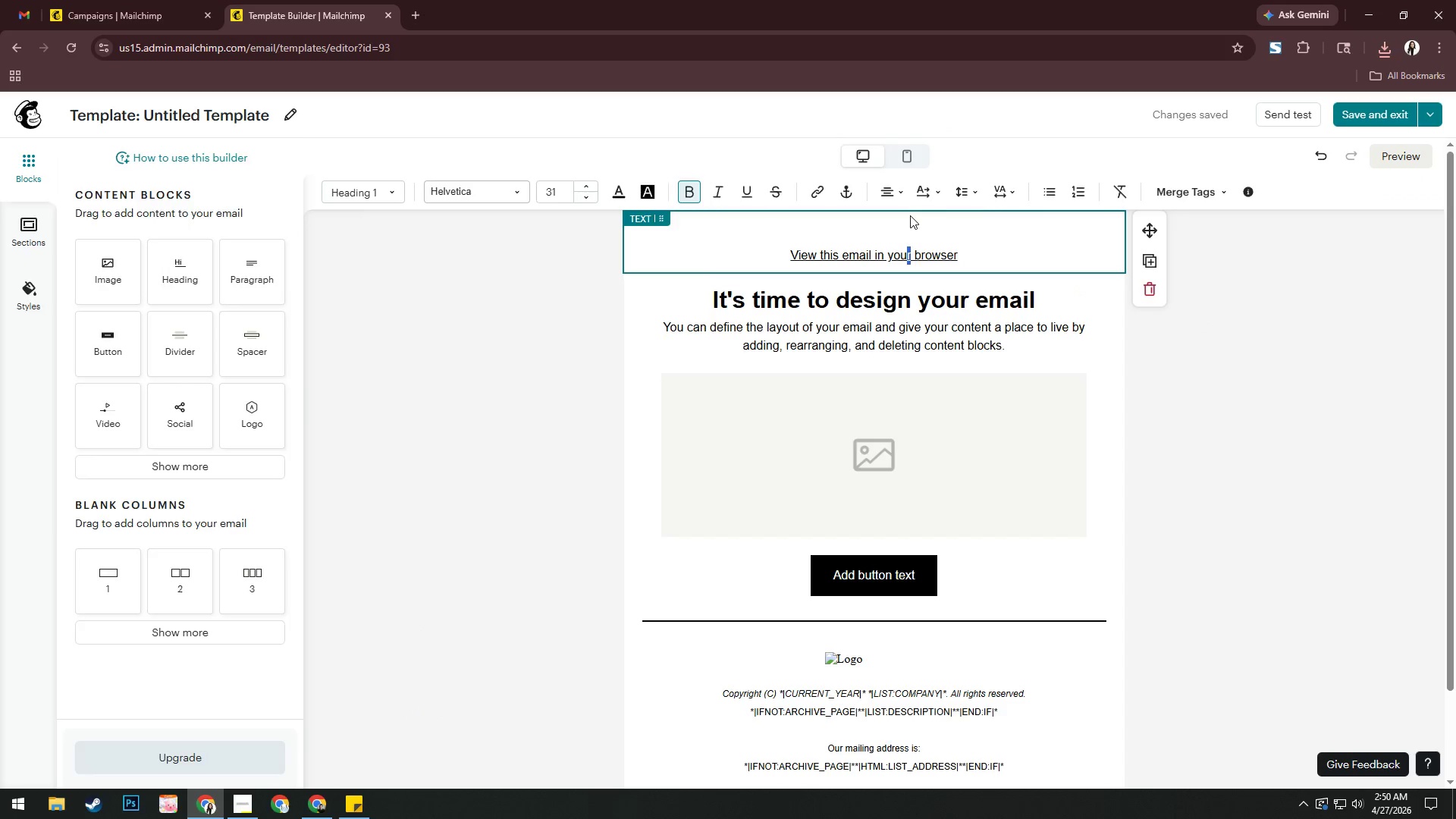 
left_click([1151, 293])
 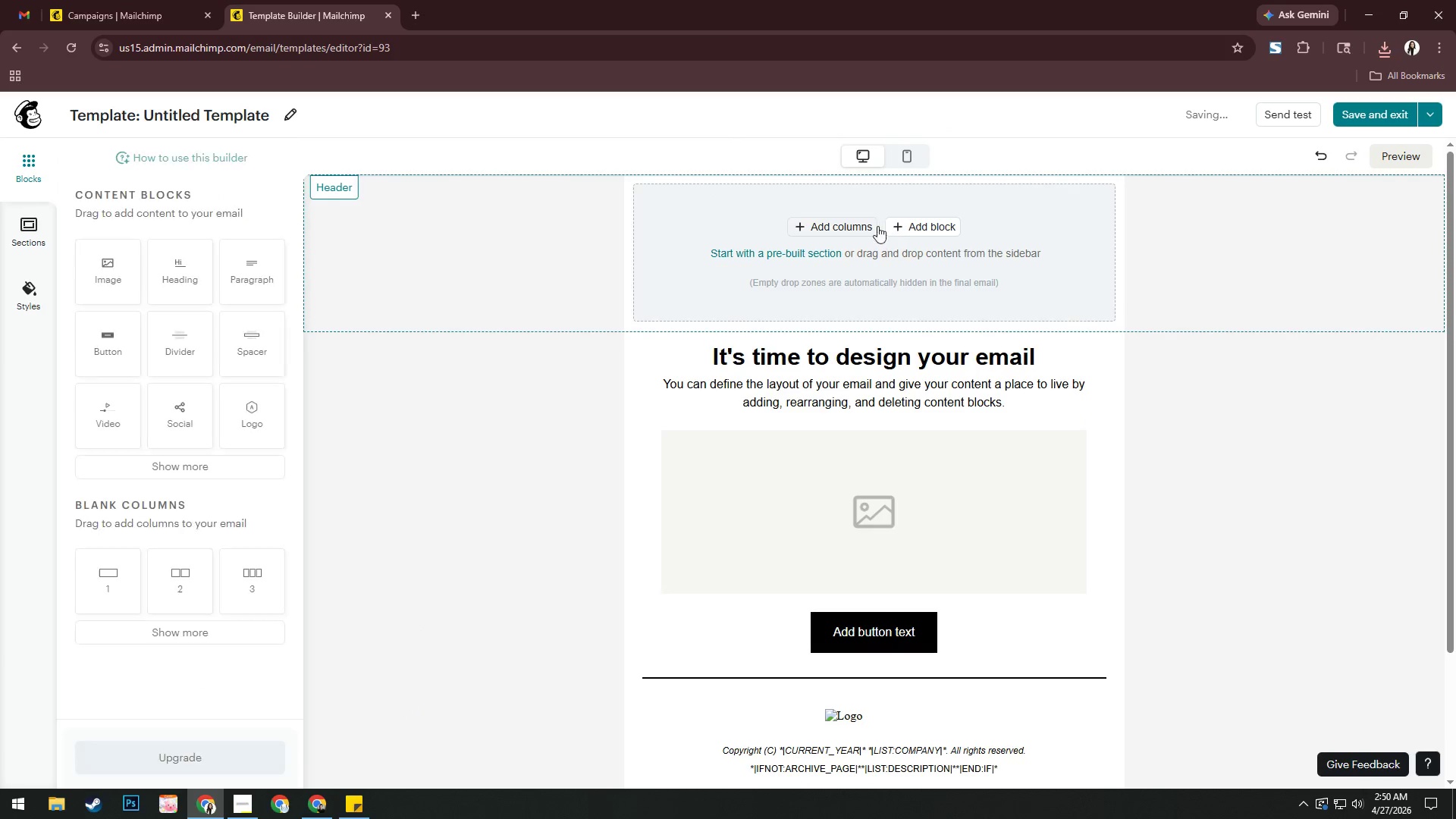 
left_click([909, 218])
 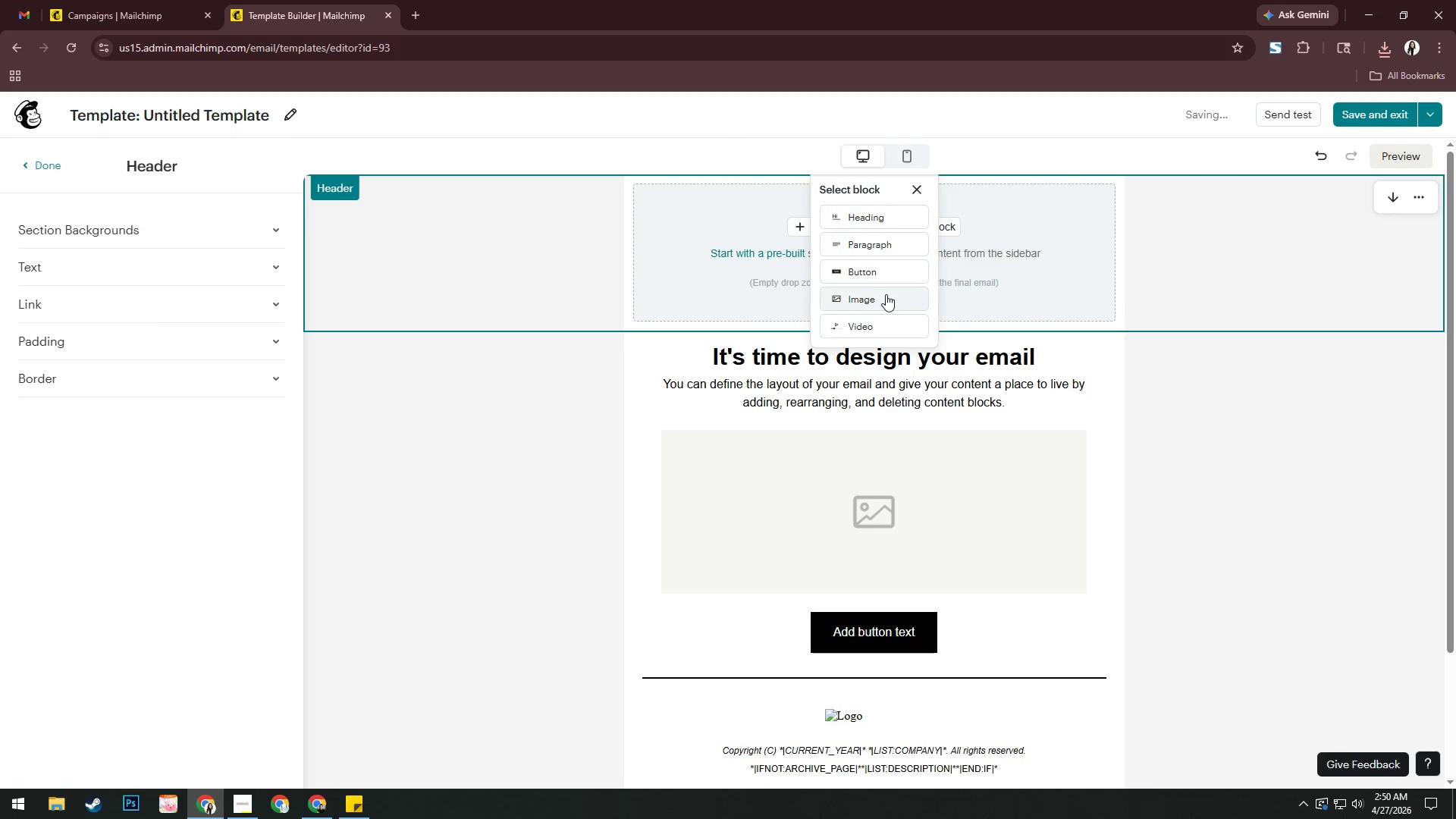 
left_click([884, 296])
 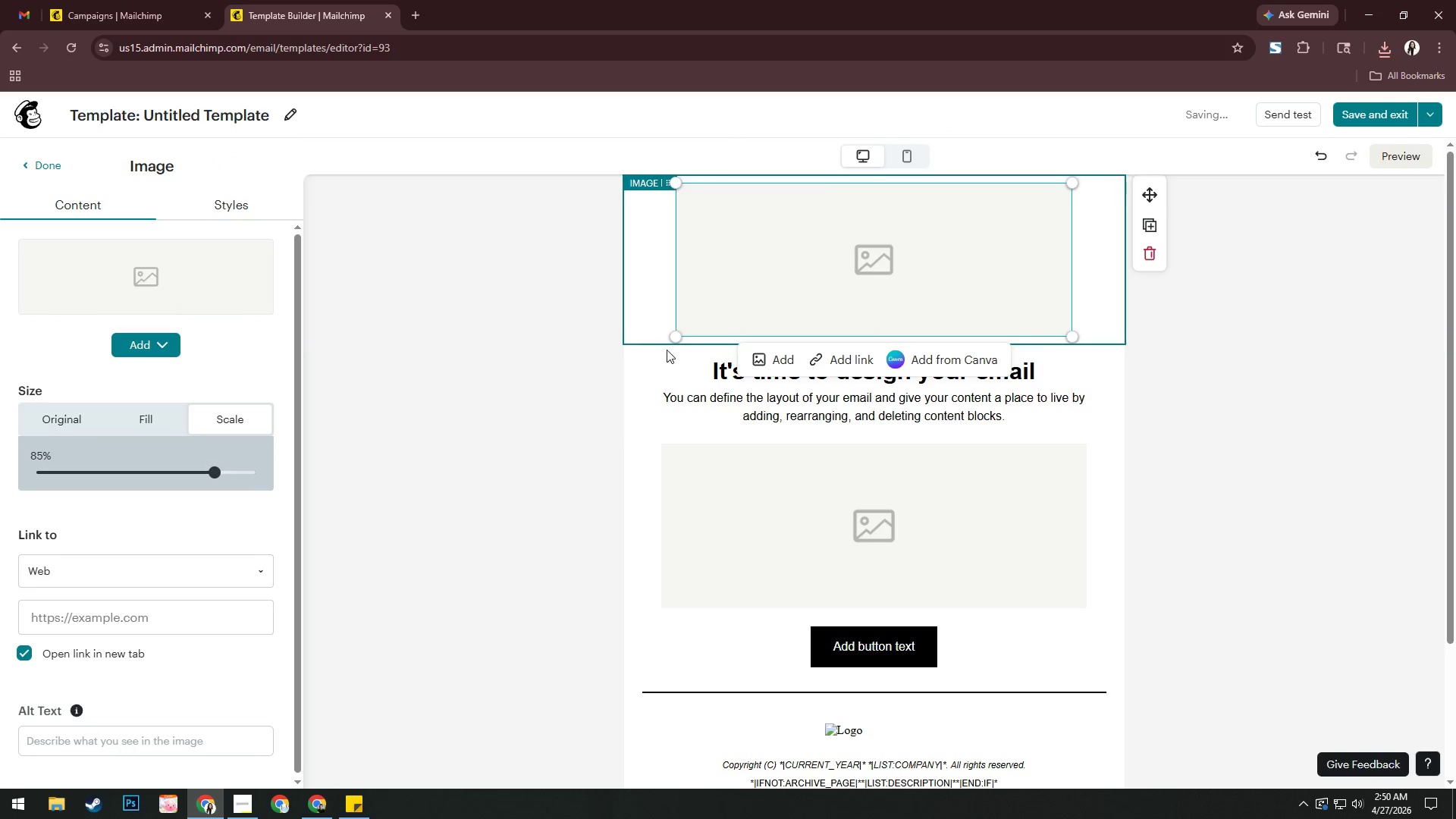 
left_click([762, 355])
 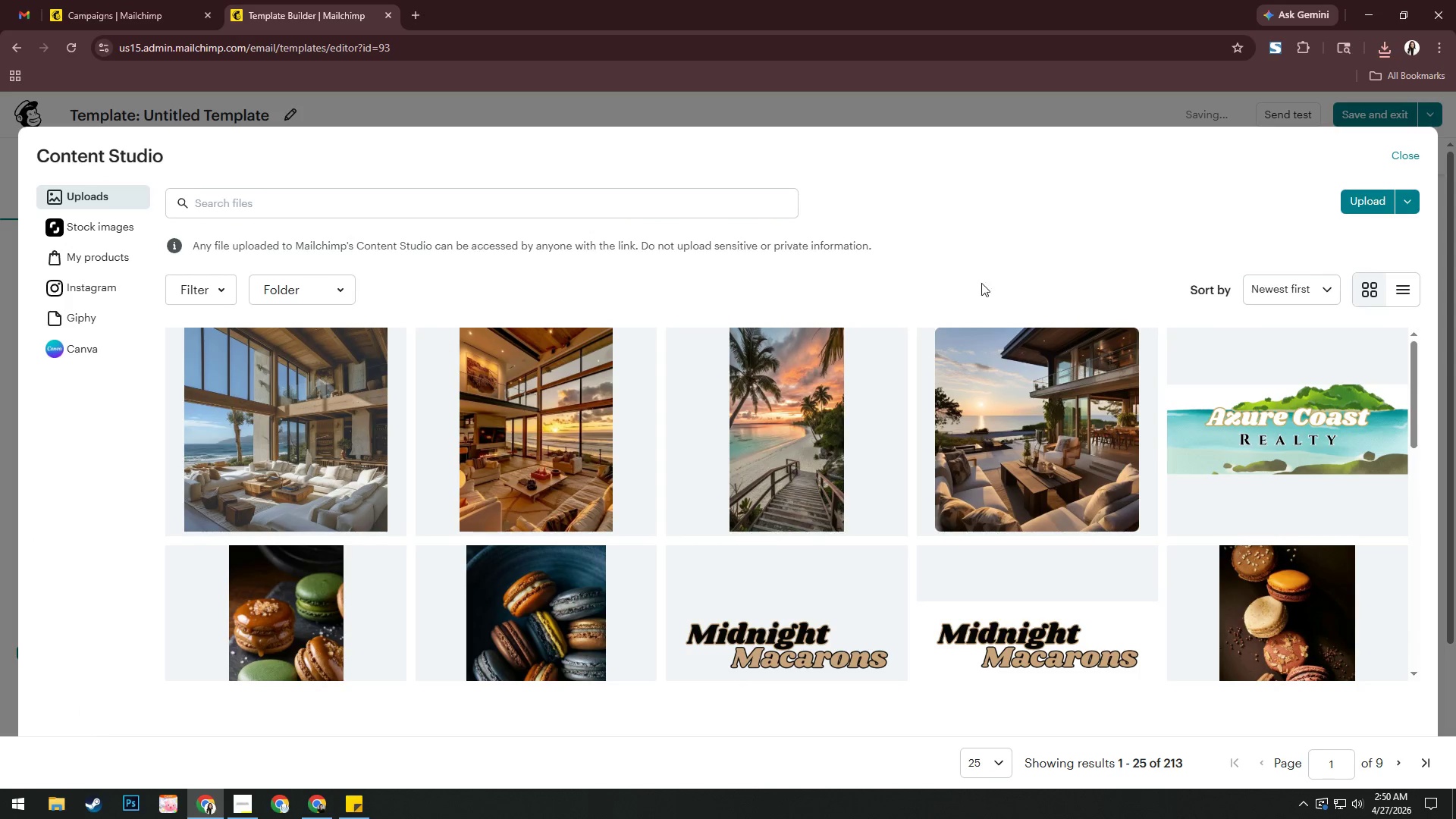 
left_click([1360, 198])
 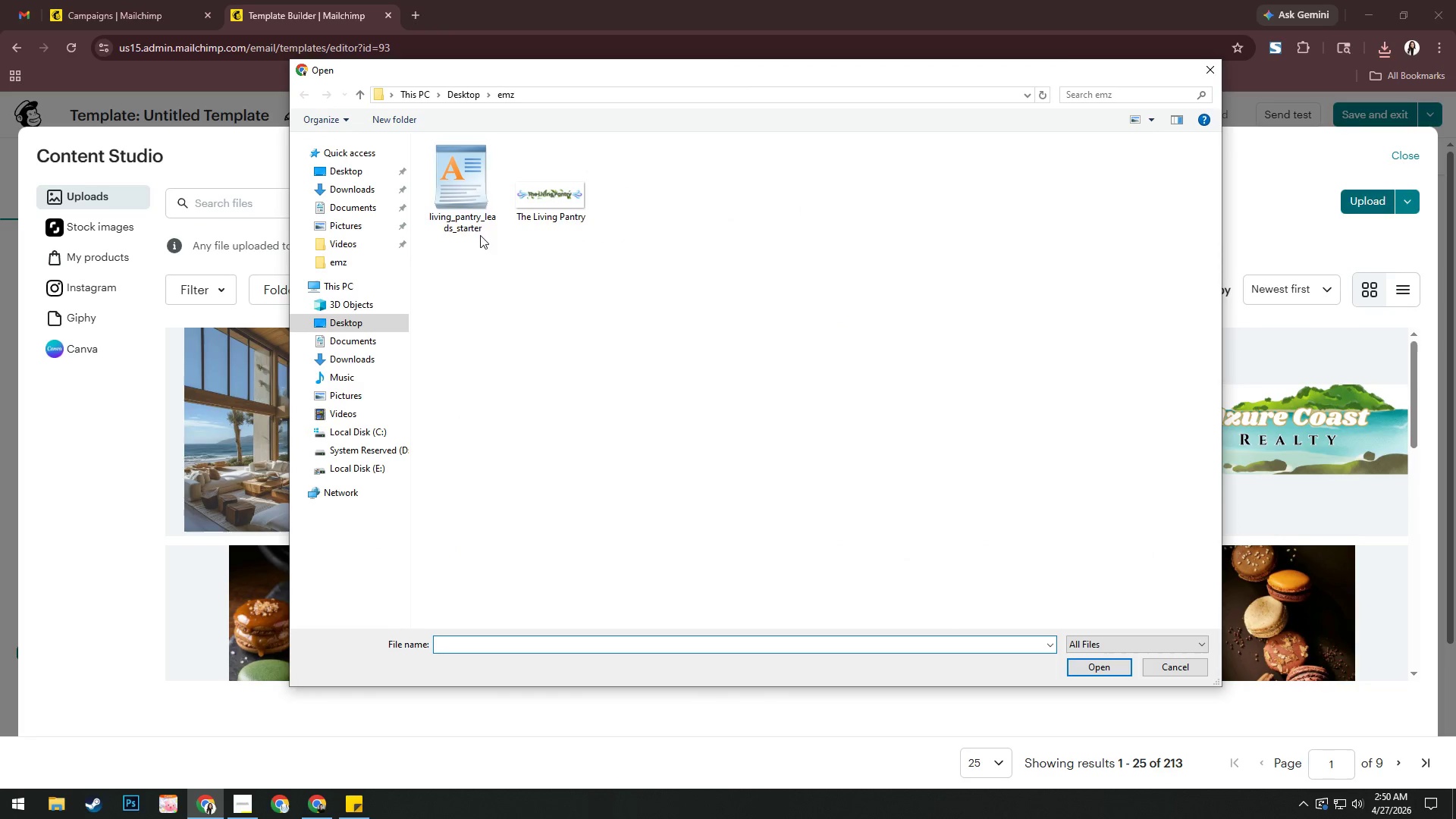 
left_click([548, 211])
 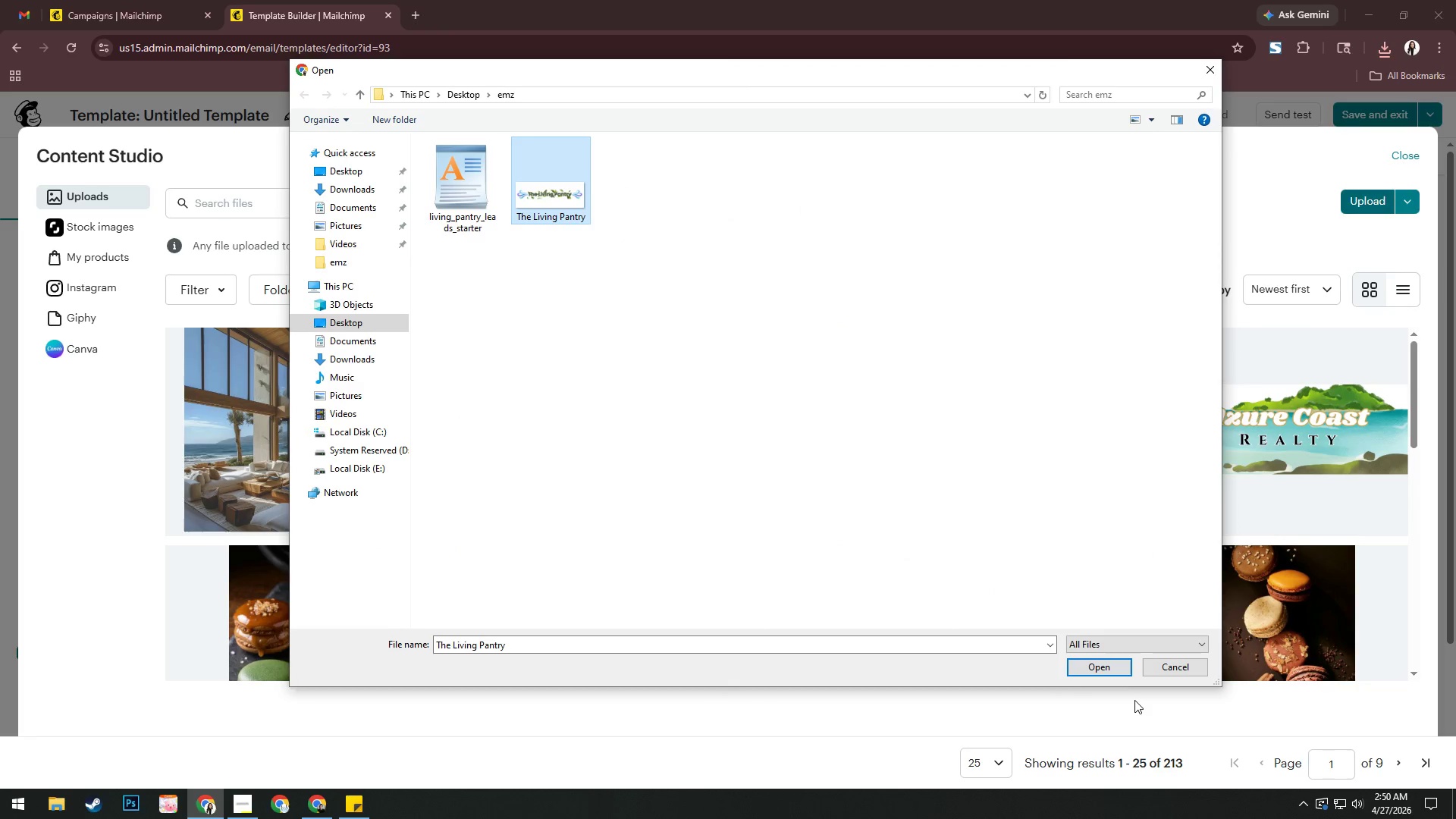 
left_click([1109, 670])
 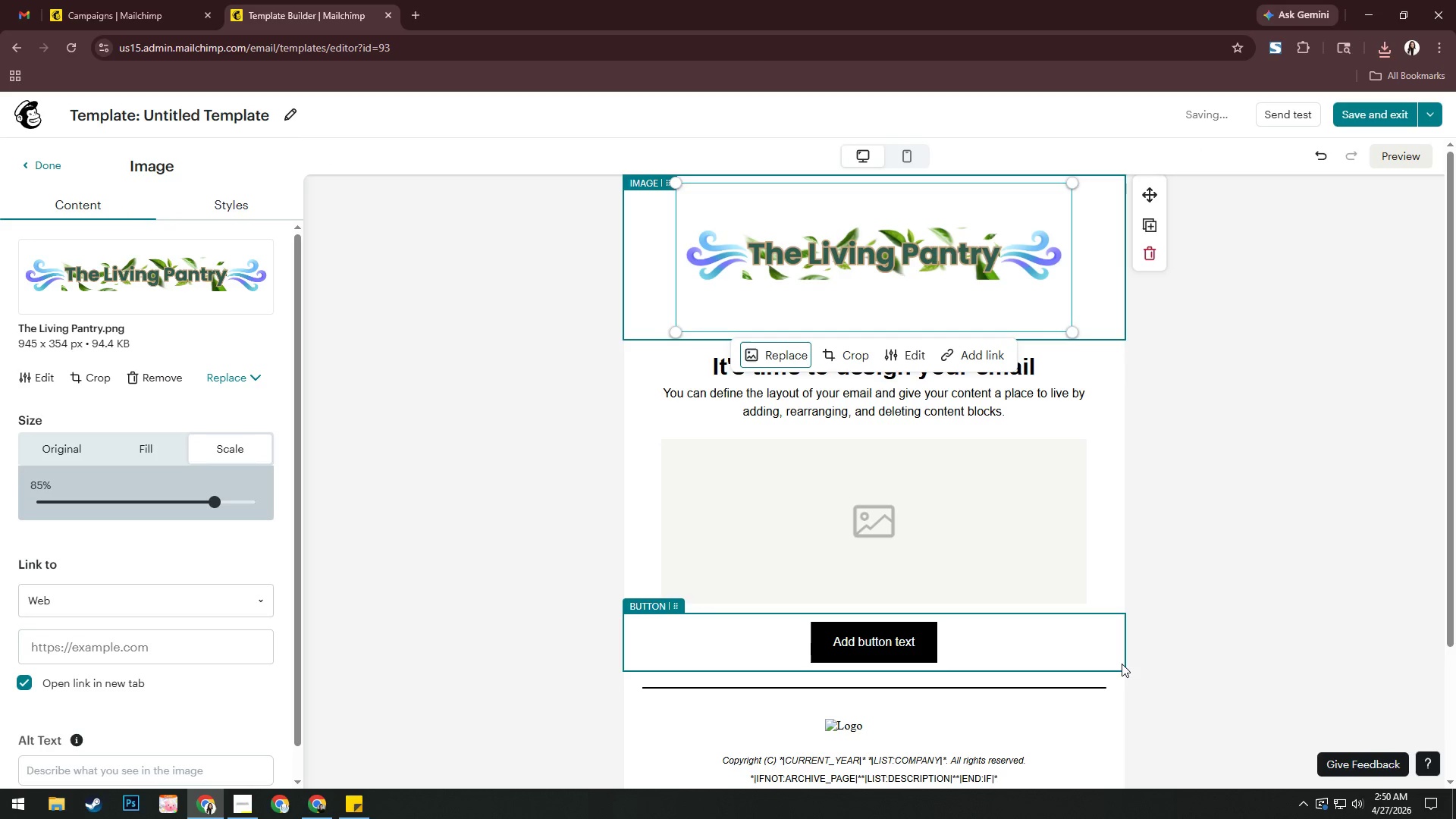 
wait(6.16)
 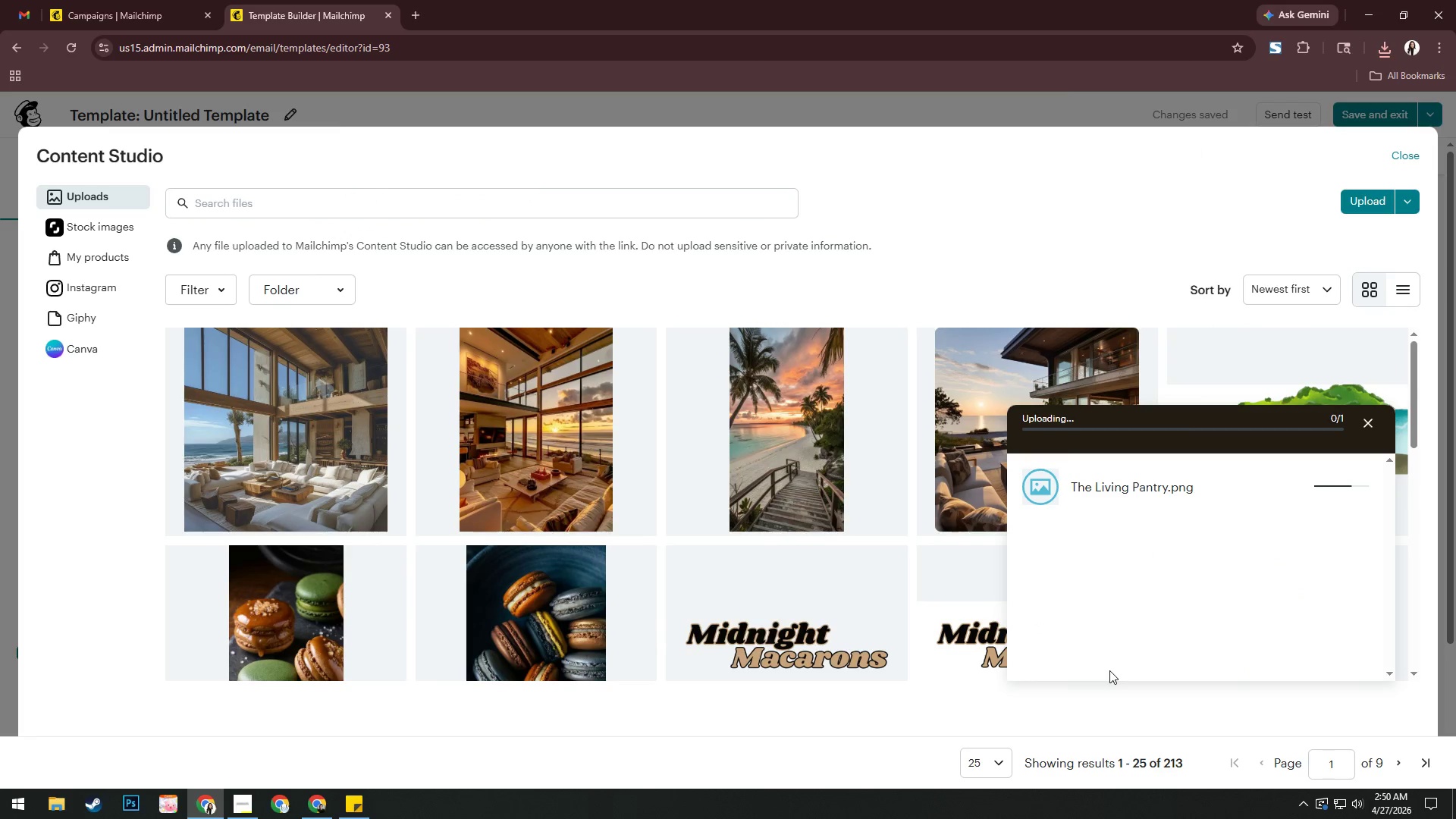 
left_click([422, 8])
 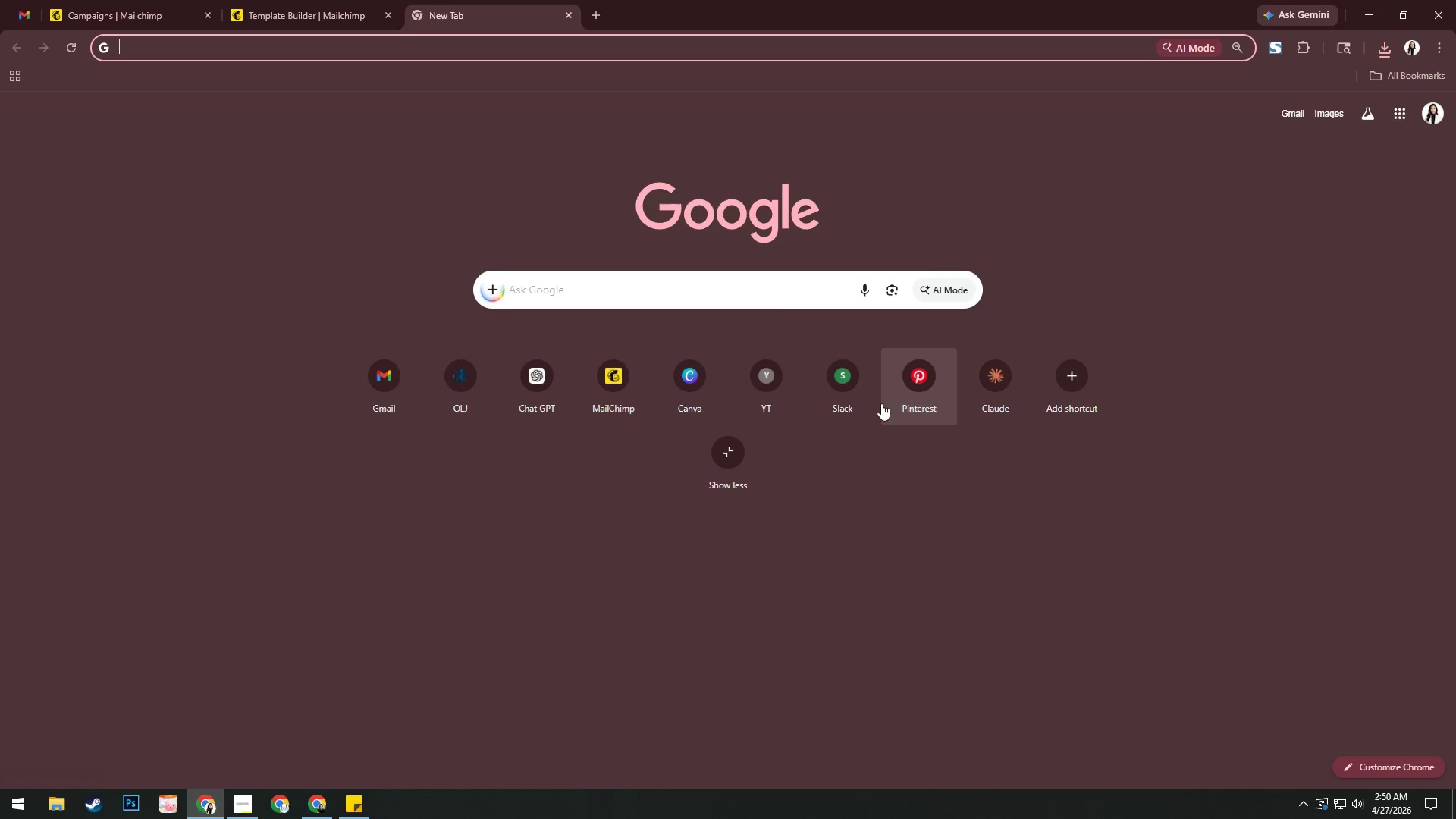 
left_click([921, 395])
 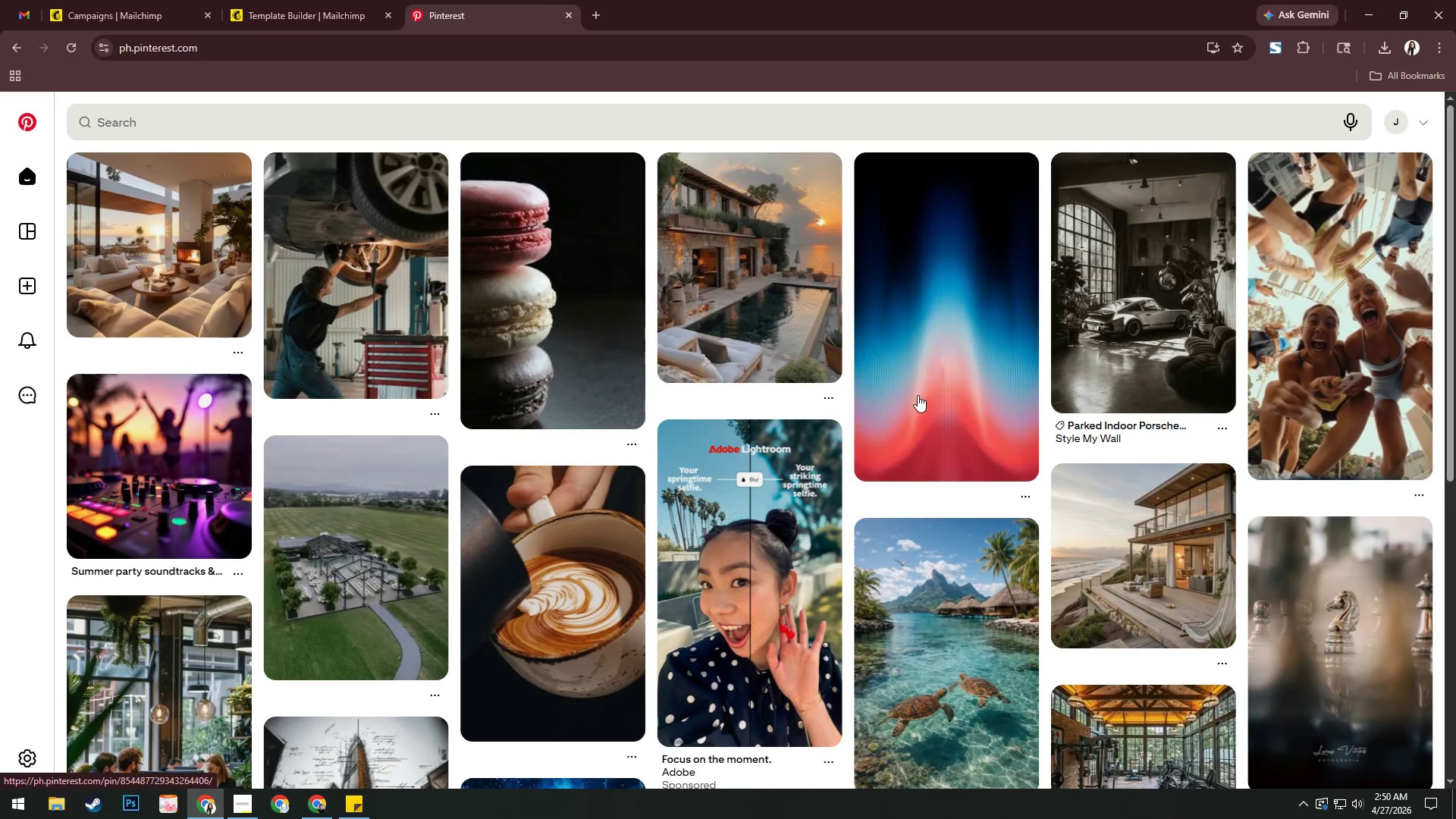 
left_click([410, 131])
 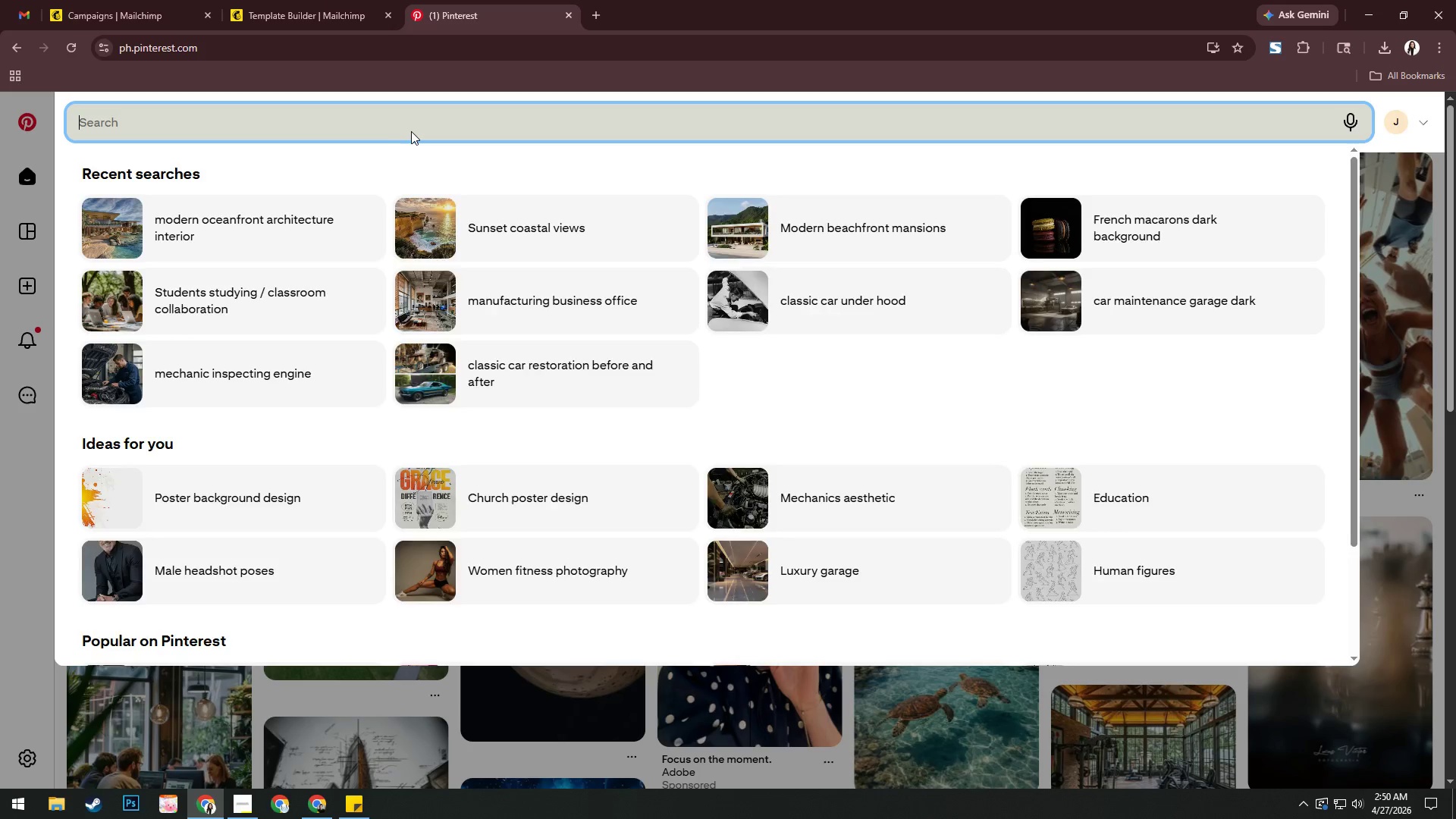 
type(c;ea)
key(Backspace)
key(Backspace)
key(Backspace)
type(lean indoor pa)
key(Backspace)
type(lant)
 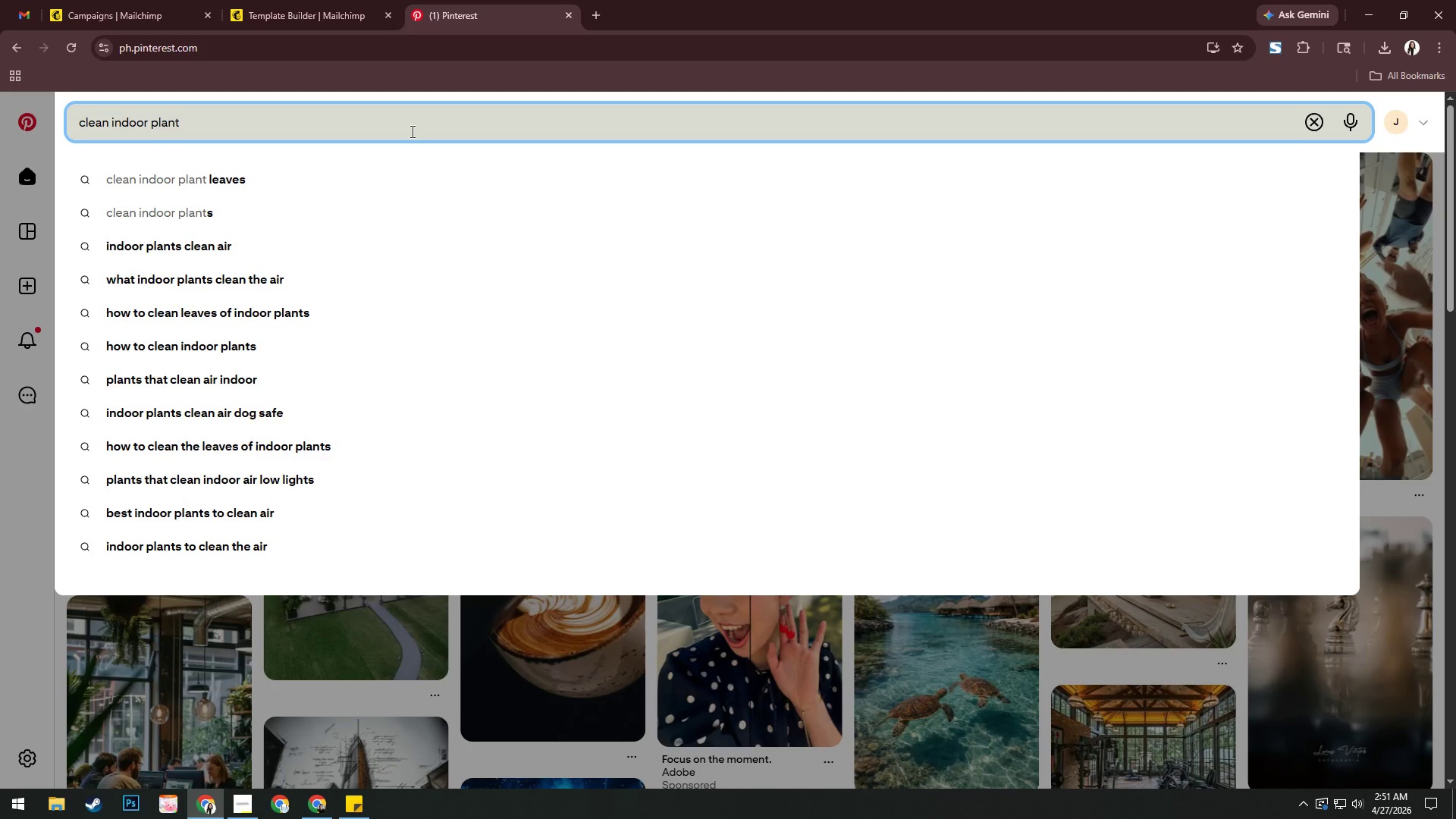 
key(Space)
 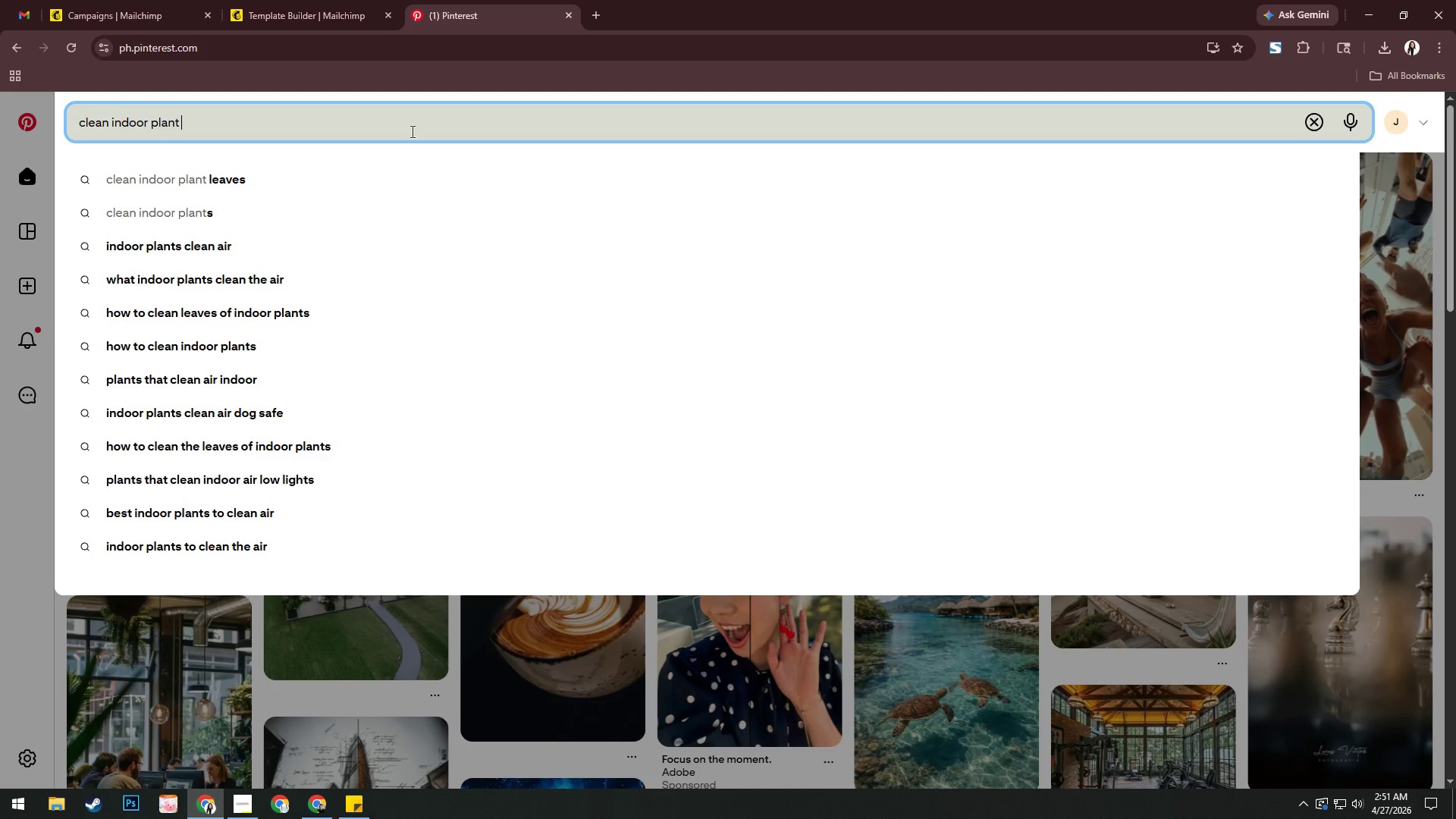 
type(in modern hoe)
key(Backspace)
type(me)
 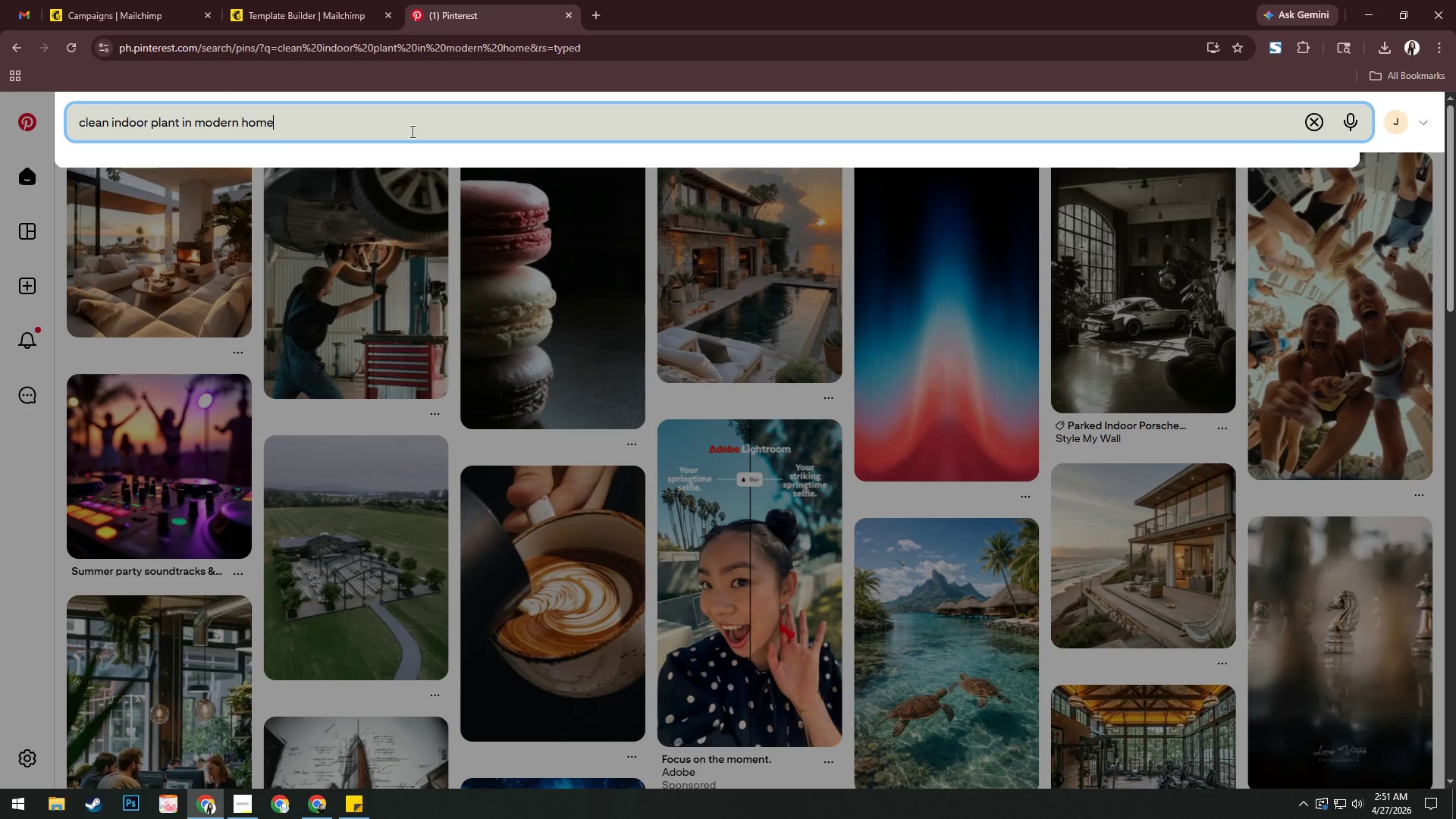 
key(Enter)
 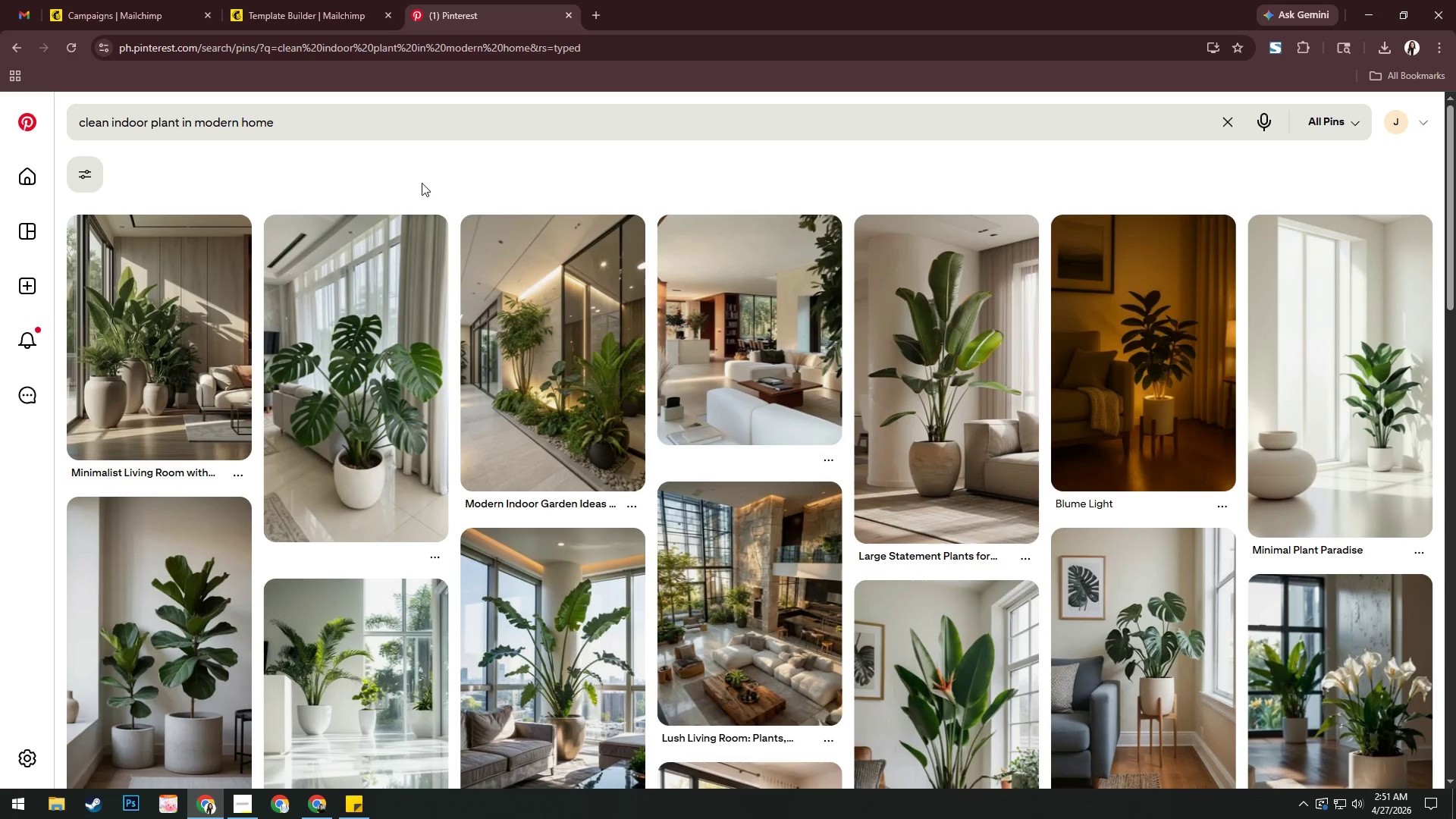 
wait(6.09)
 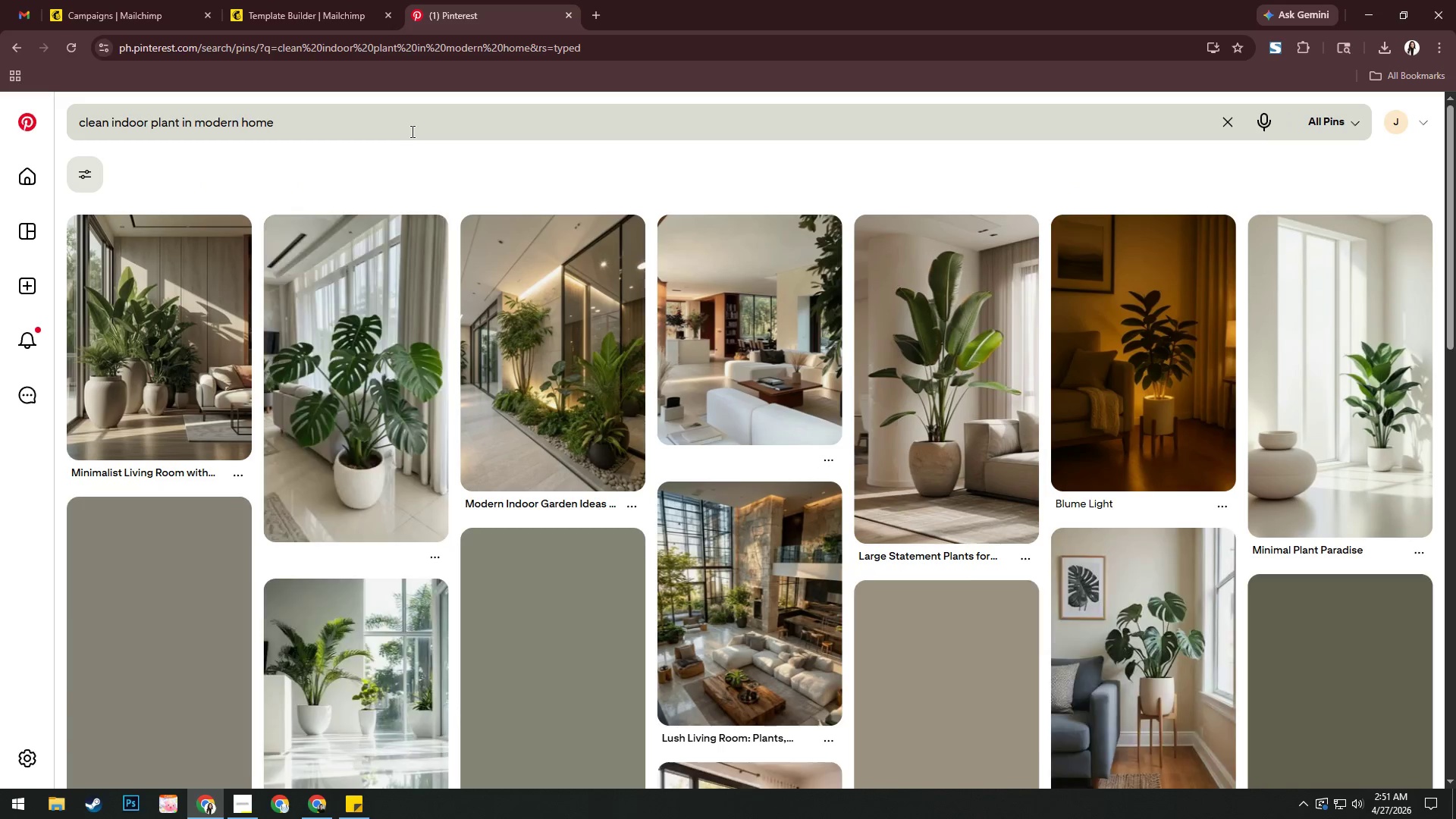 
left_click([714, 307])
 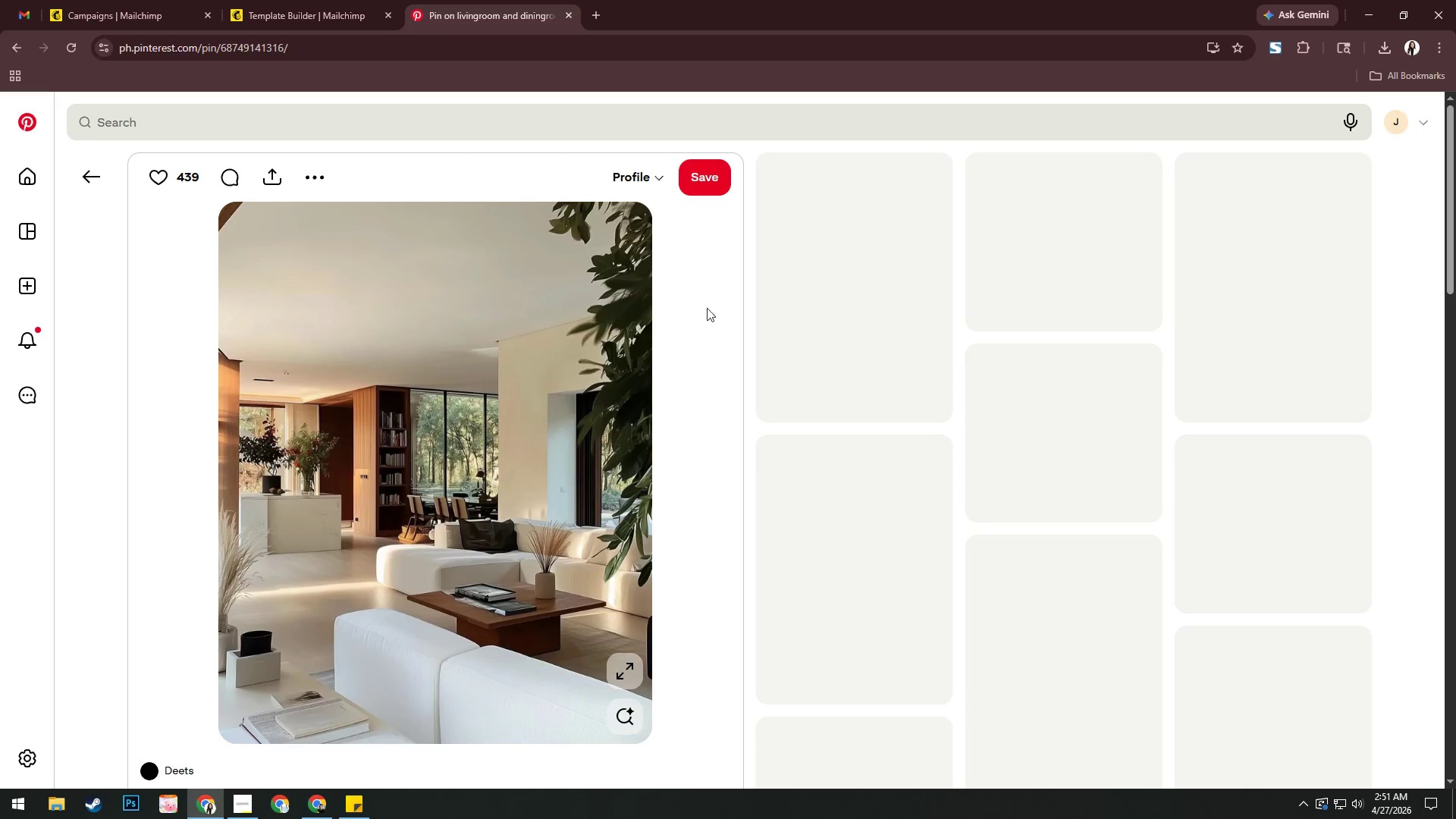 
right_click([439, 372])
 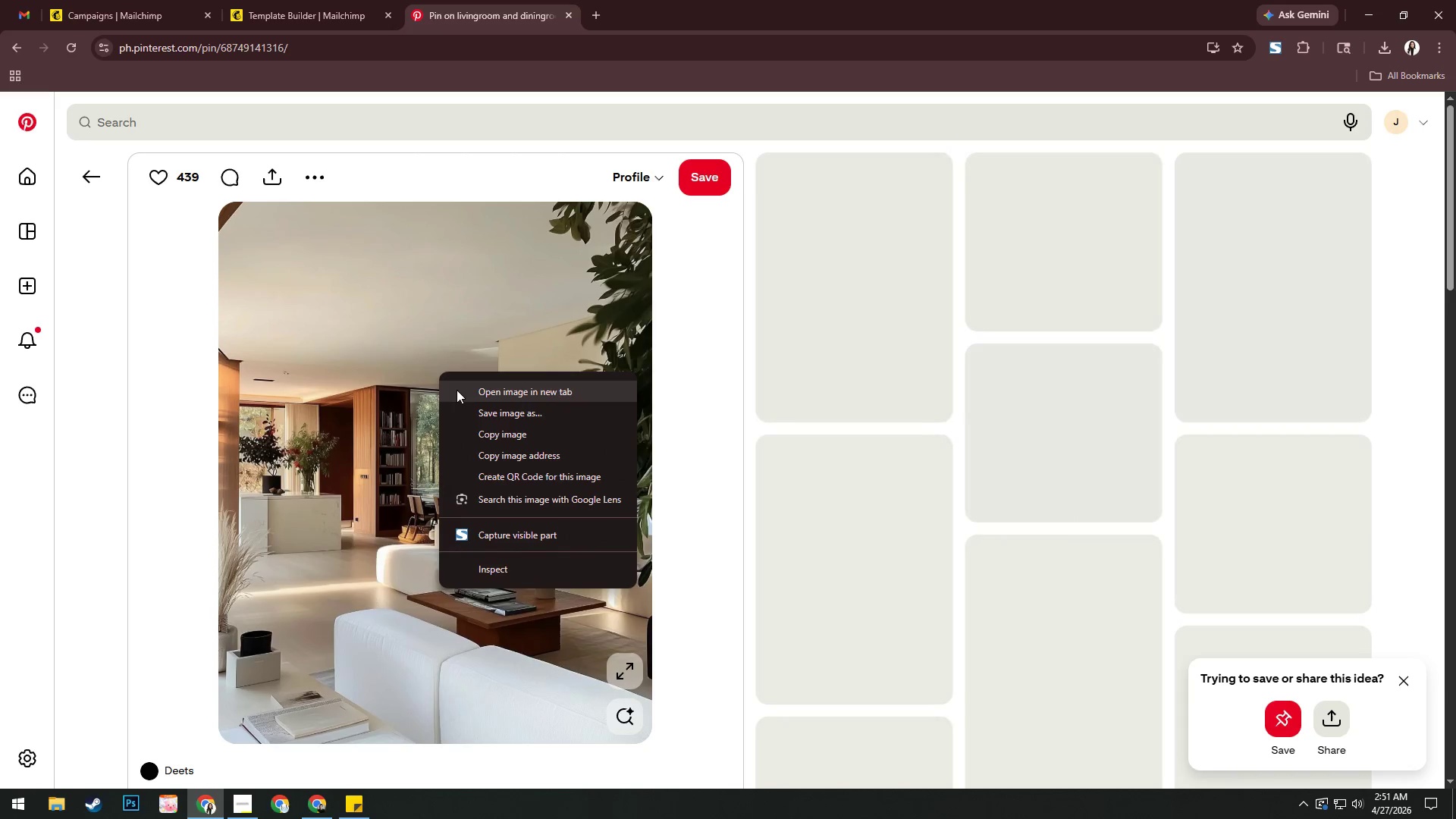 
left_click([457, 390])
 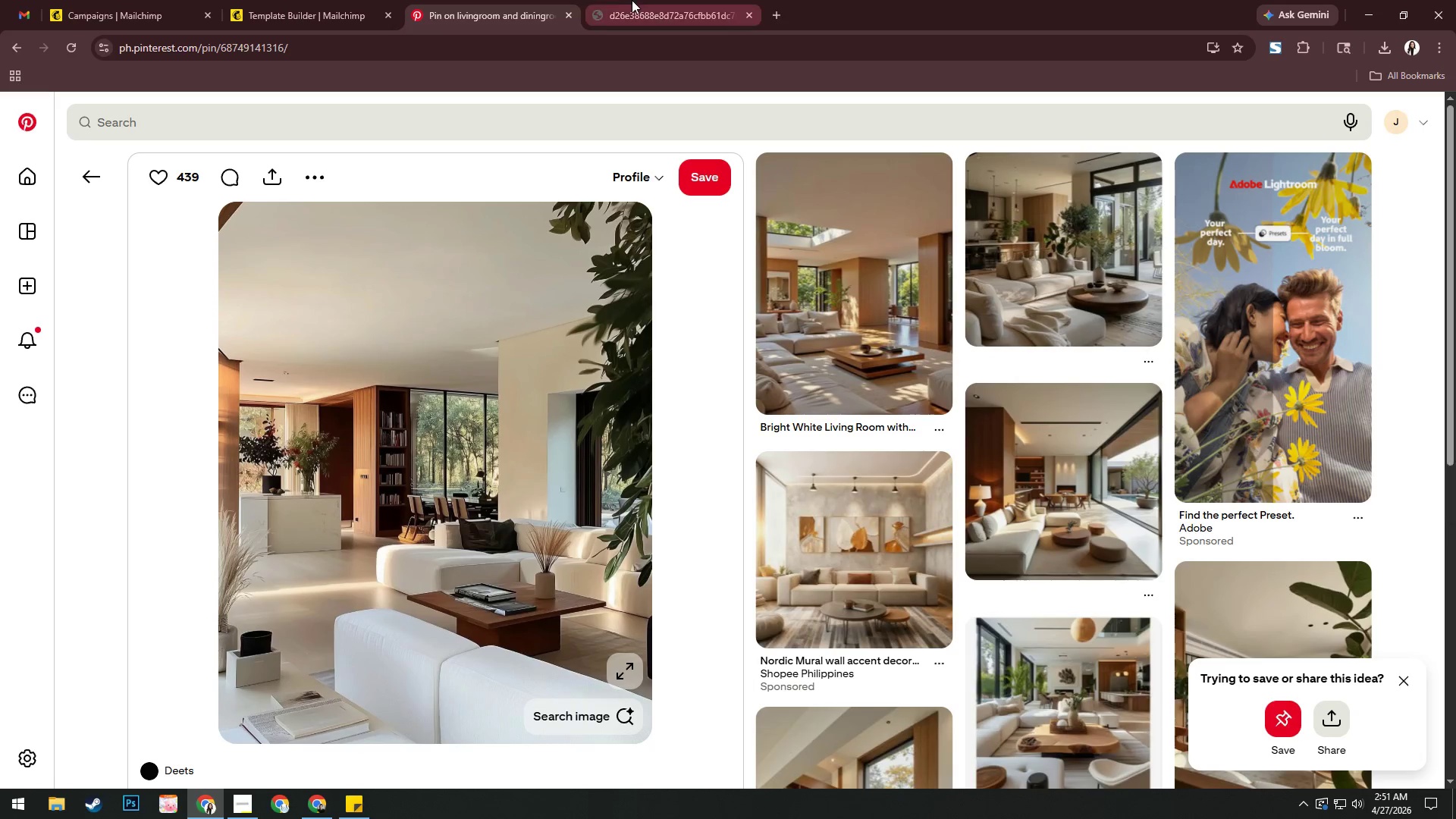 
left_click([635, 0])
 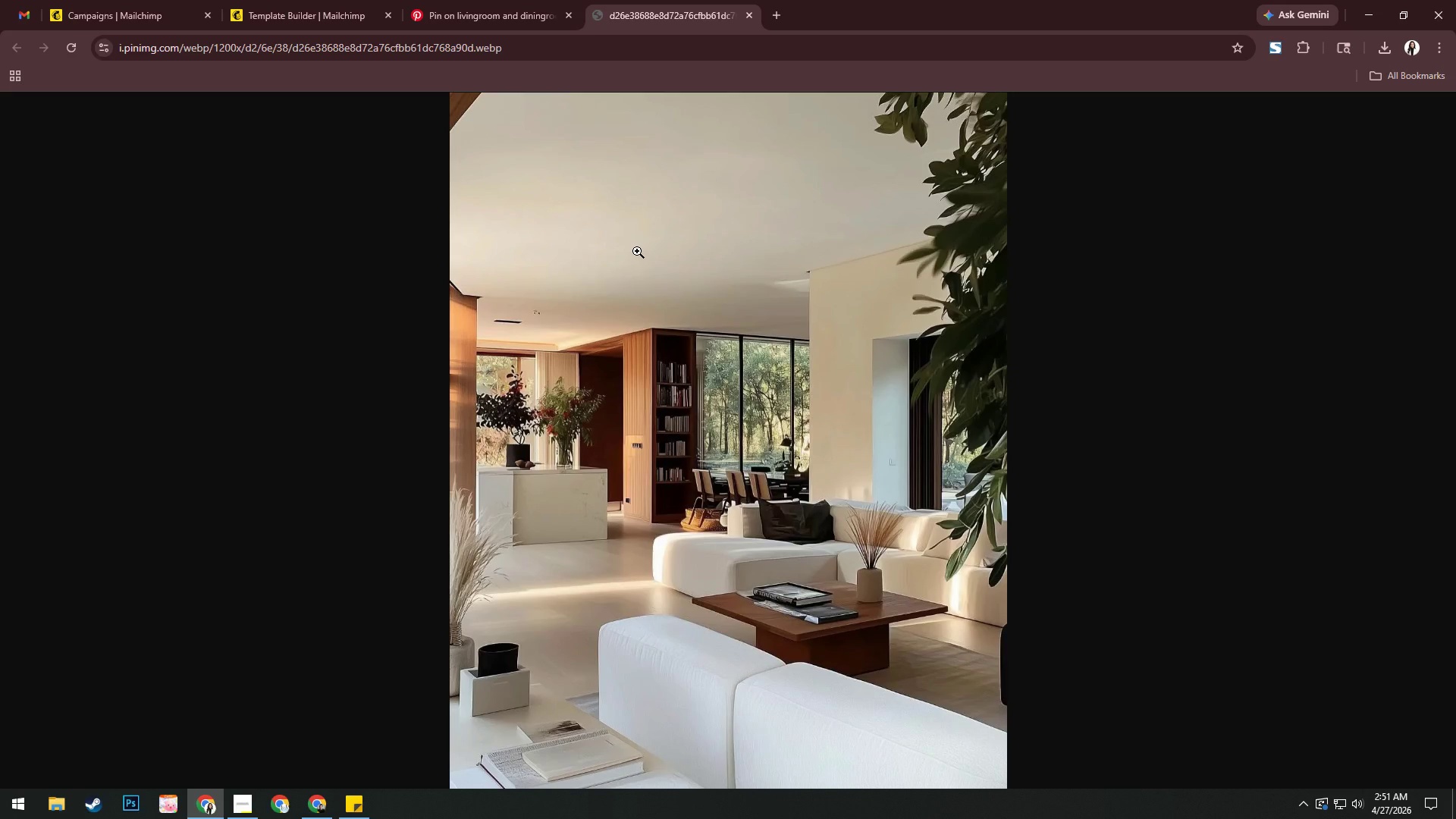 
right_click([636, 251])
 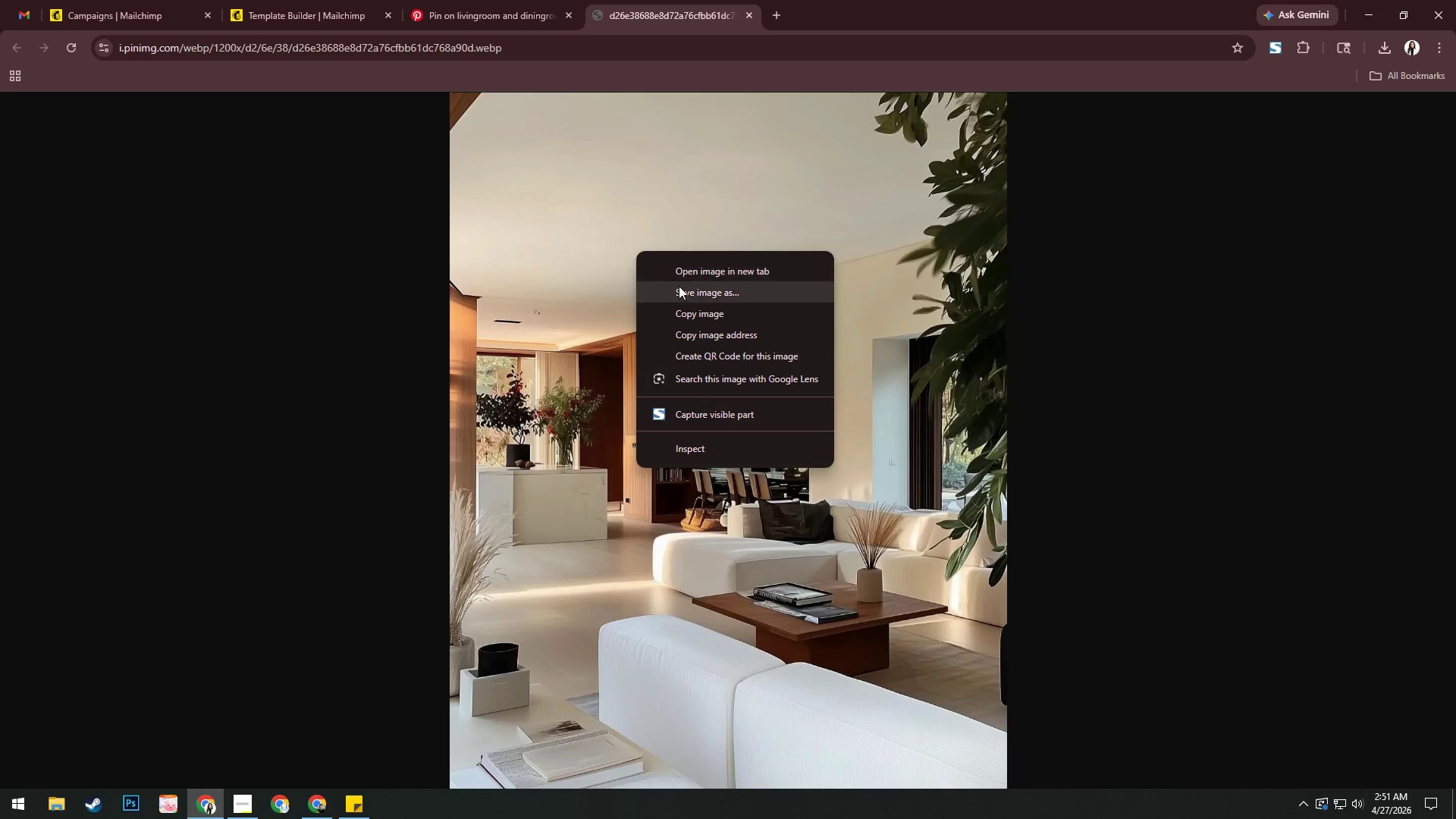 
left_click([679, 287])
 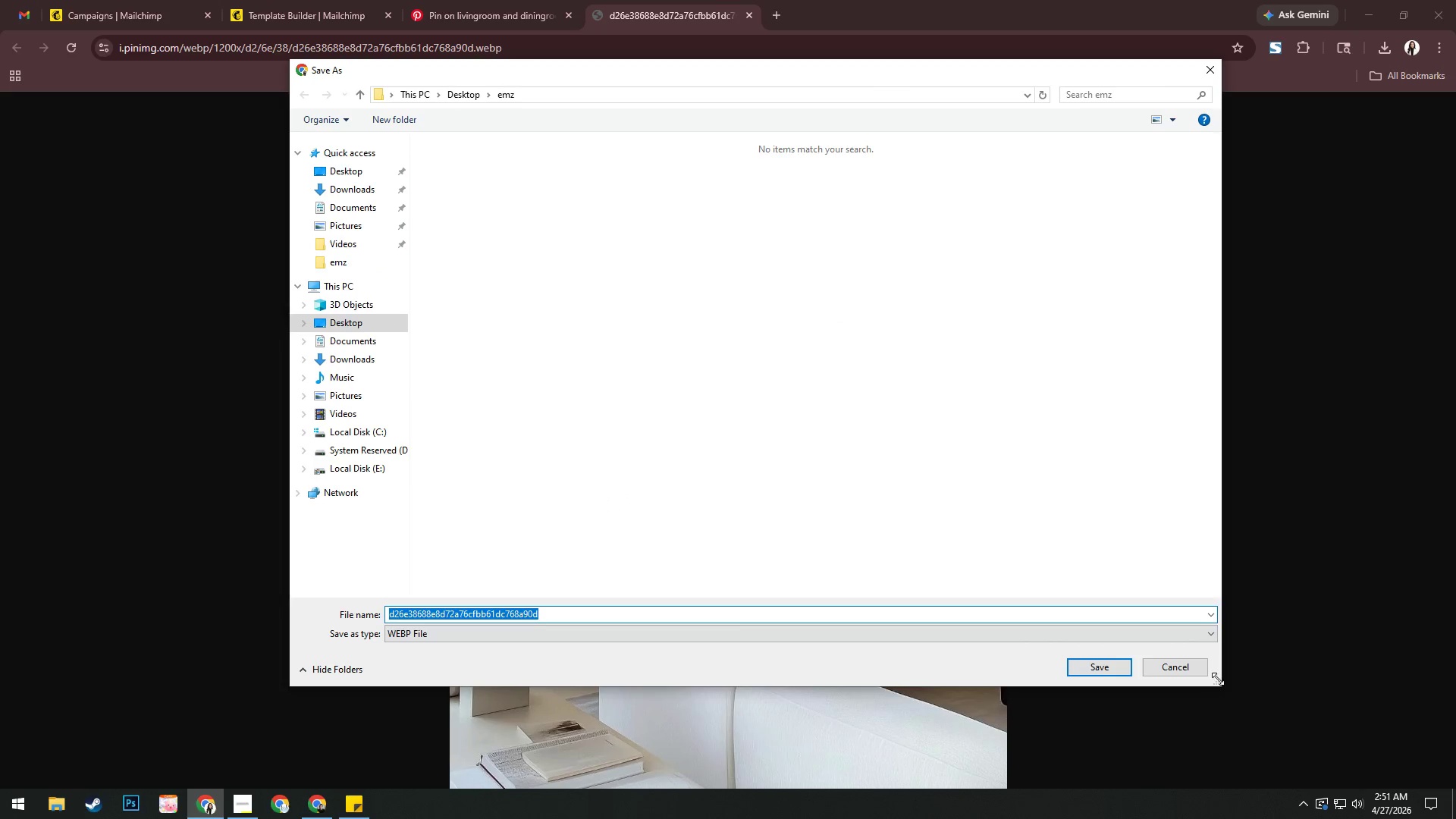 
left_click([750, 14])
 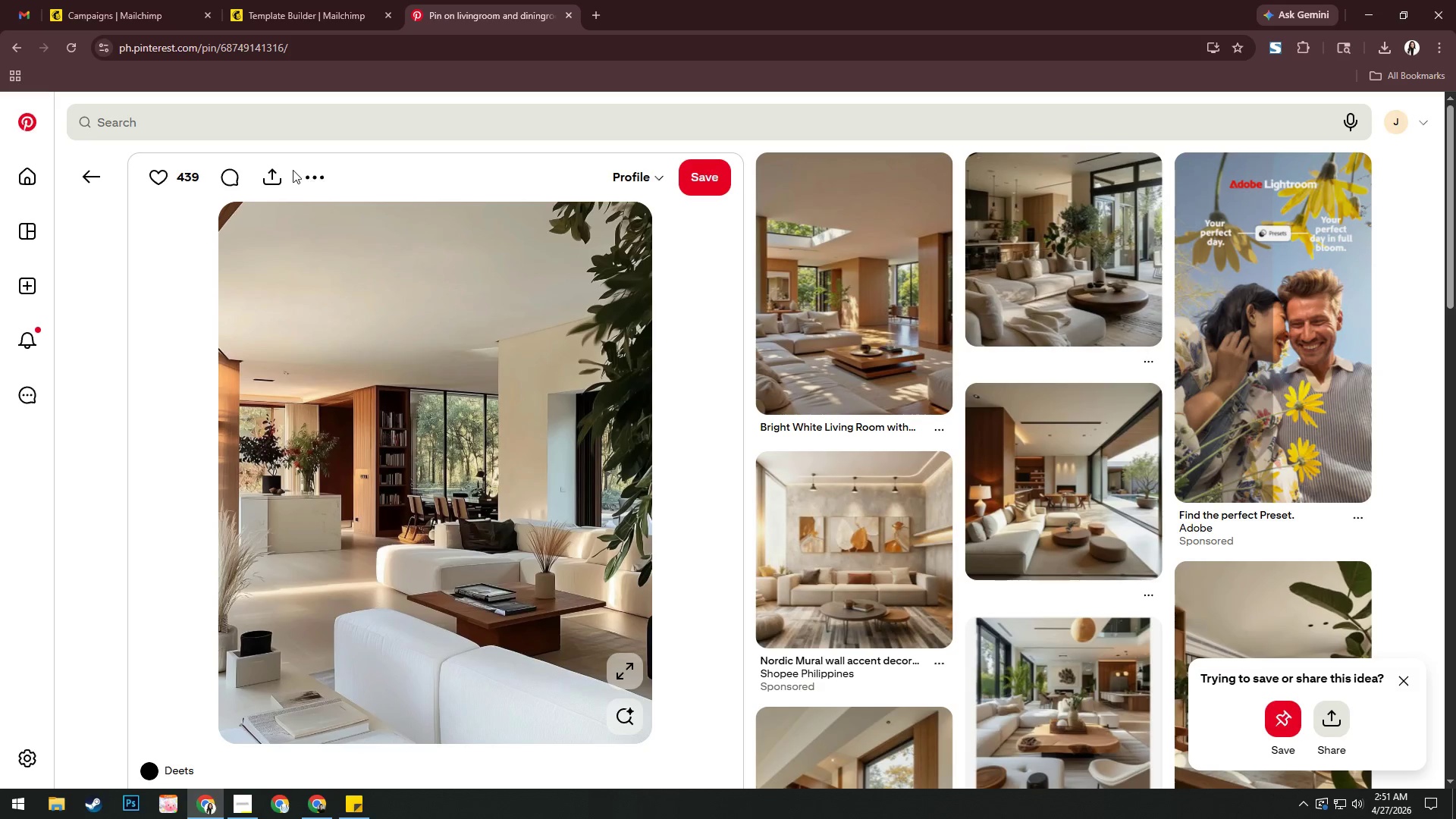 
left_click([97, 173])
 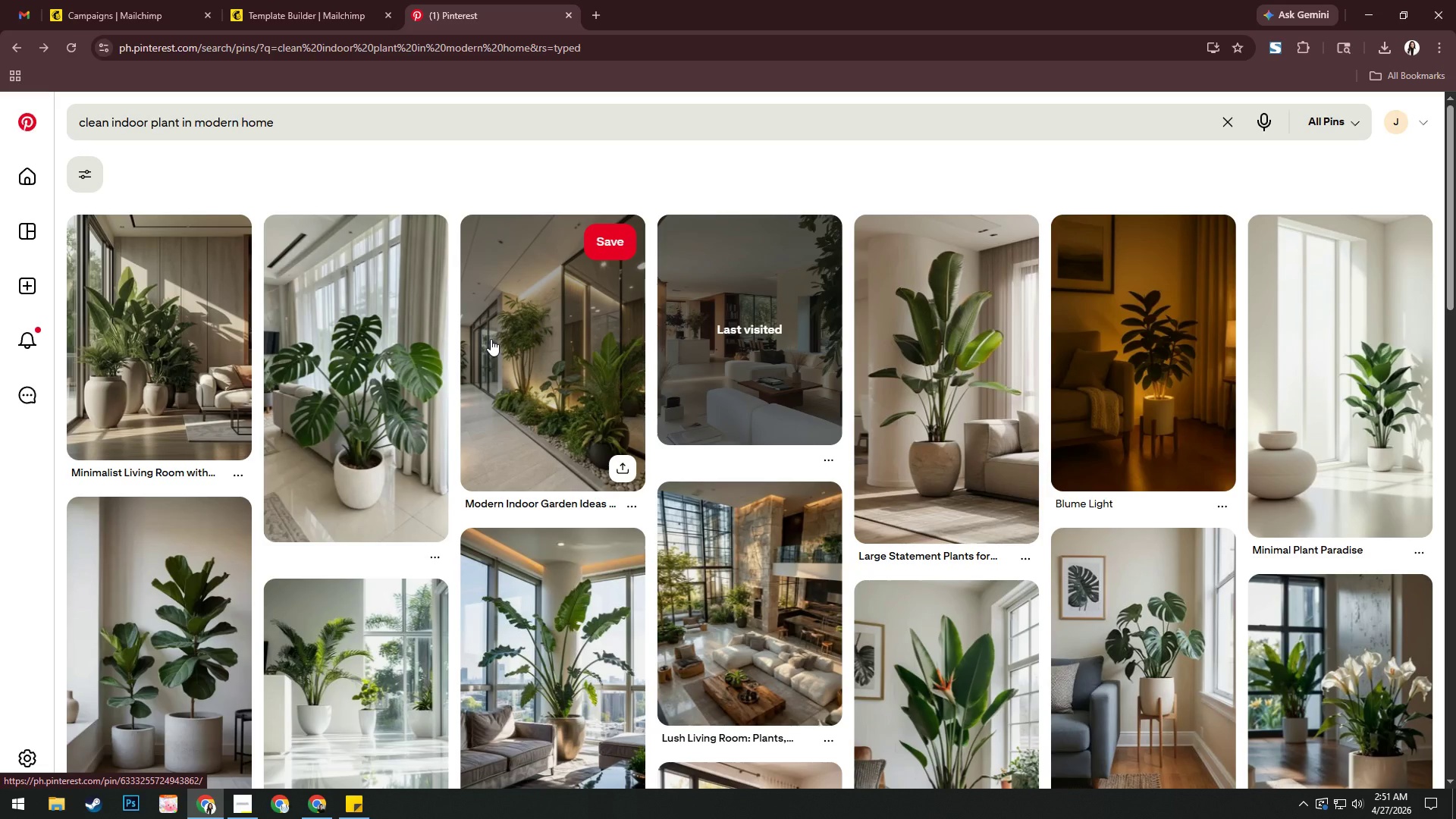 
scroll: coordinate [491, 339], scroll_direction: down, amount: 2.0
 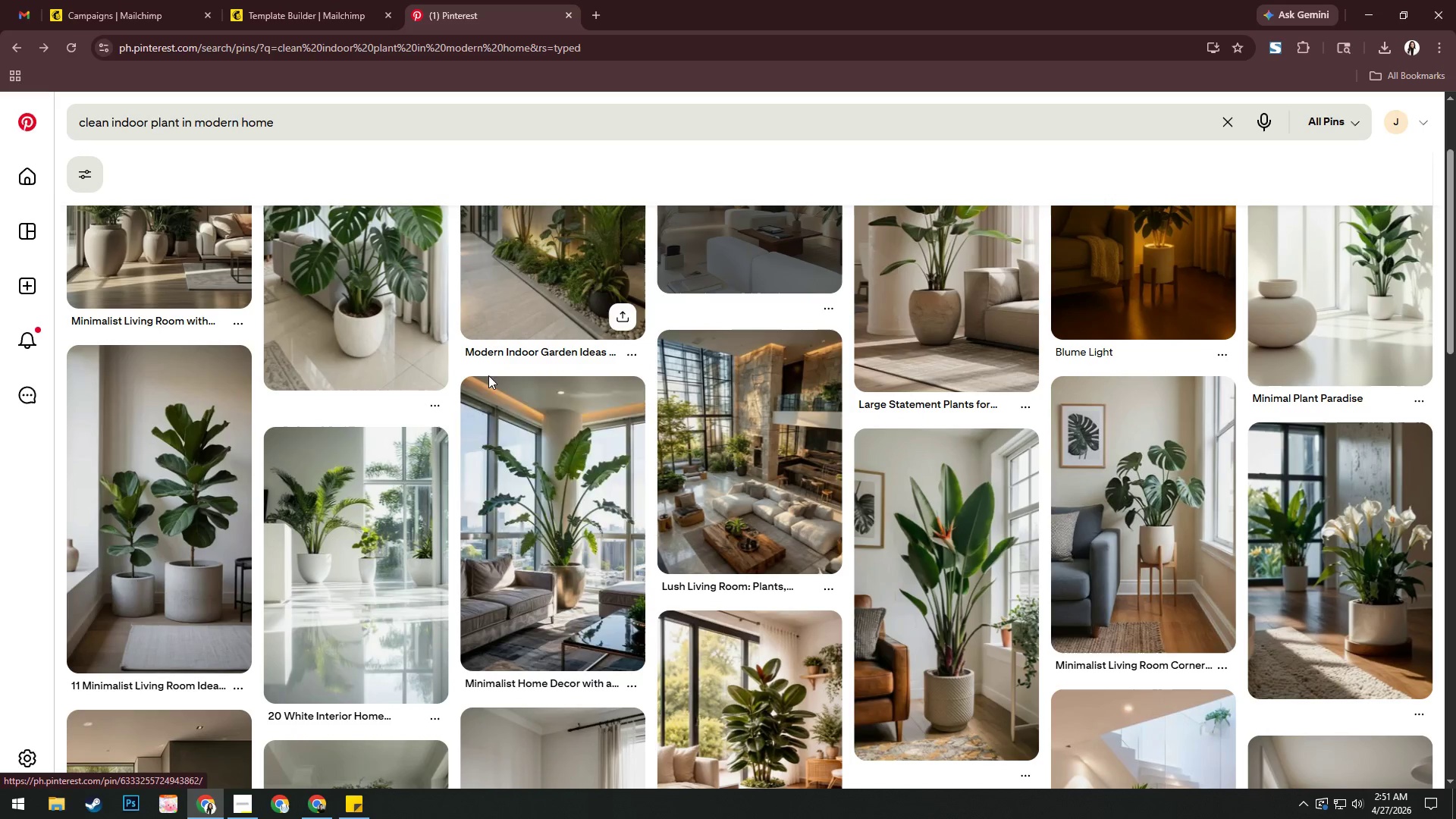 
left_click([541, 448])
 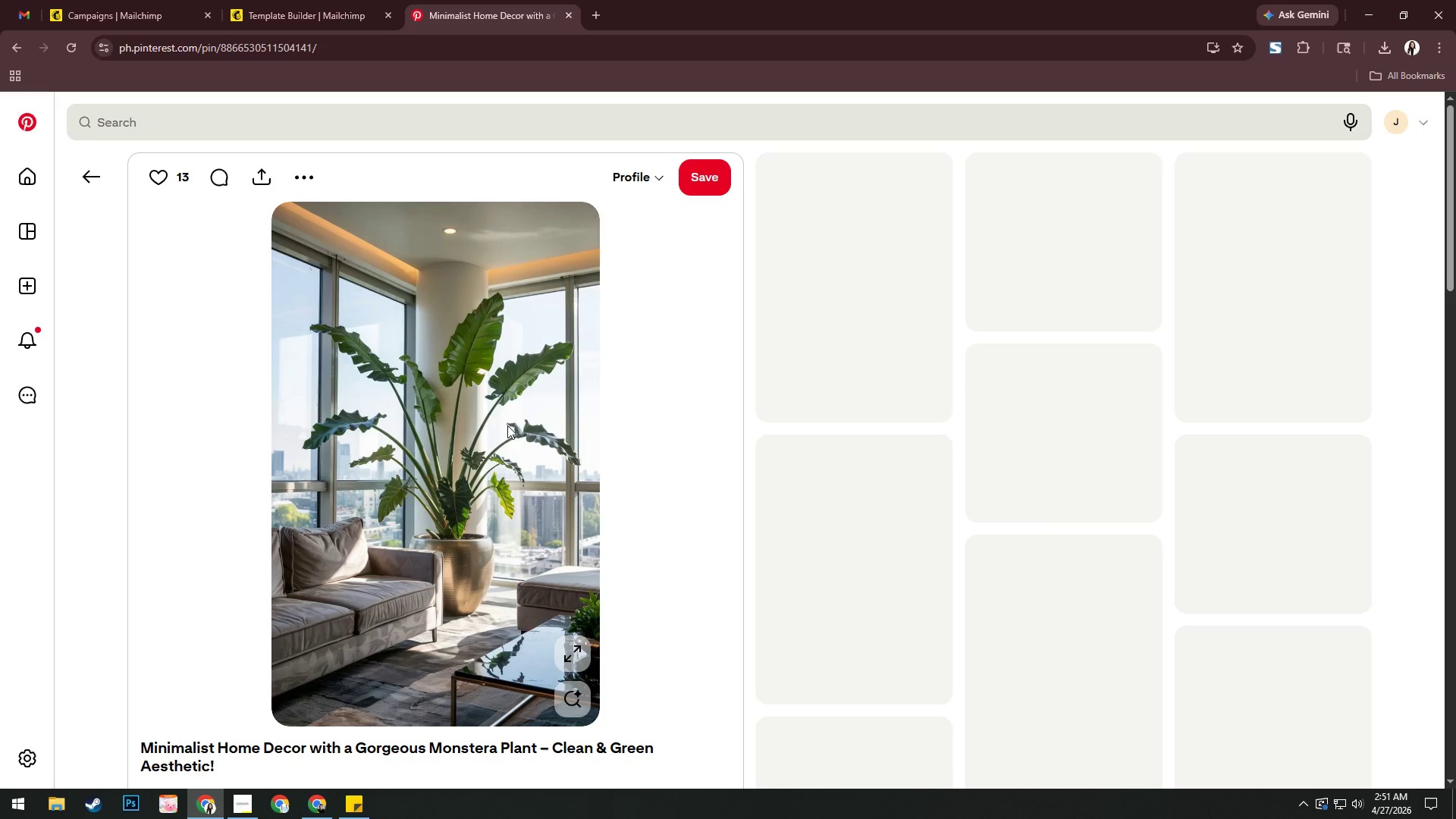 
right_click([431, 369])
 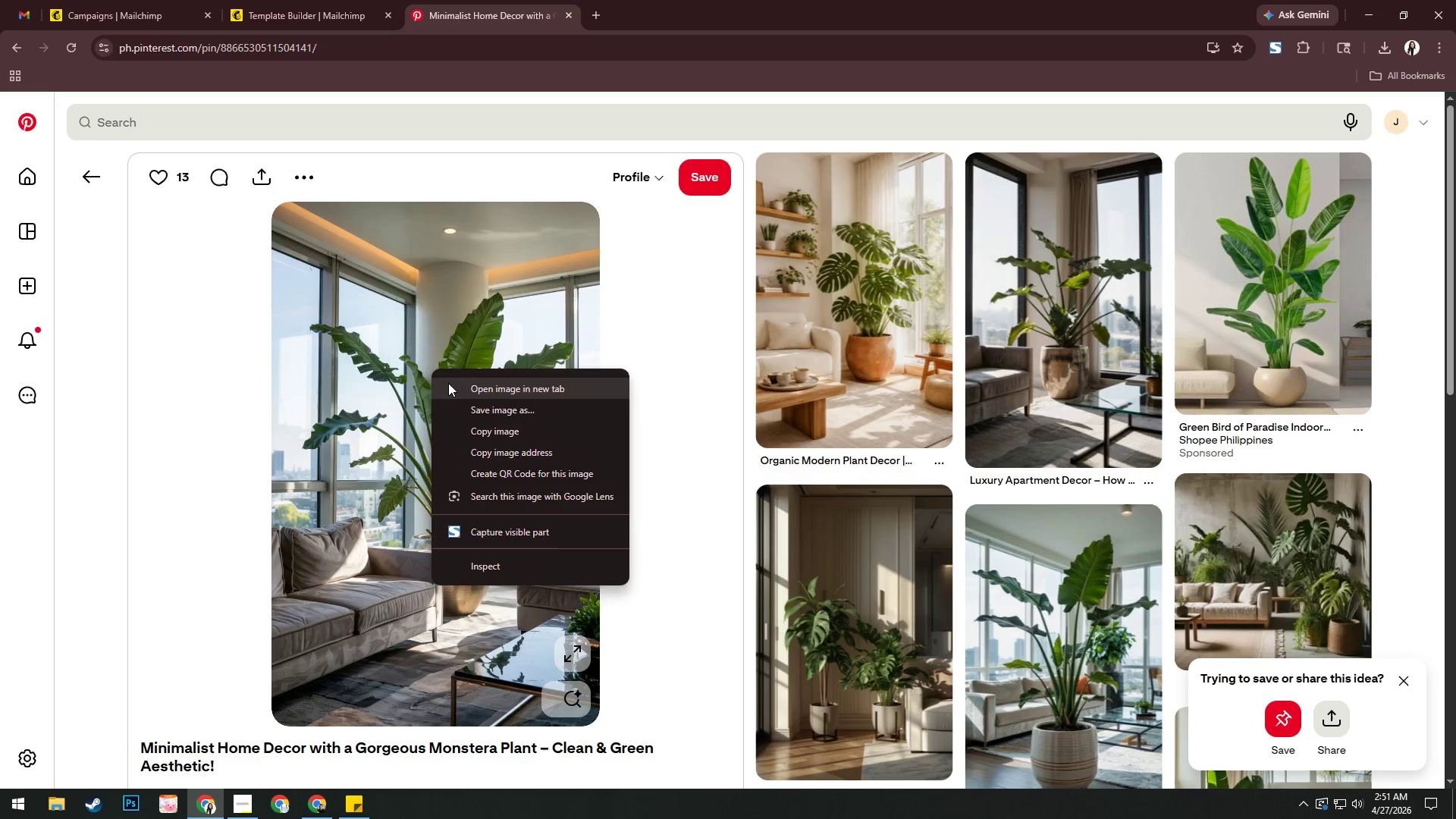 
left_click([448, 383])
 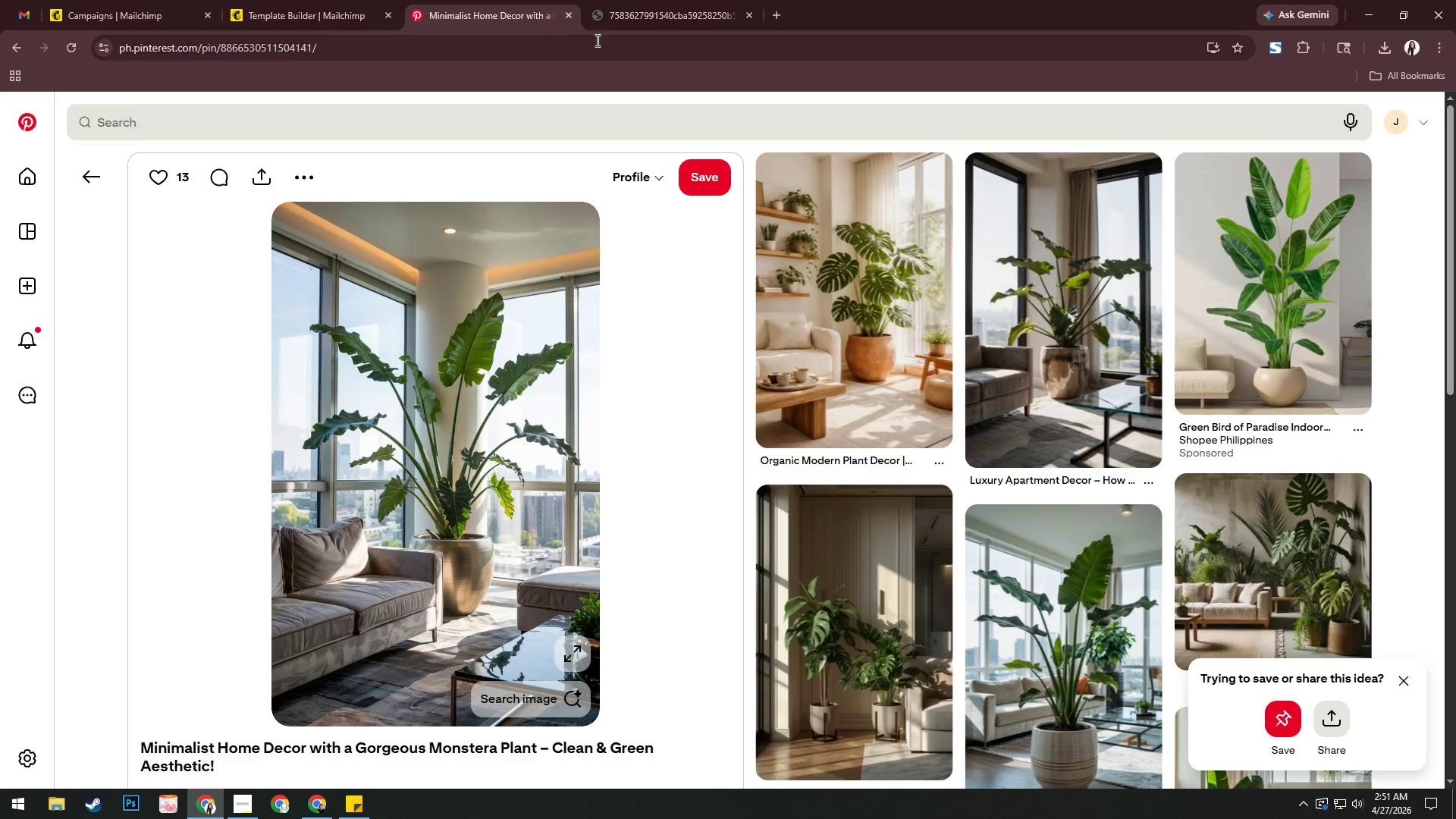 
left_click([644, 10])
 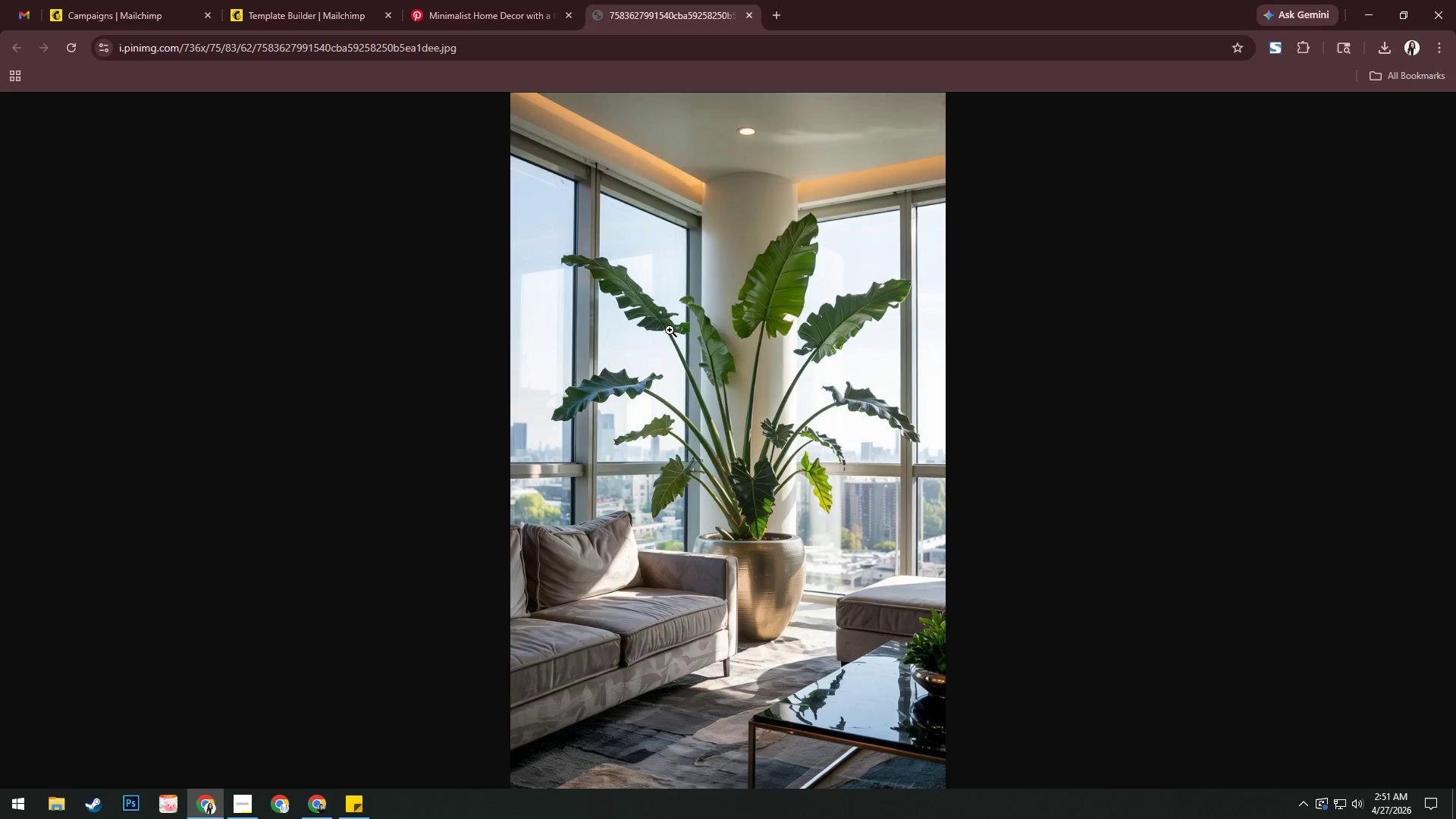 
right_click([670, 332])
 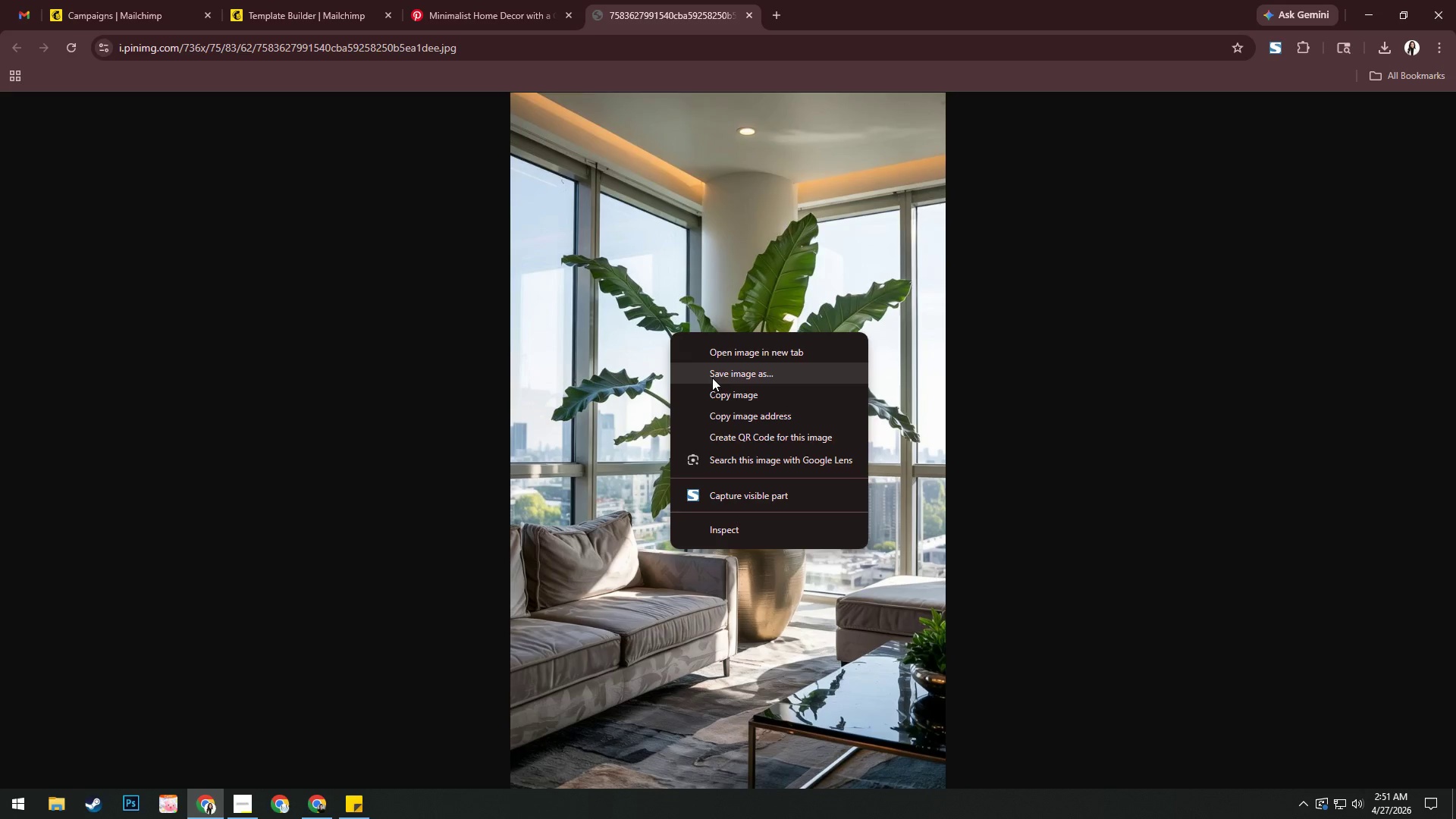 
left_click([712, 374])
 